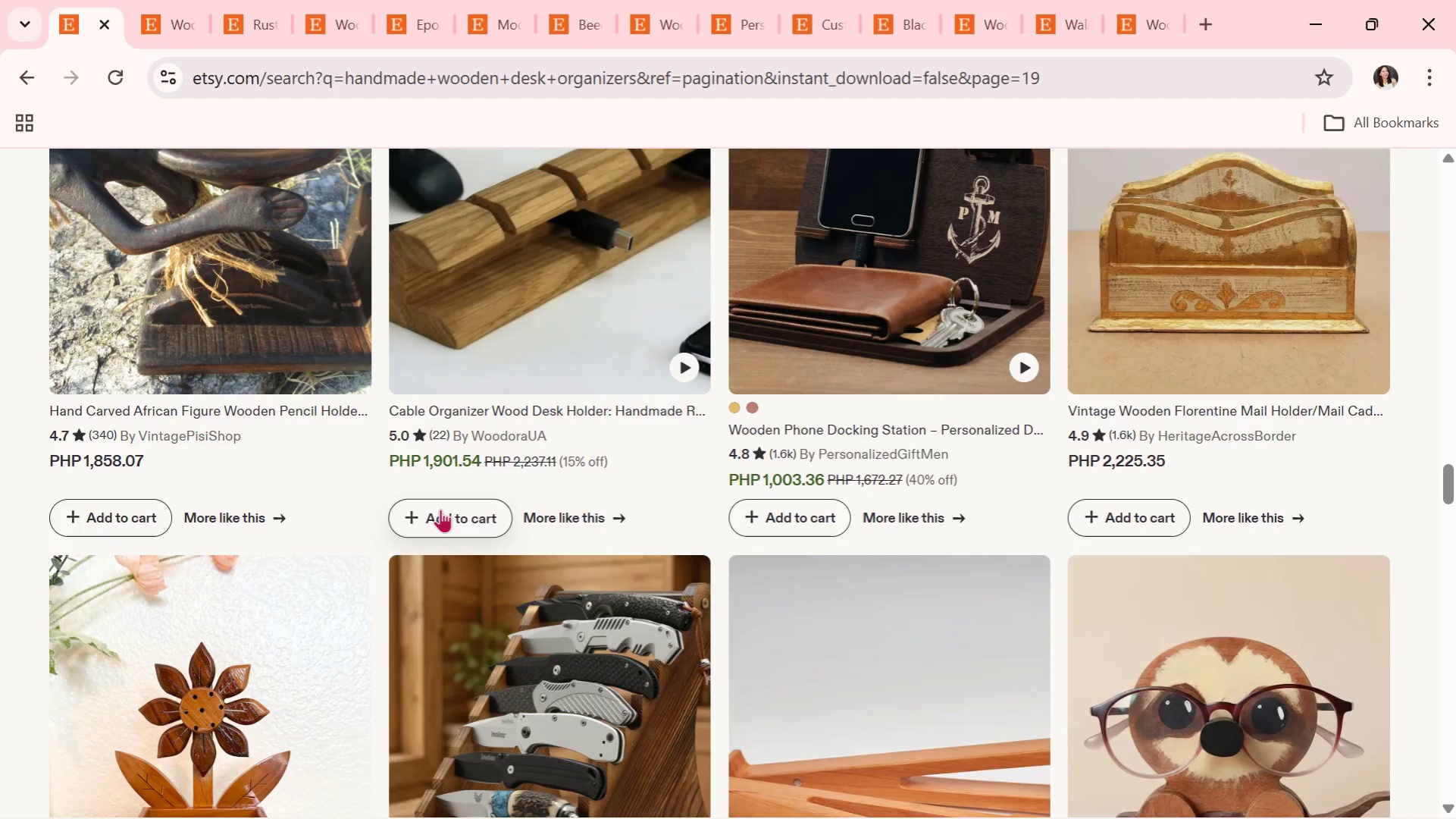 
scroll: coordinate [380, 590], scroll_direction: down, amount: 7.0
 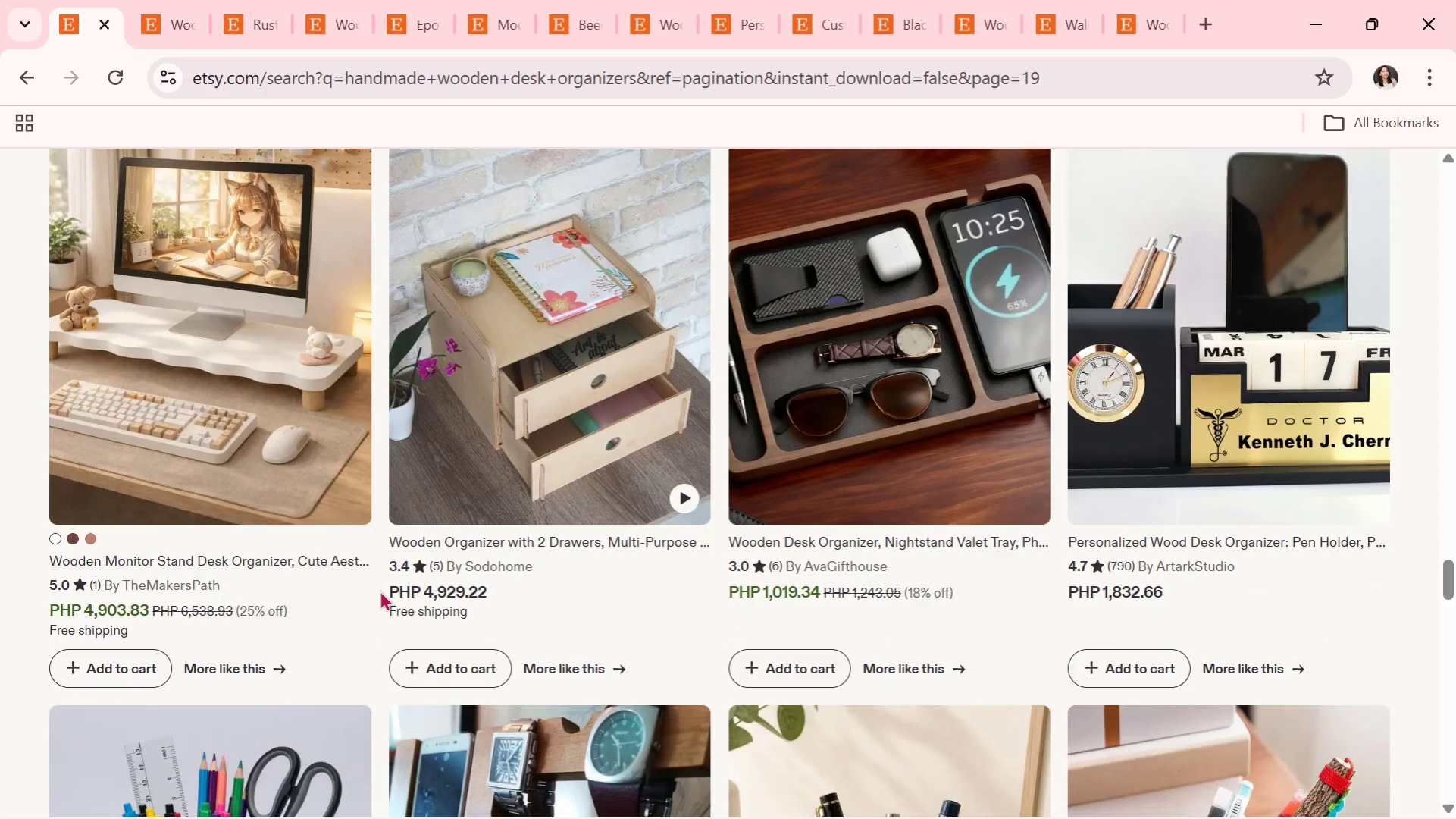 
scroll: coordinate [380, 590], scroll_direction: down, amount: 7.0
 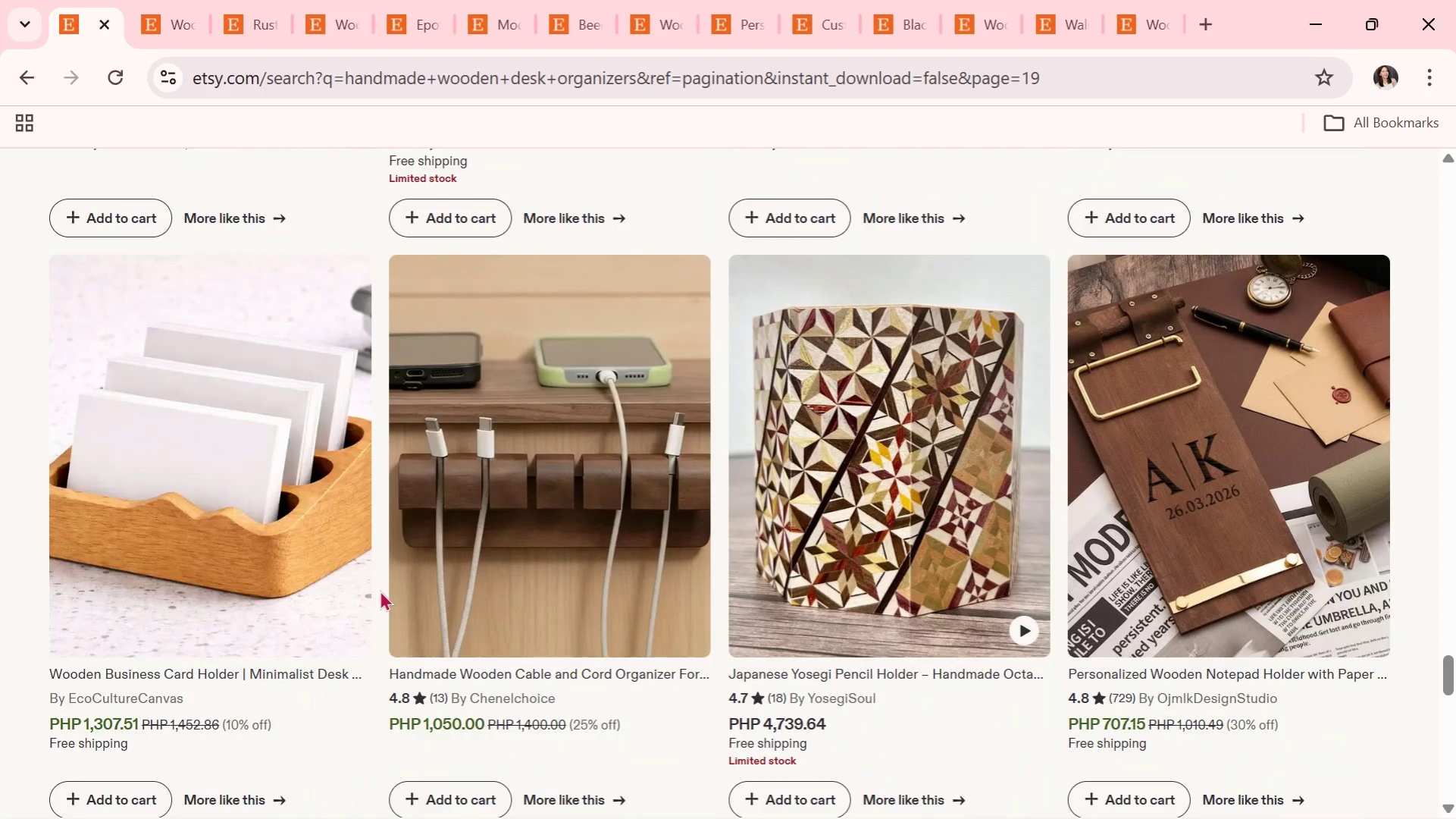 
scroll: coordinate [380, 590], scroll_direction: up, amount: 1.0
 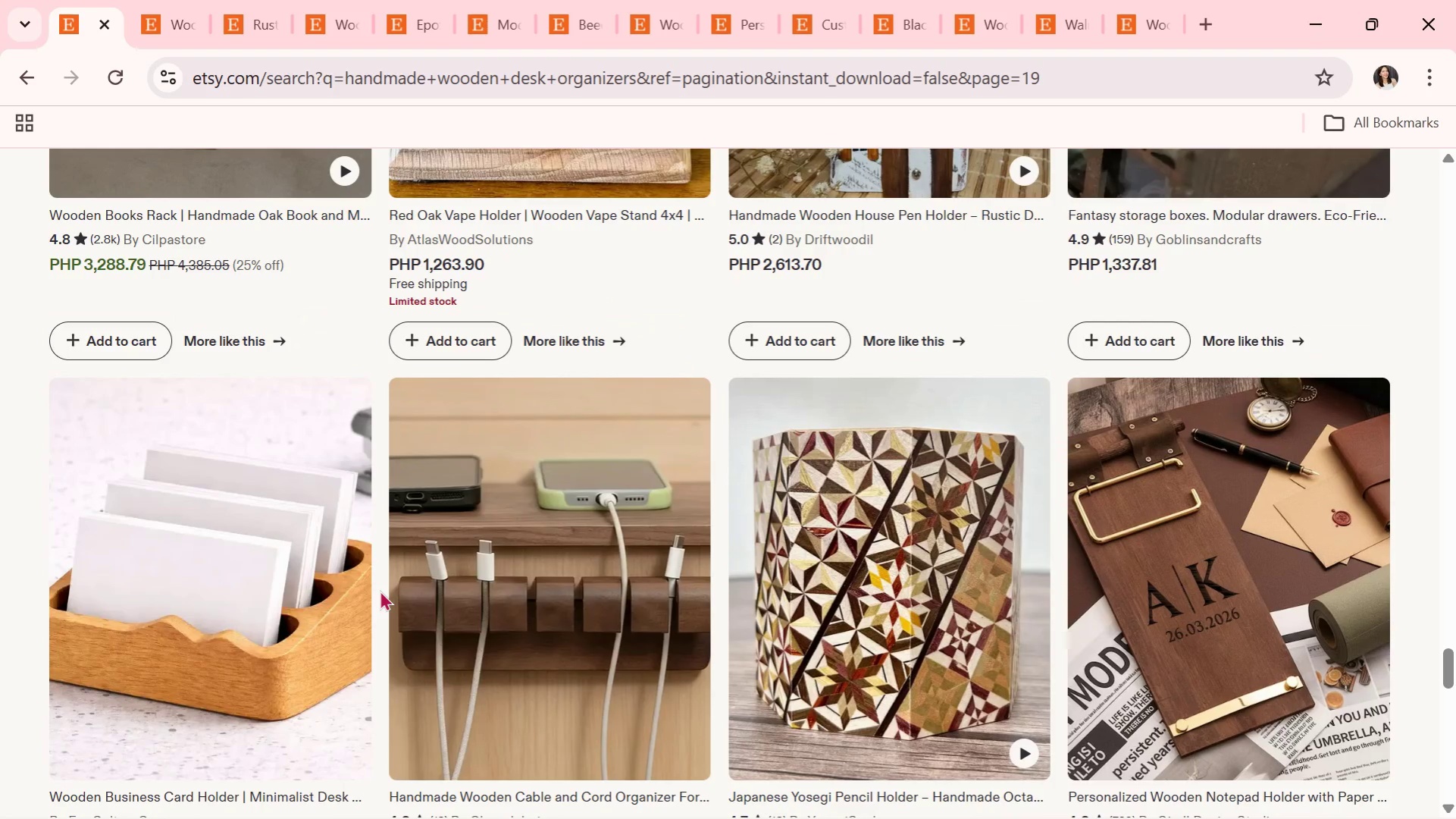 
scroll: coordinate [738, 473], scroll_direction: down, amount: 8.0
 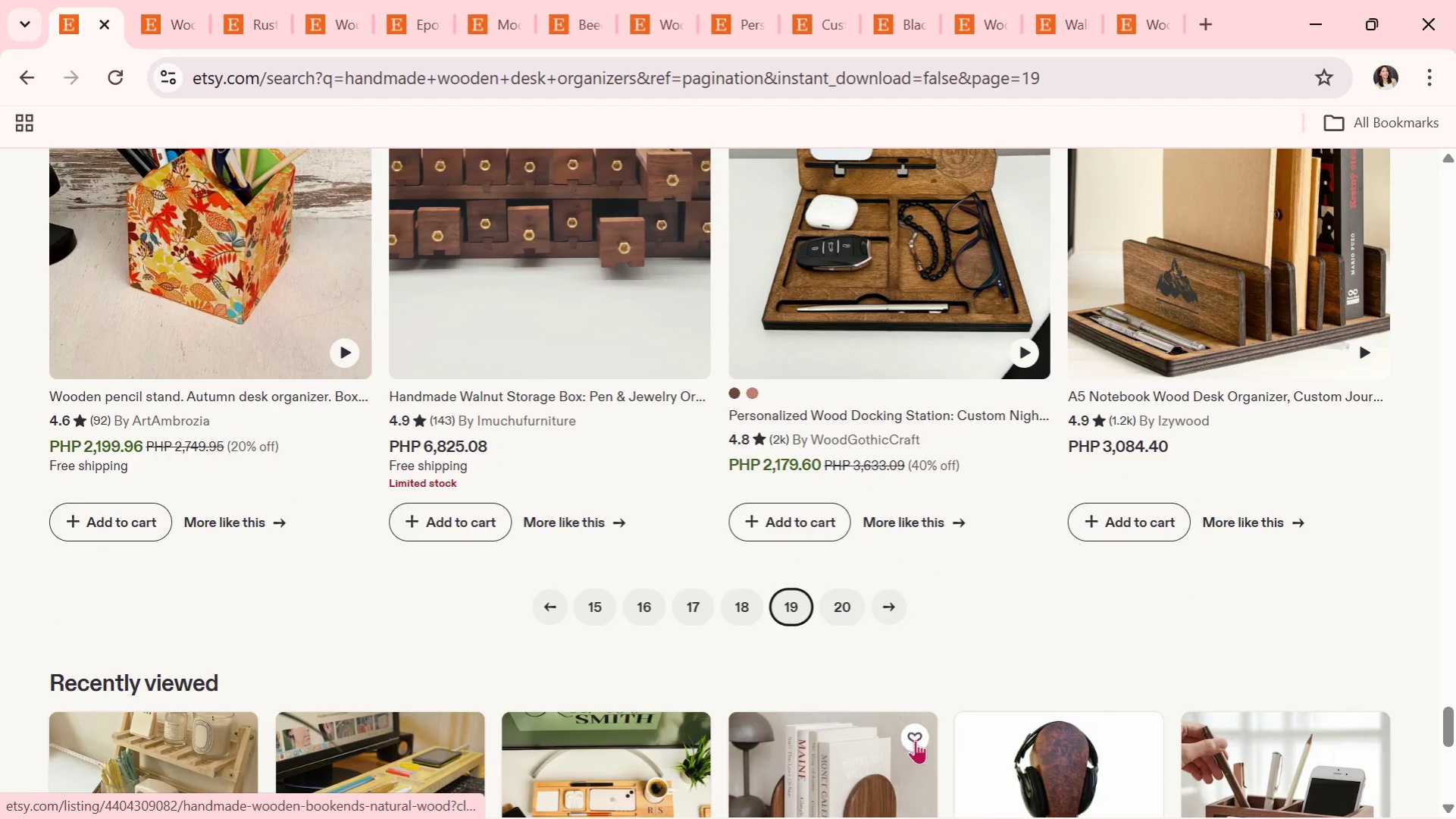 
left_click([841, 594])
 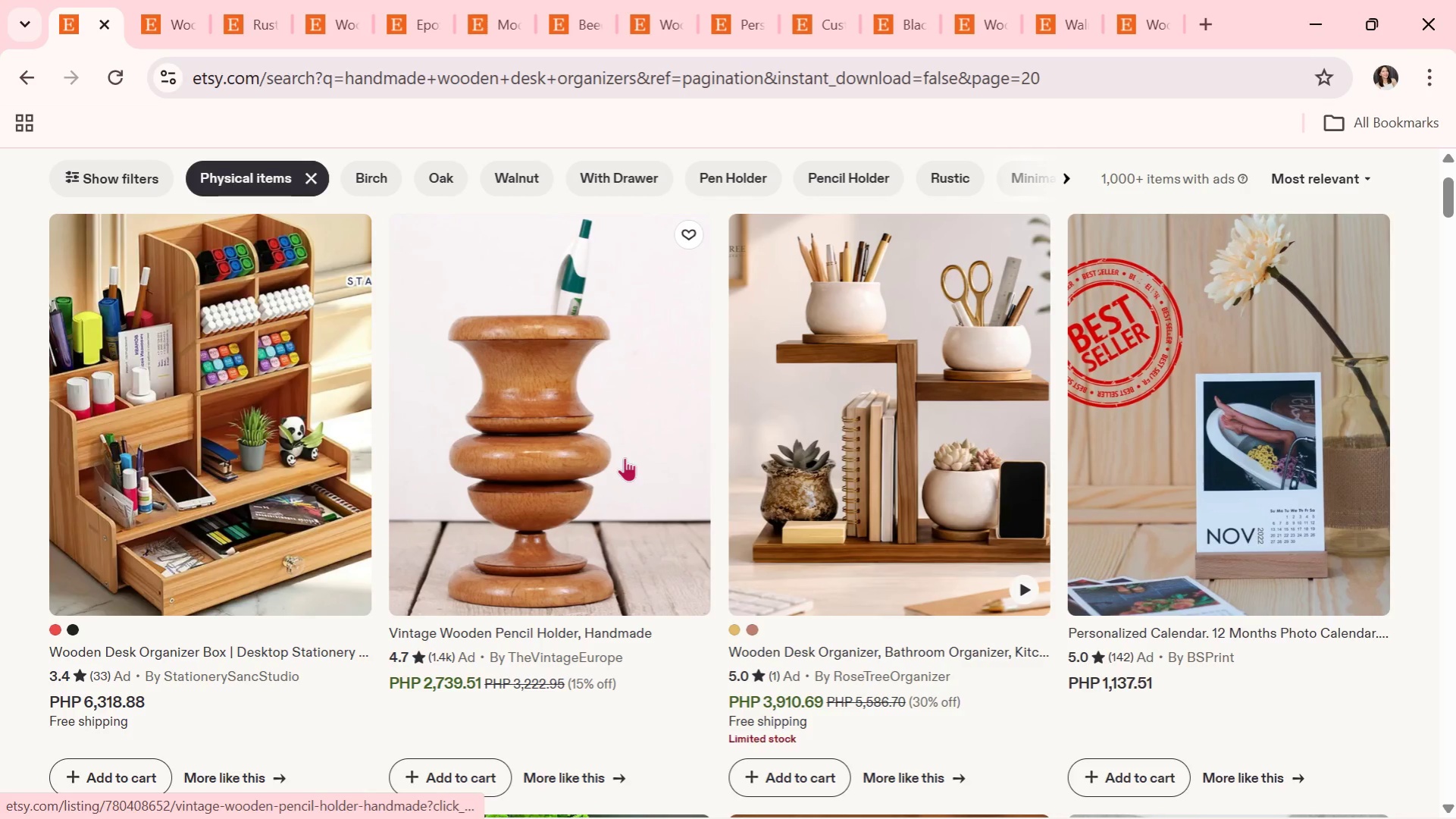 
left_click([270, 437])
 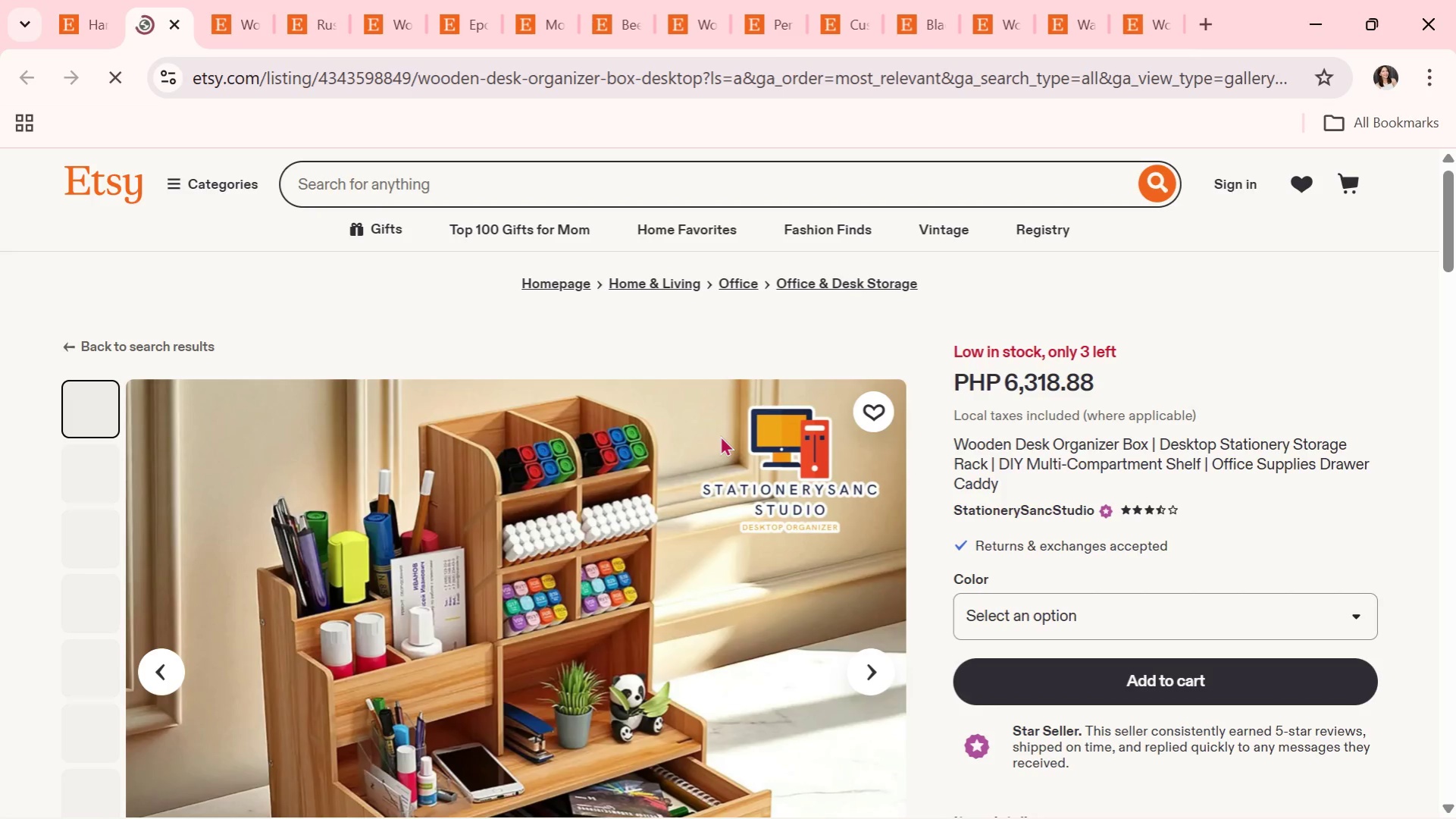 
scroll: coordinate [720, 435], scroll_direction: down, amount: 1.0
 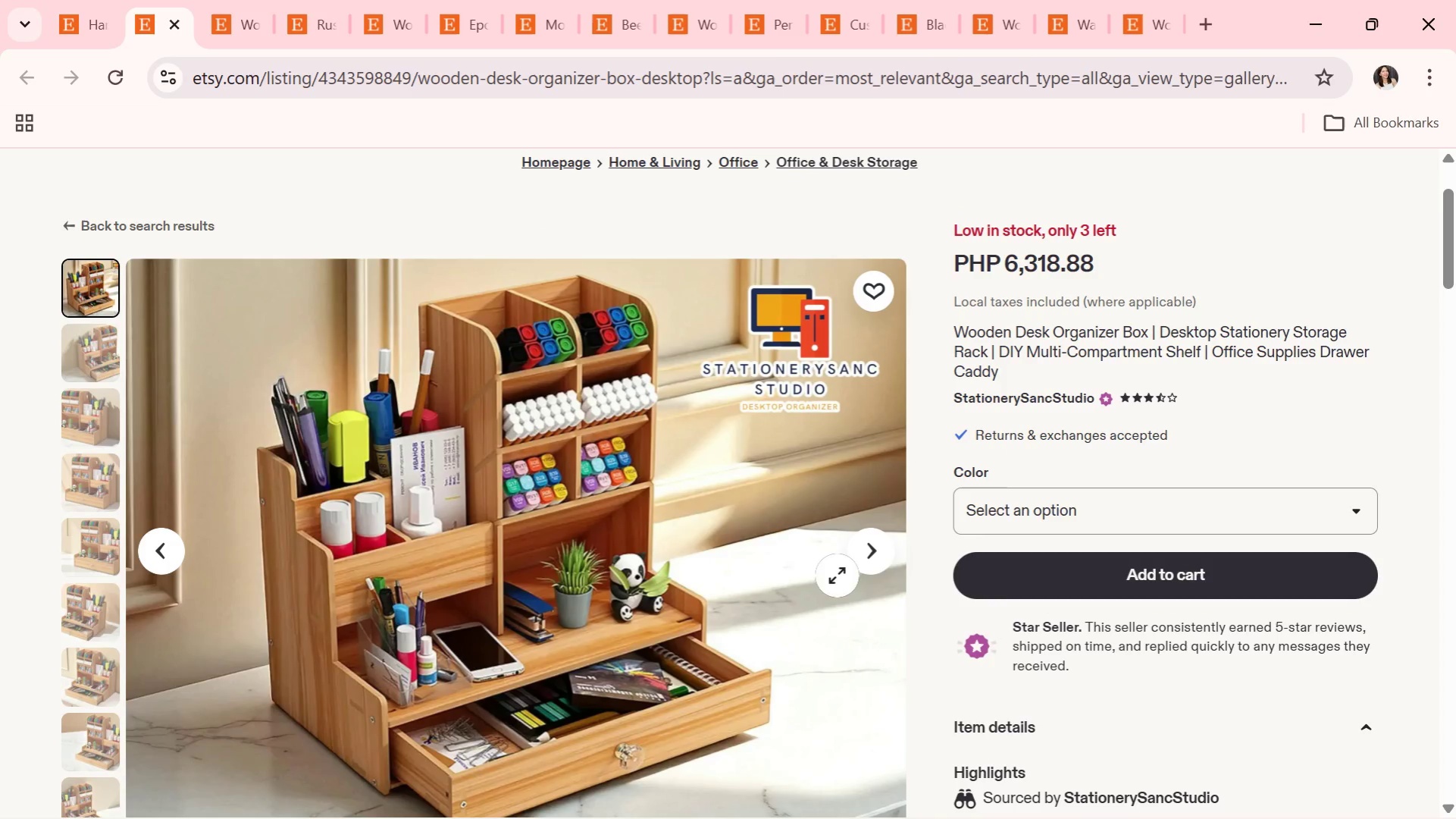 
left_click([884, 542])
 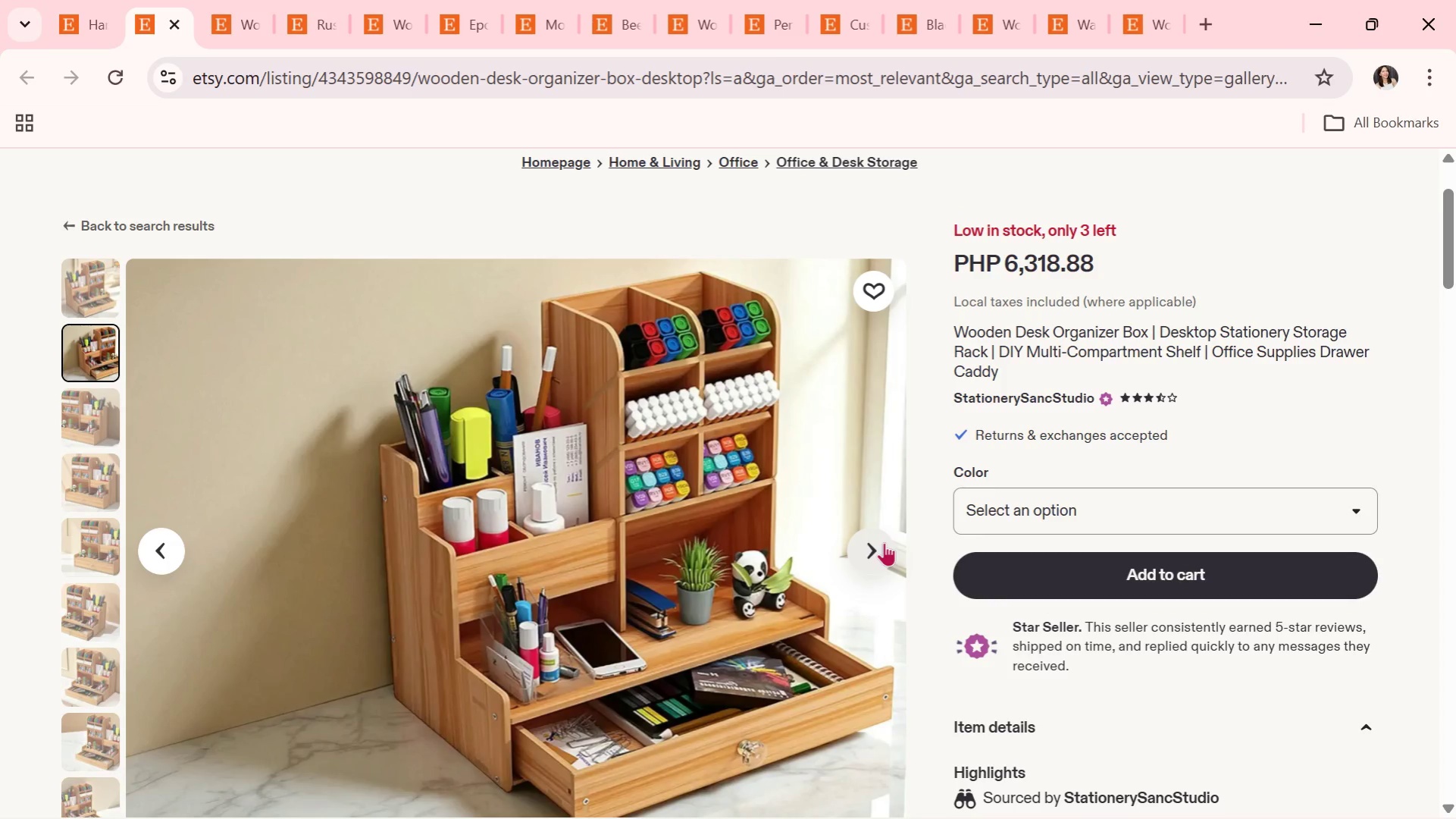 
wait(5.67)
 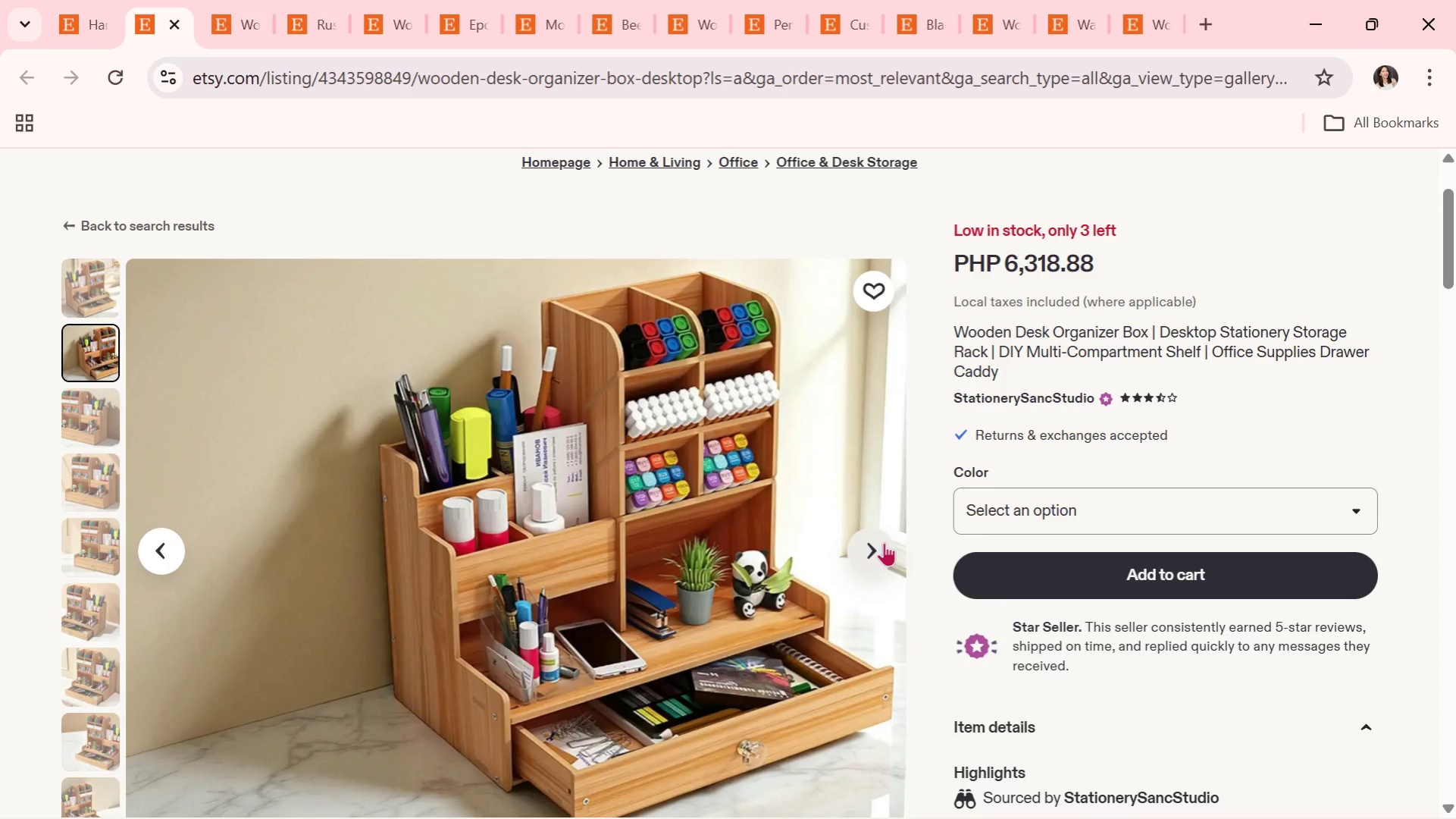 
left_click([884, 542])
 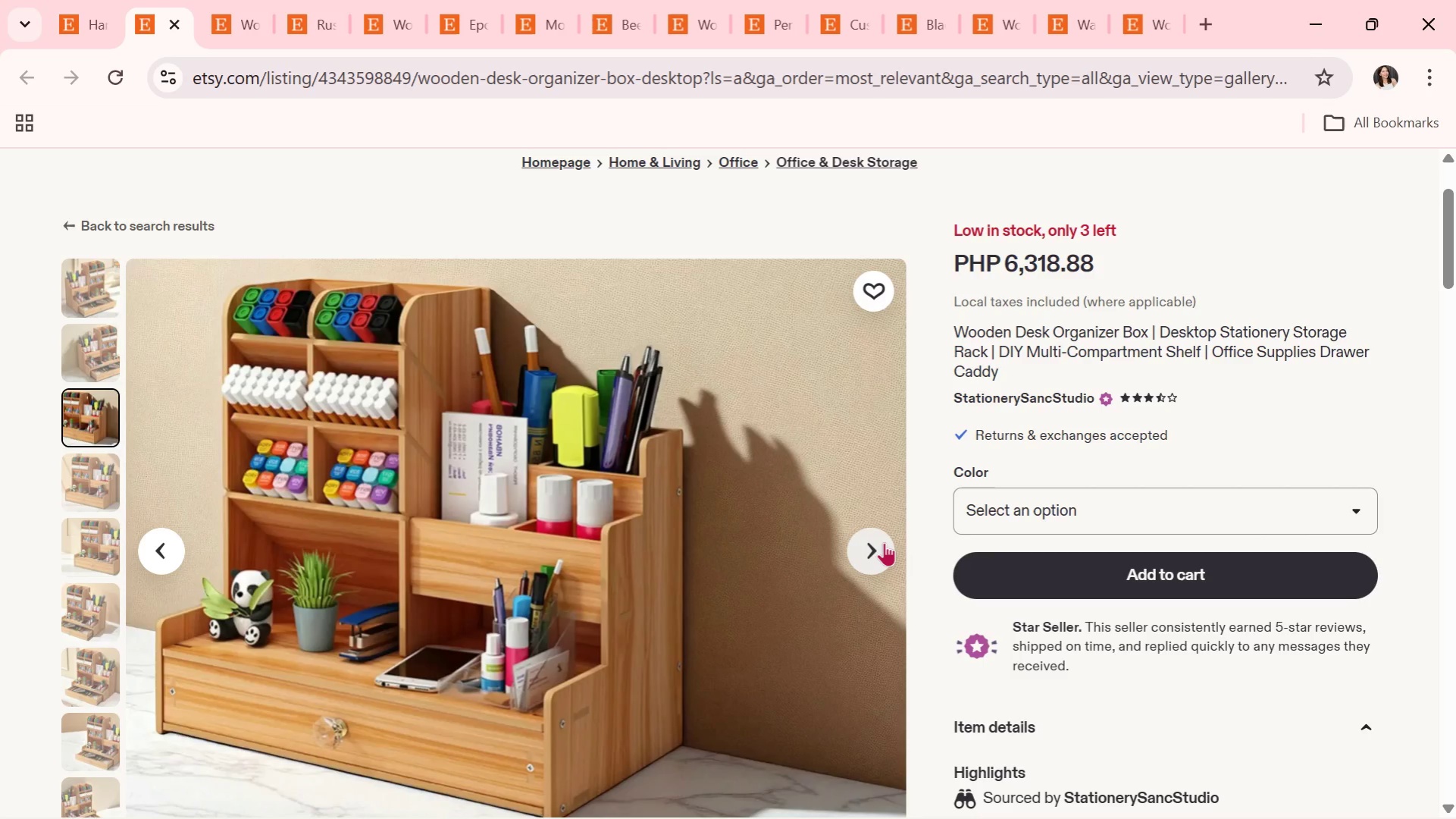 
wait(6.5)
 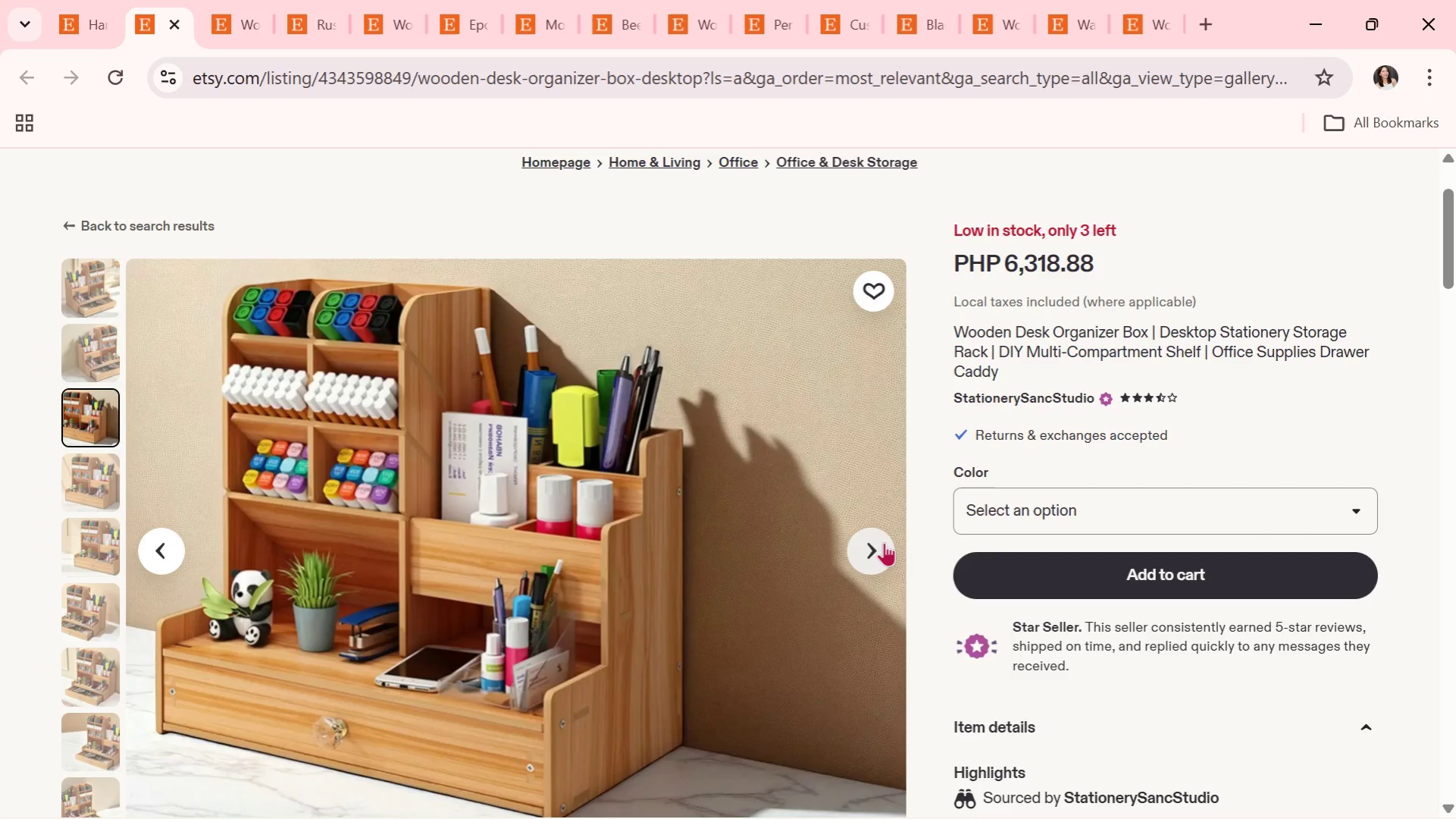 
left_click([884, 542])
 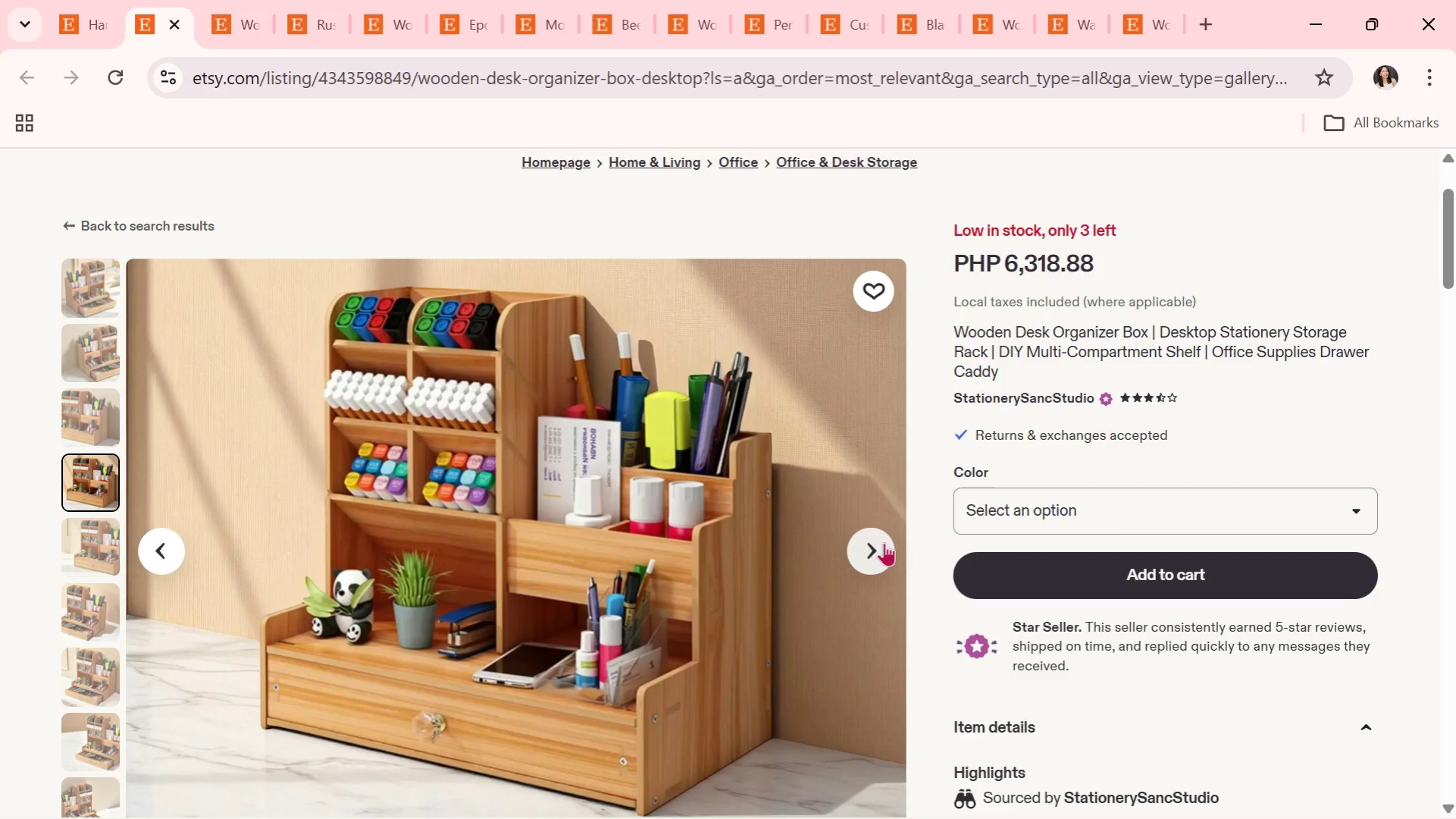 
wait(5.81)
 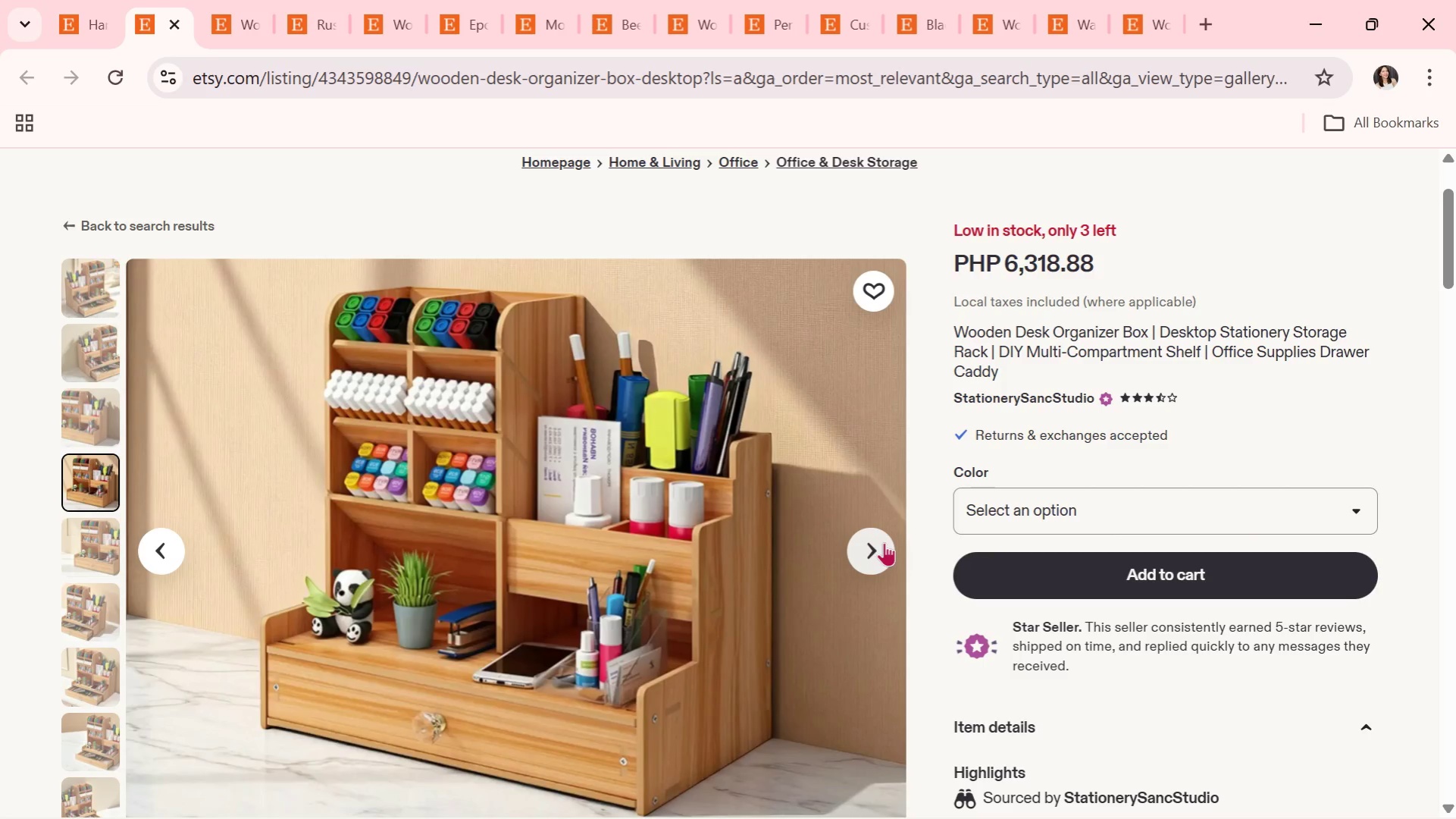 
left_click([884, 542])
 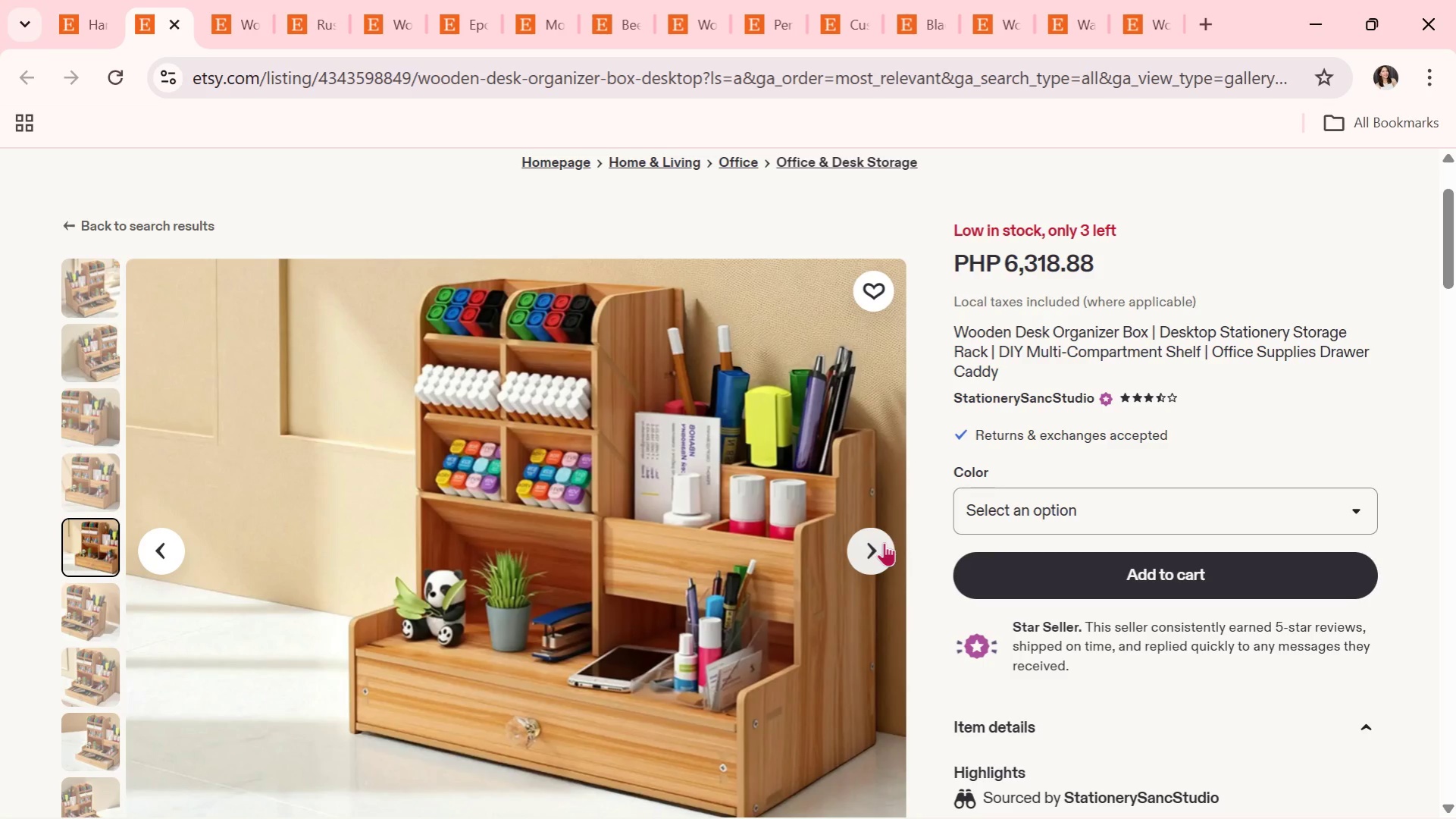 
wait(8.25)
 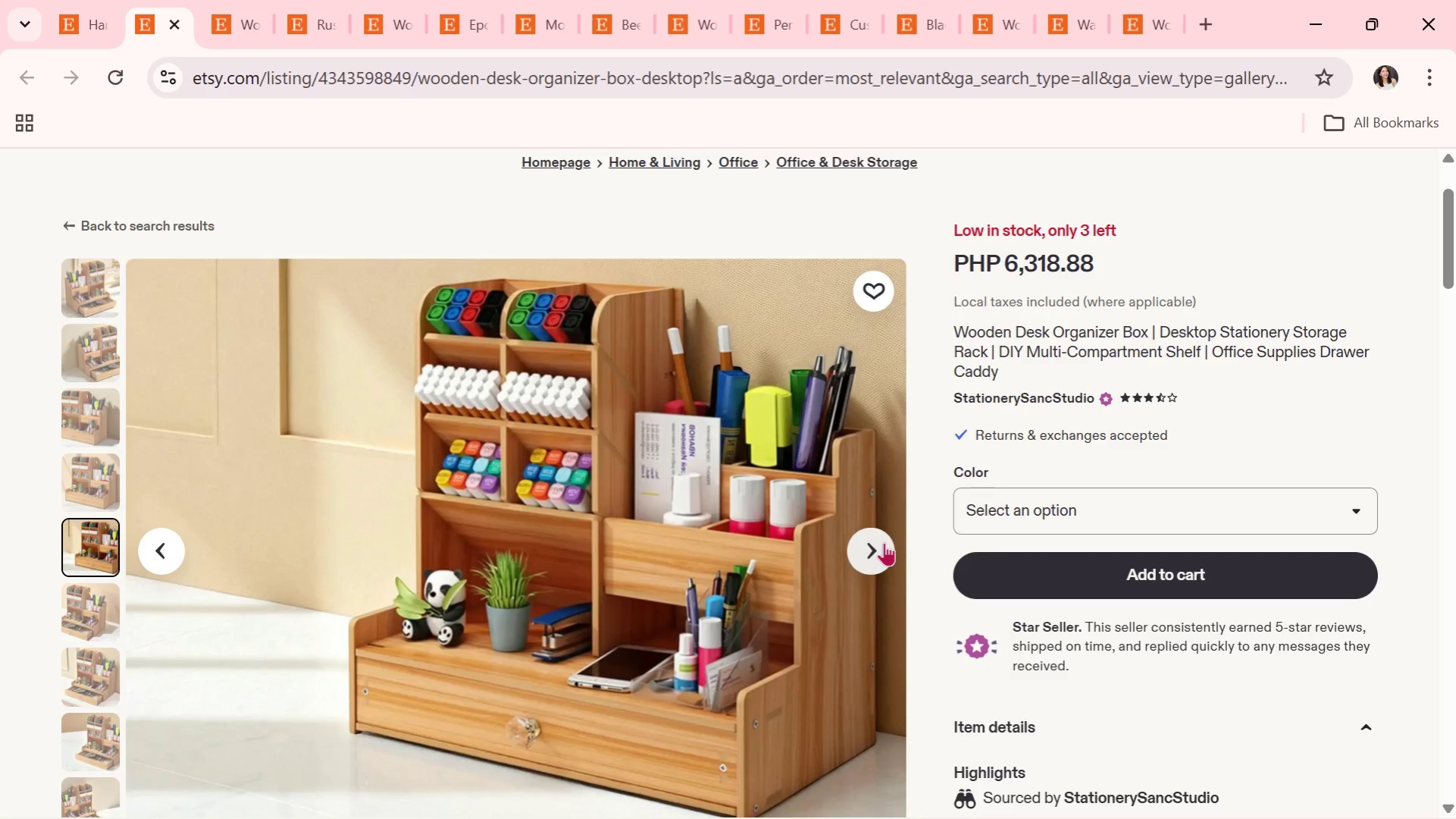 
left_click([884, 542])
 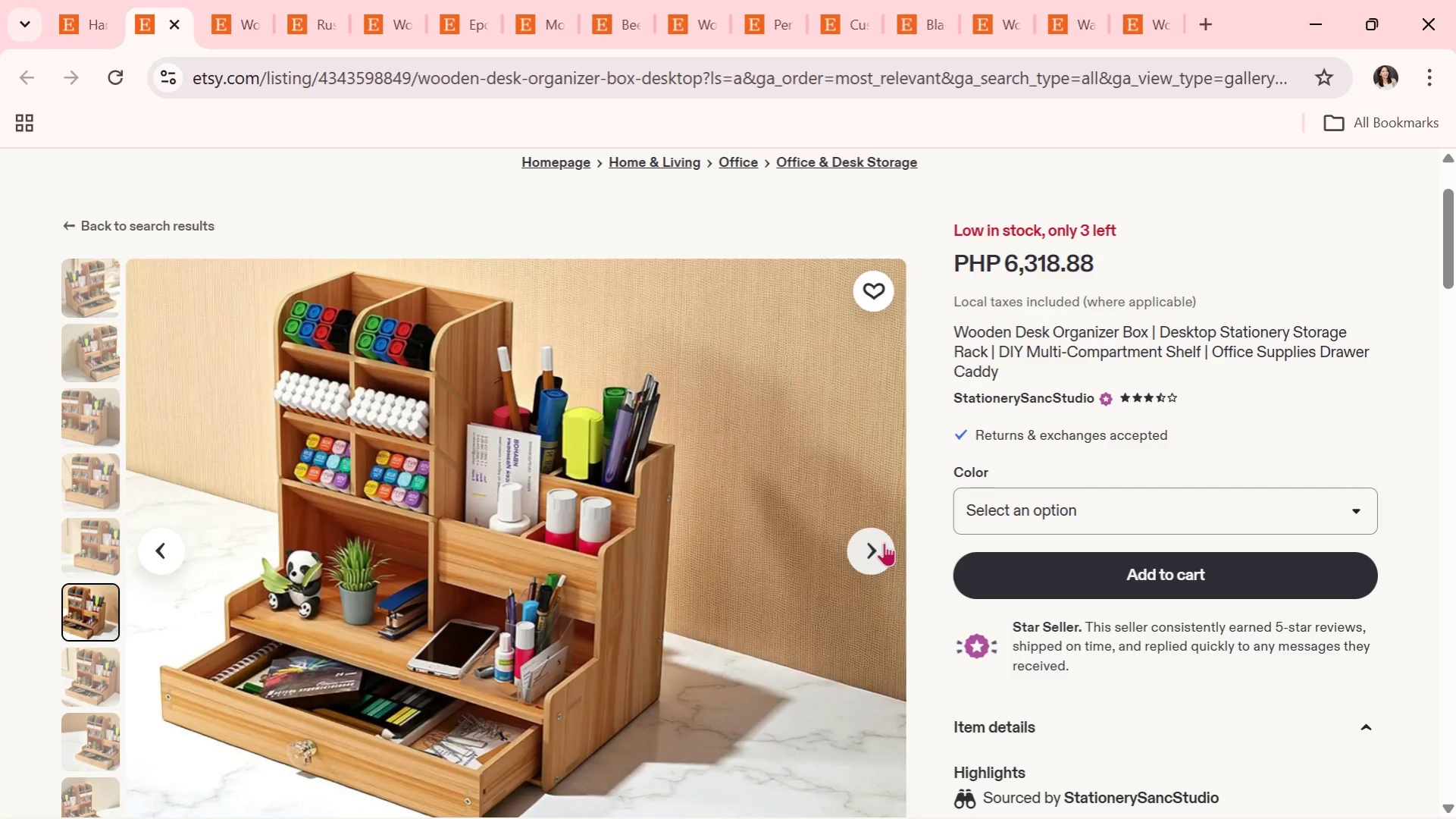 
wait(8.23)
 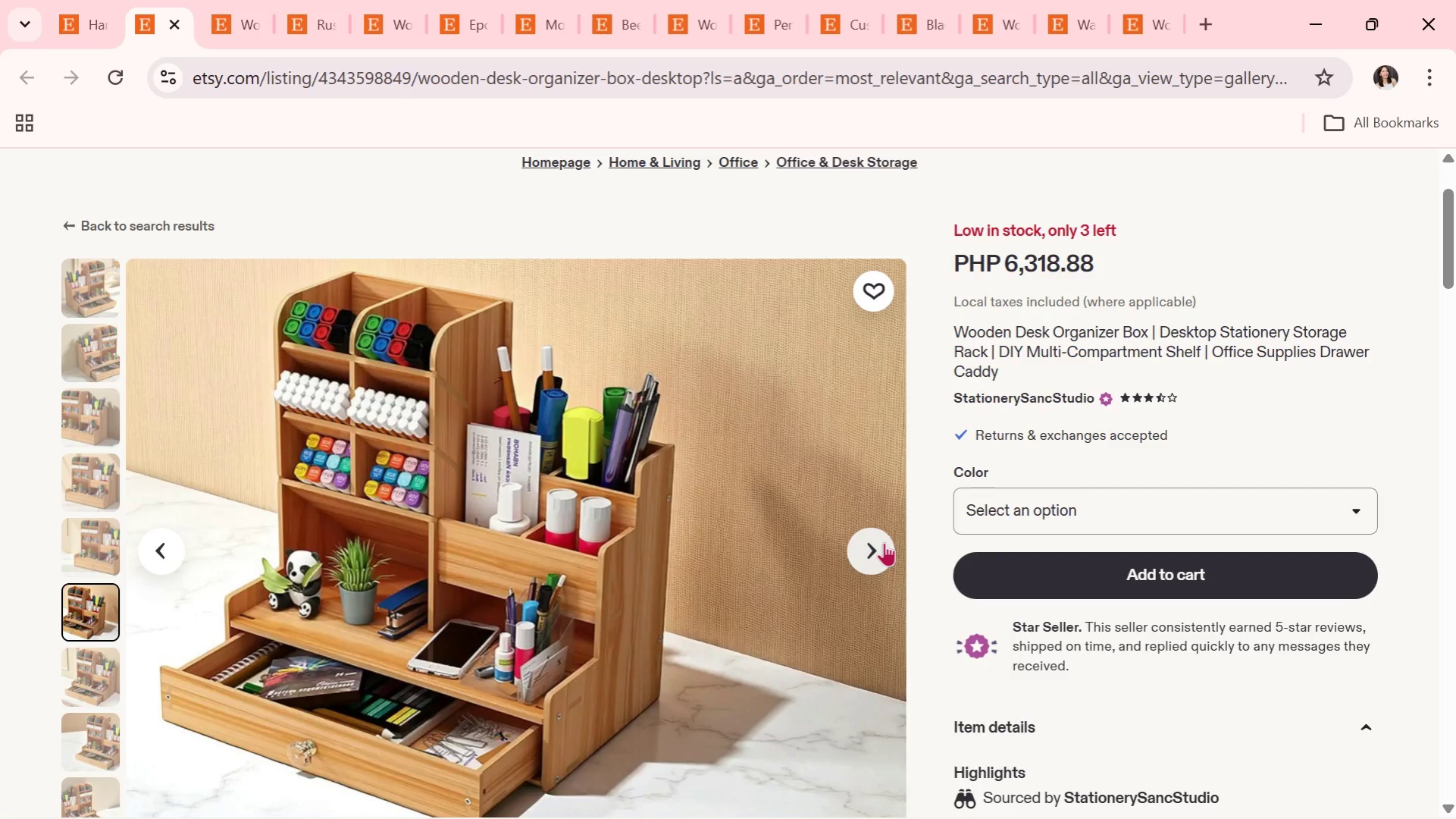 
left_click([884, 542])
 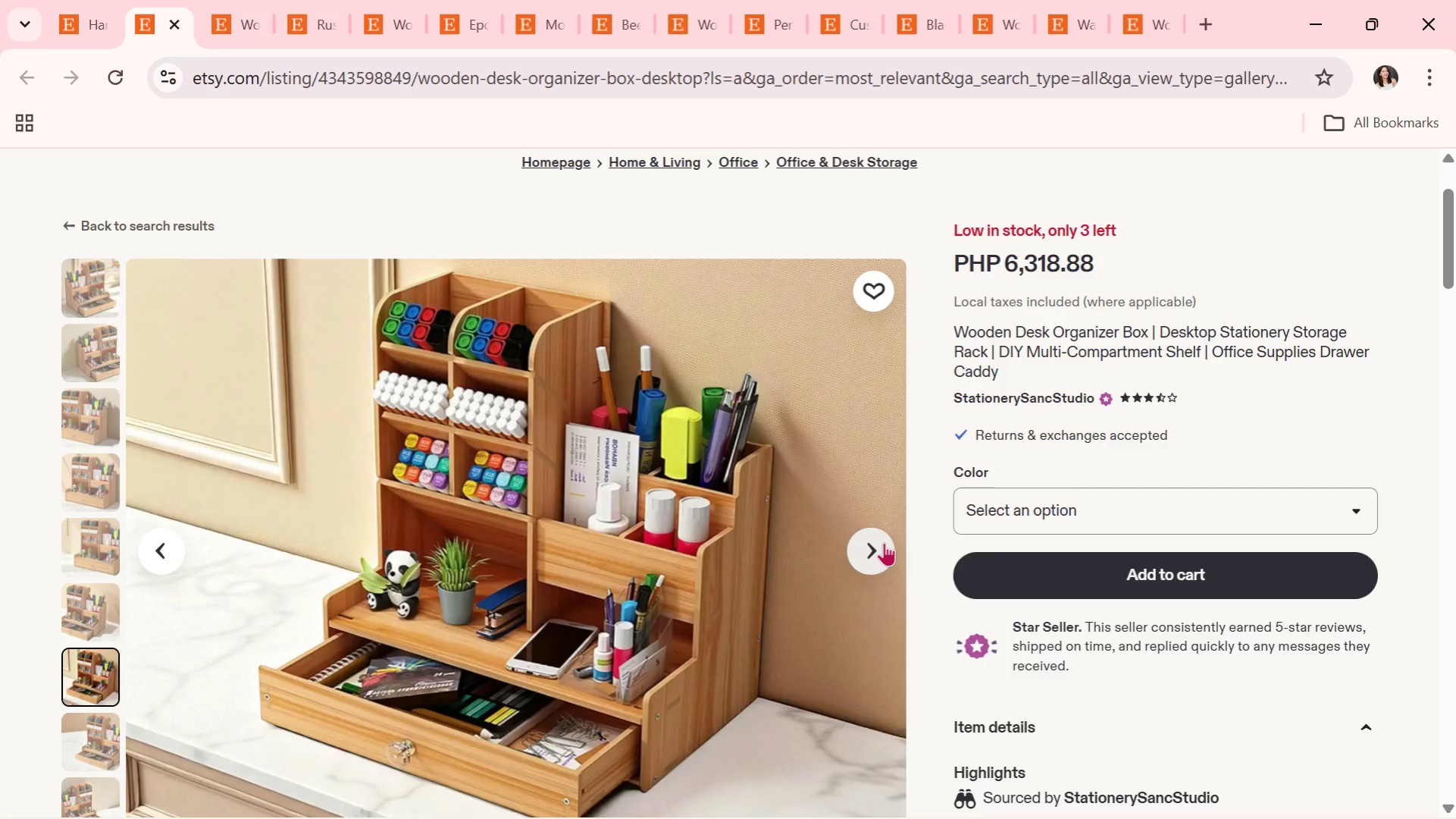 
wait(10.22)
 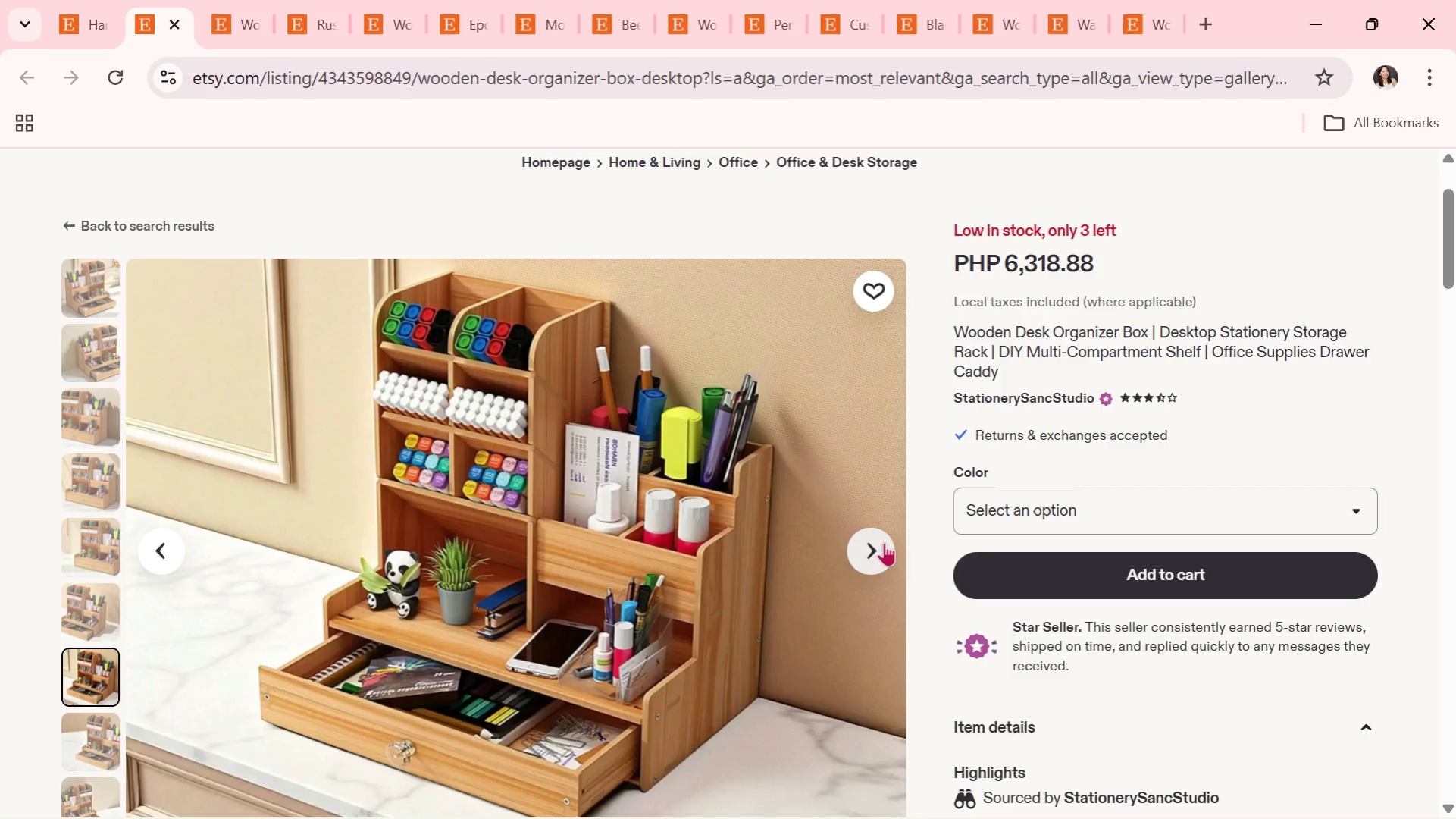 
left_click([884, 542])
 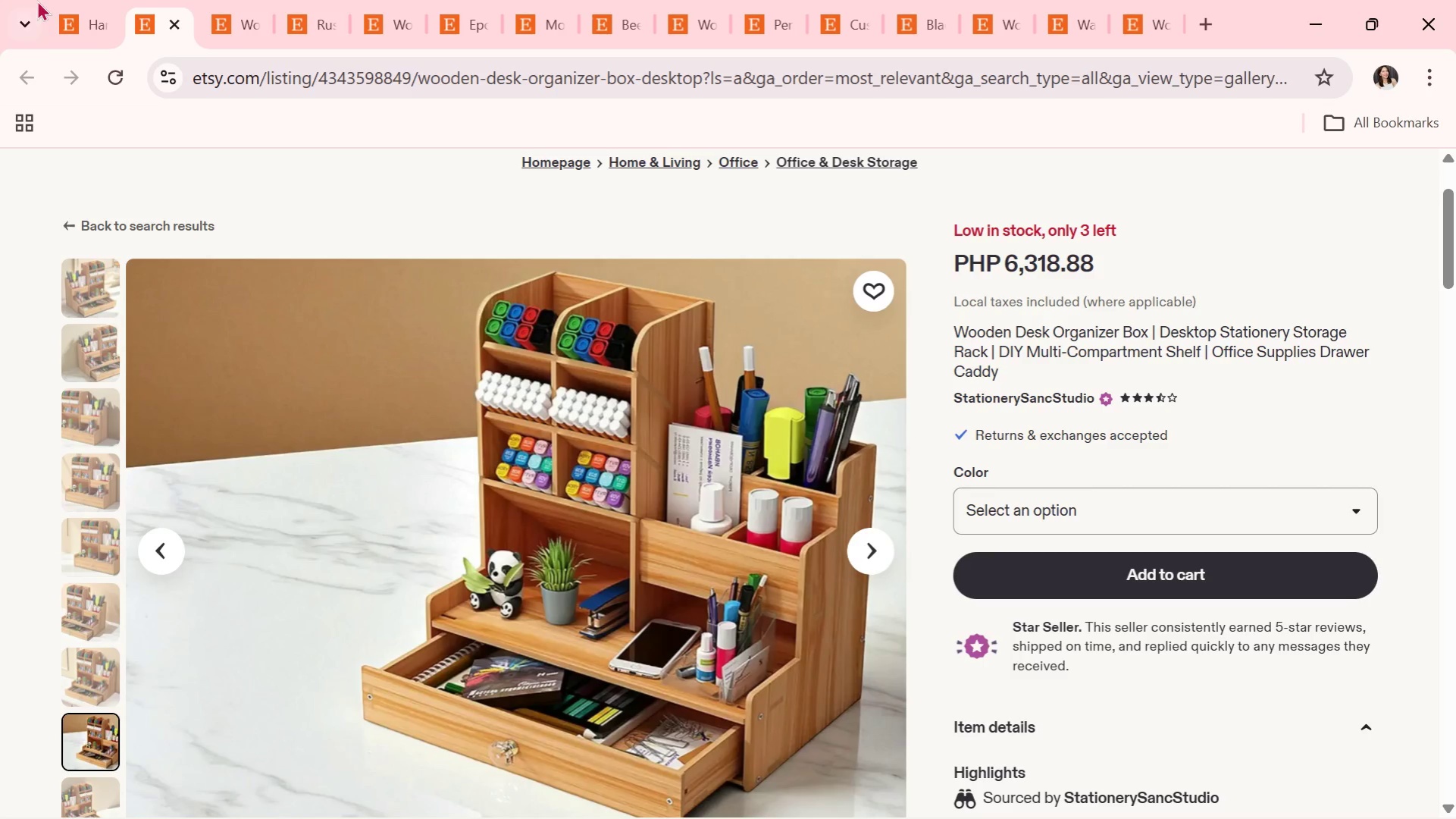 
left_click([97, 1])
 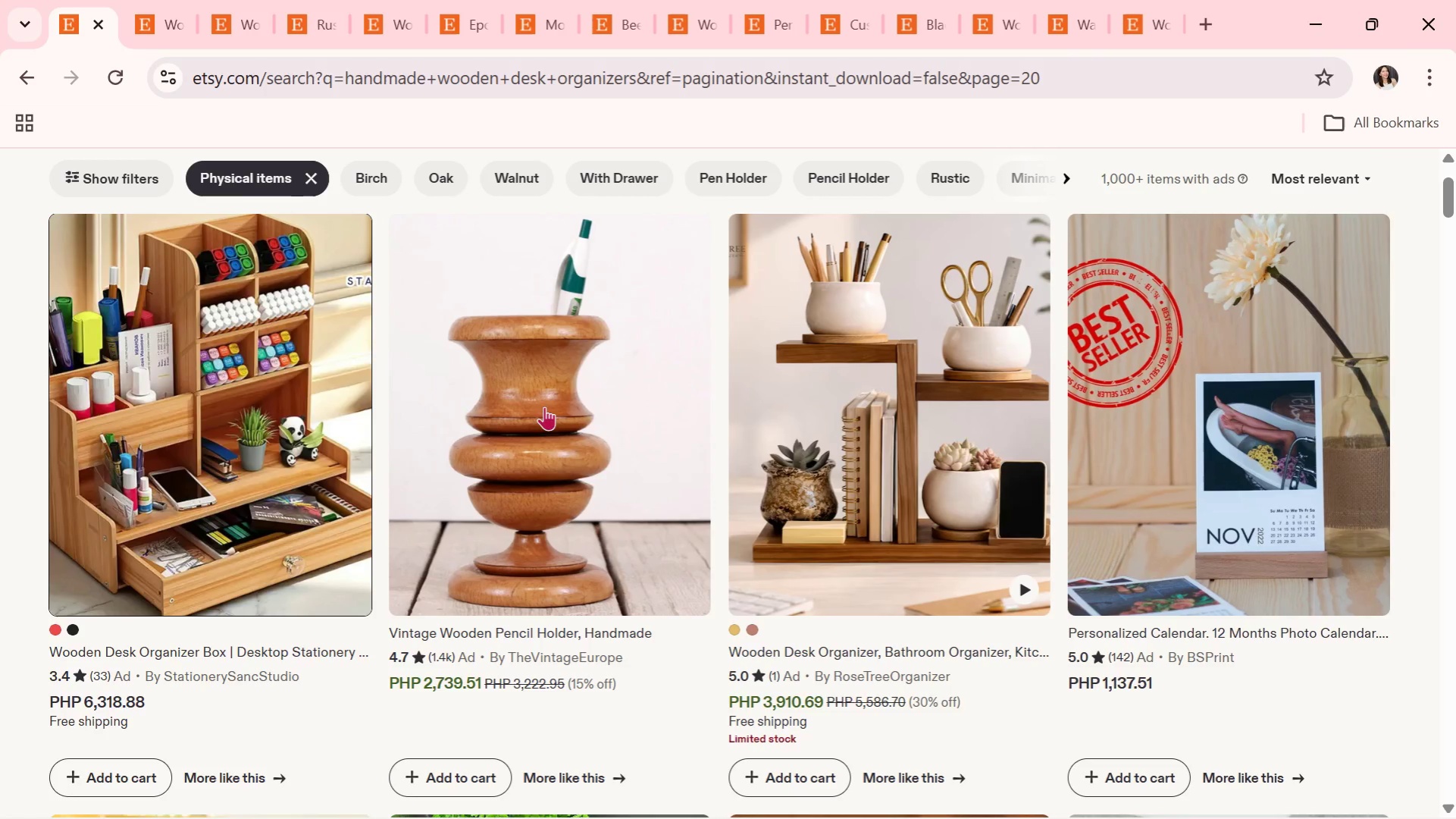 
scroll: coordinate [626, 459], scroll_direction: down, amount: 2.0
 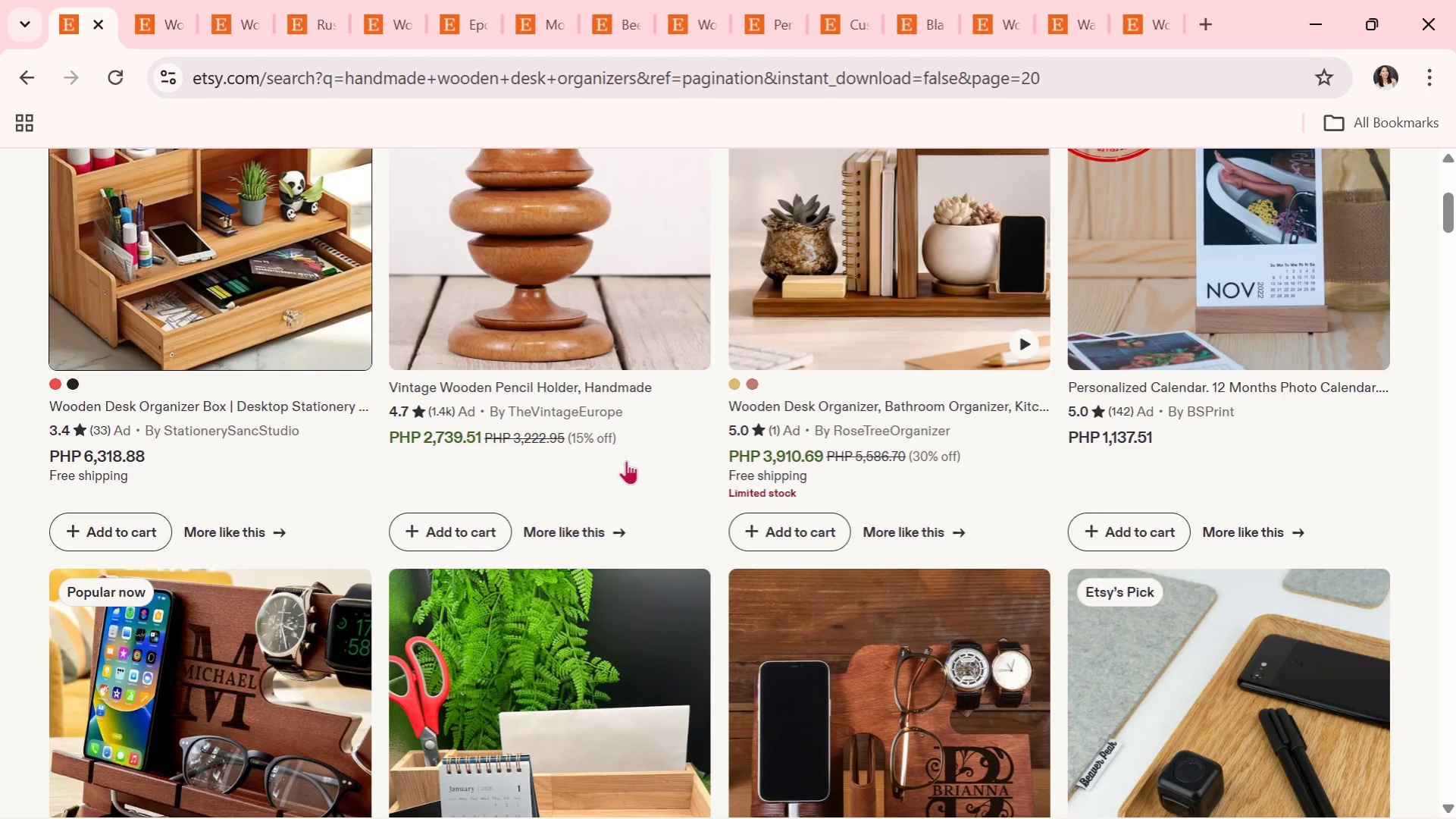 
wait(9.16)
 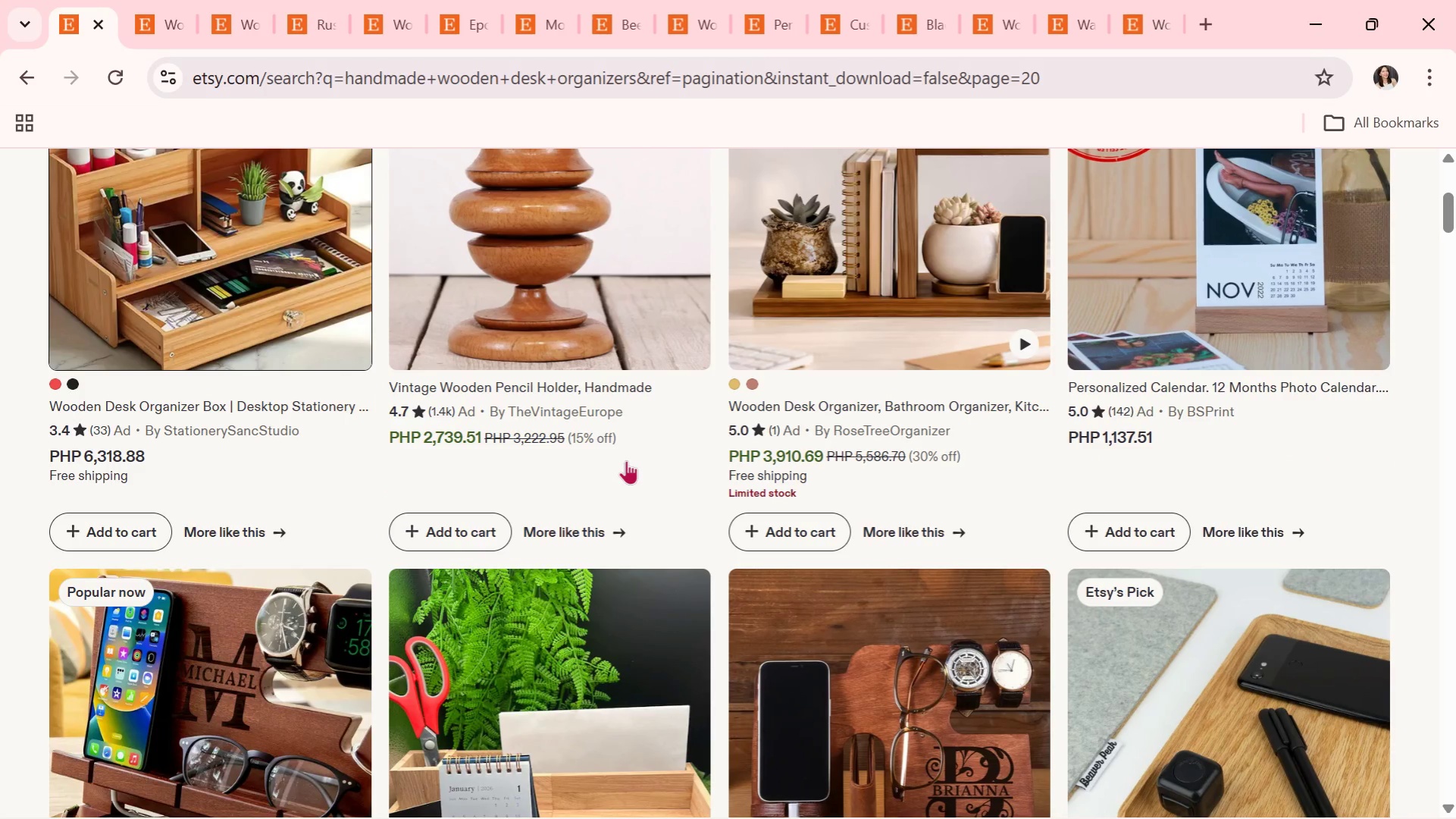 
scroll: coordinate [626, 460], scroll_direction: down, amount: 8.0
 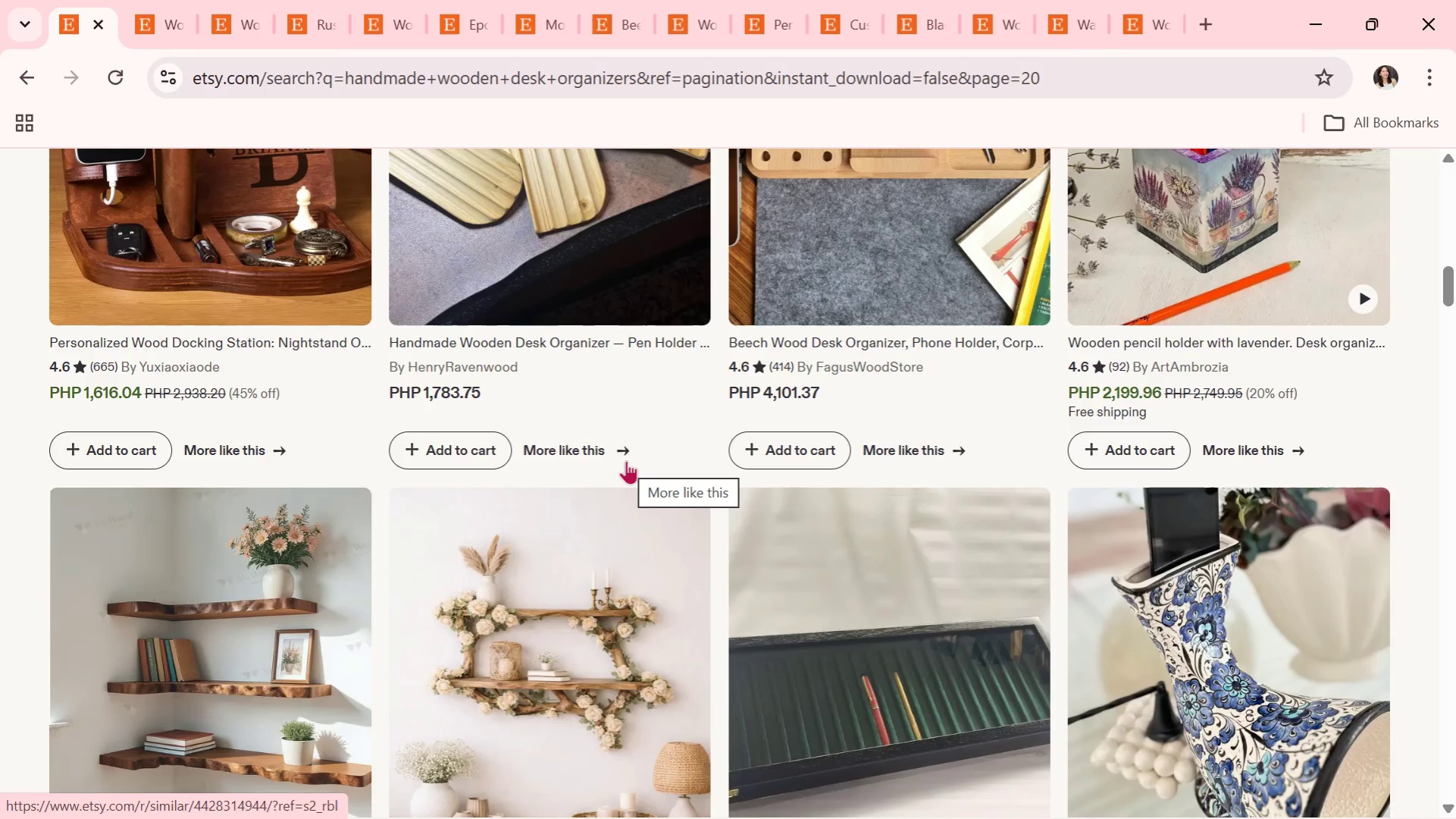 
wait(7.75)
 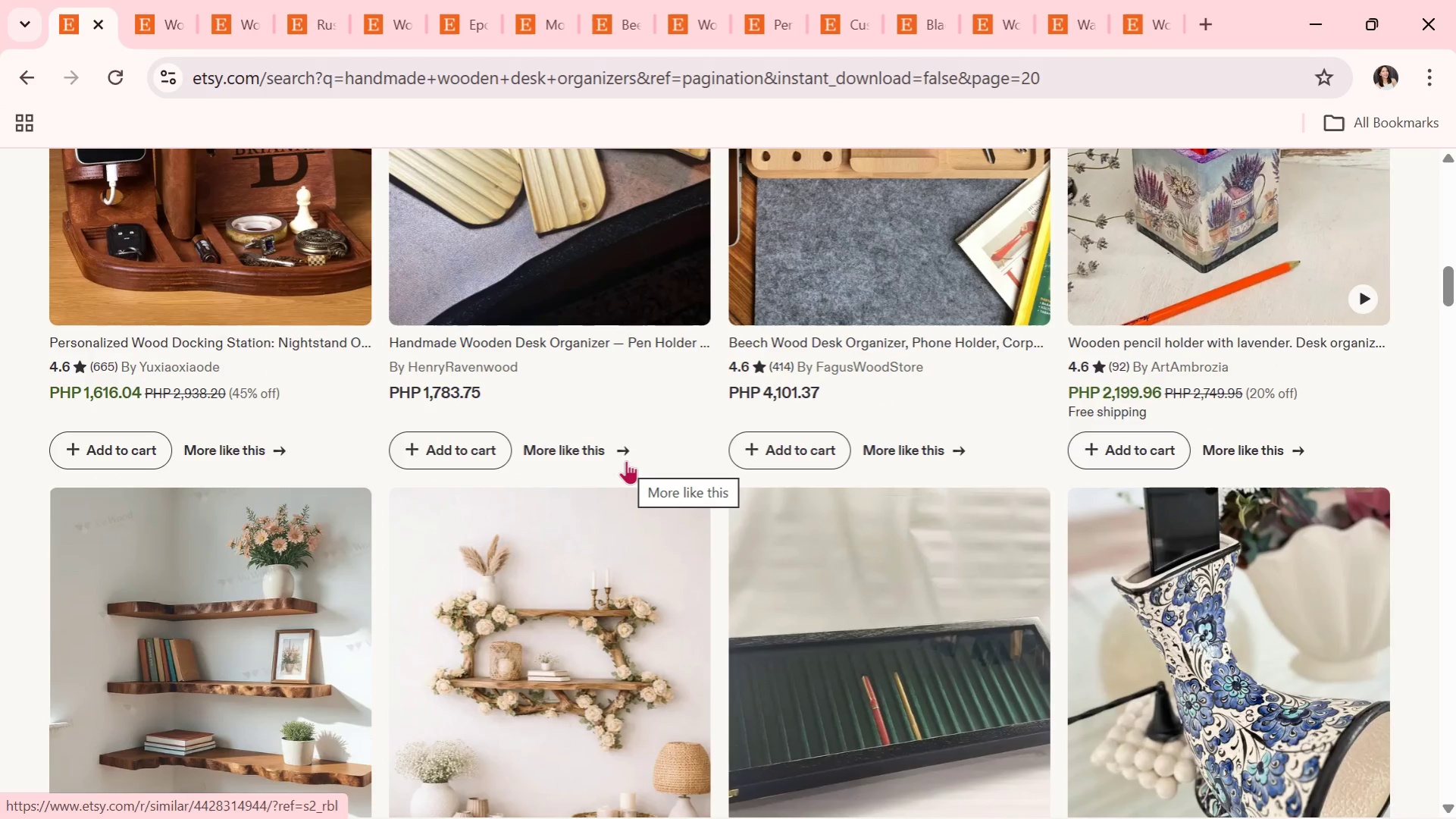 
scroll: coordinate [599, 460], scroll_direction: down, amount: 2.0
 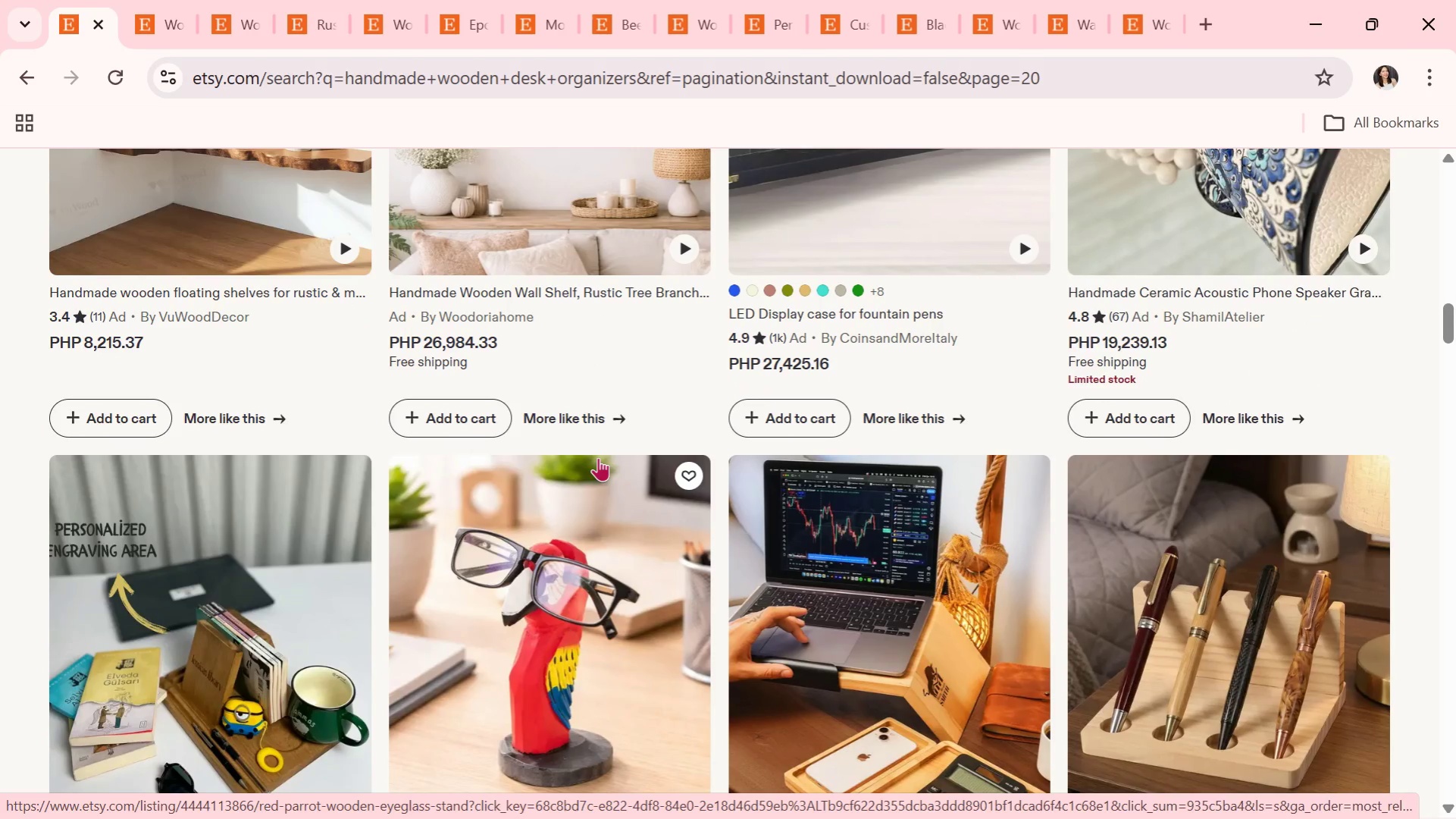 
wait(15.74)
 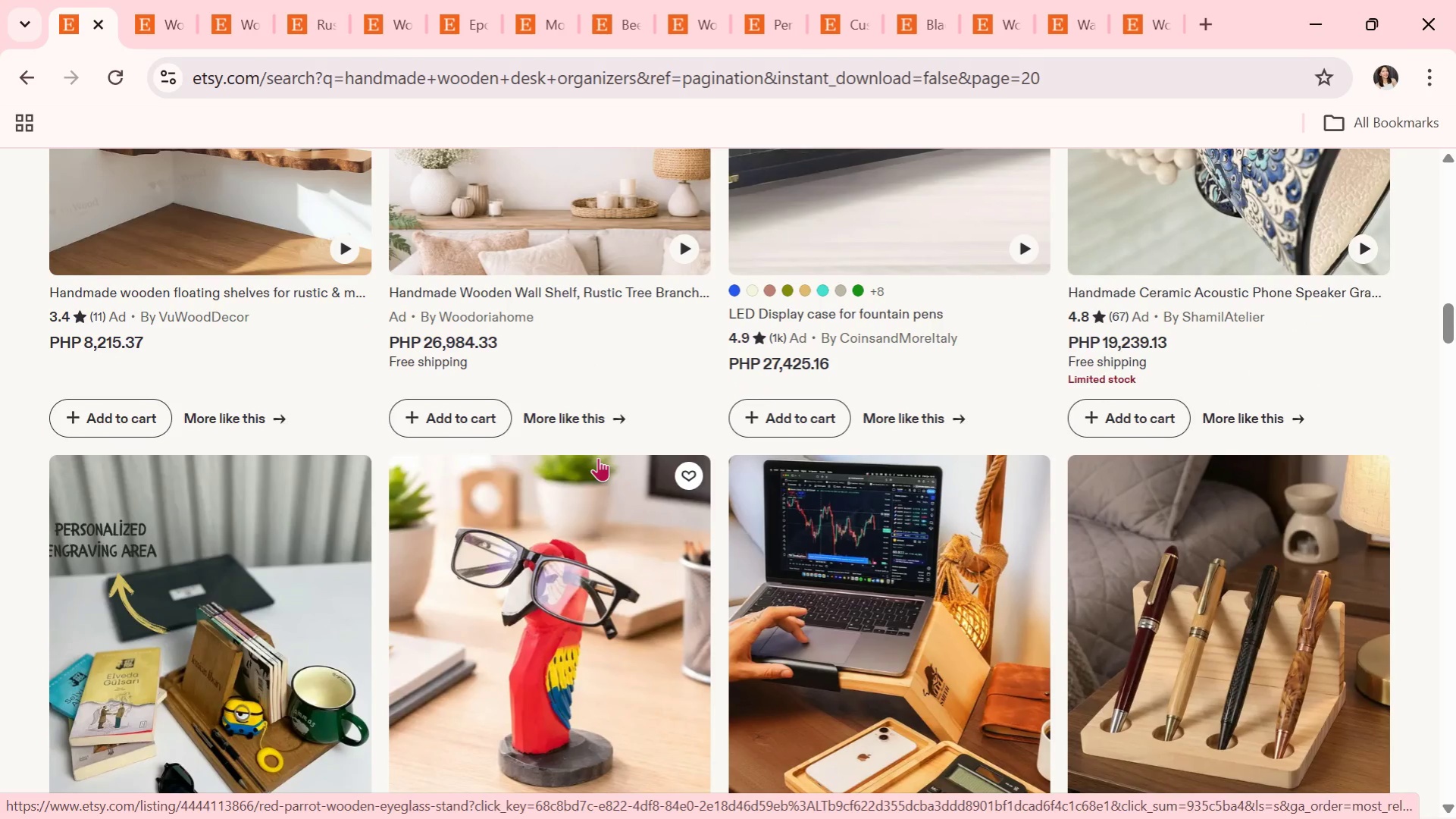 
scroll: coordinate [715, 544], scroll_direction: down, amount: 11.0
 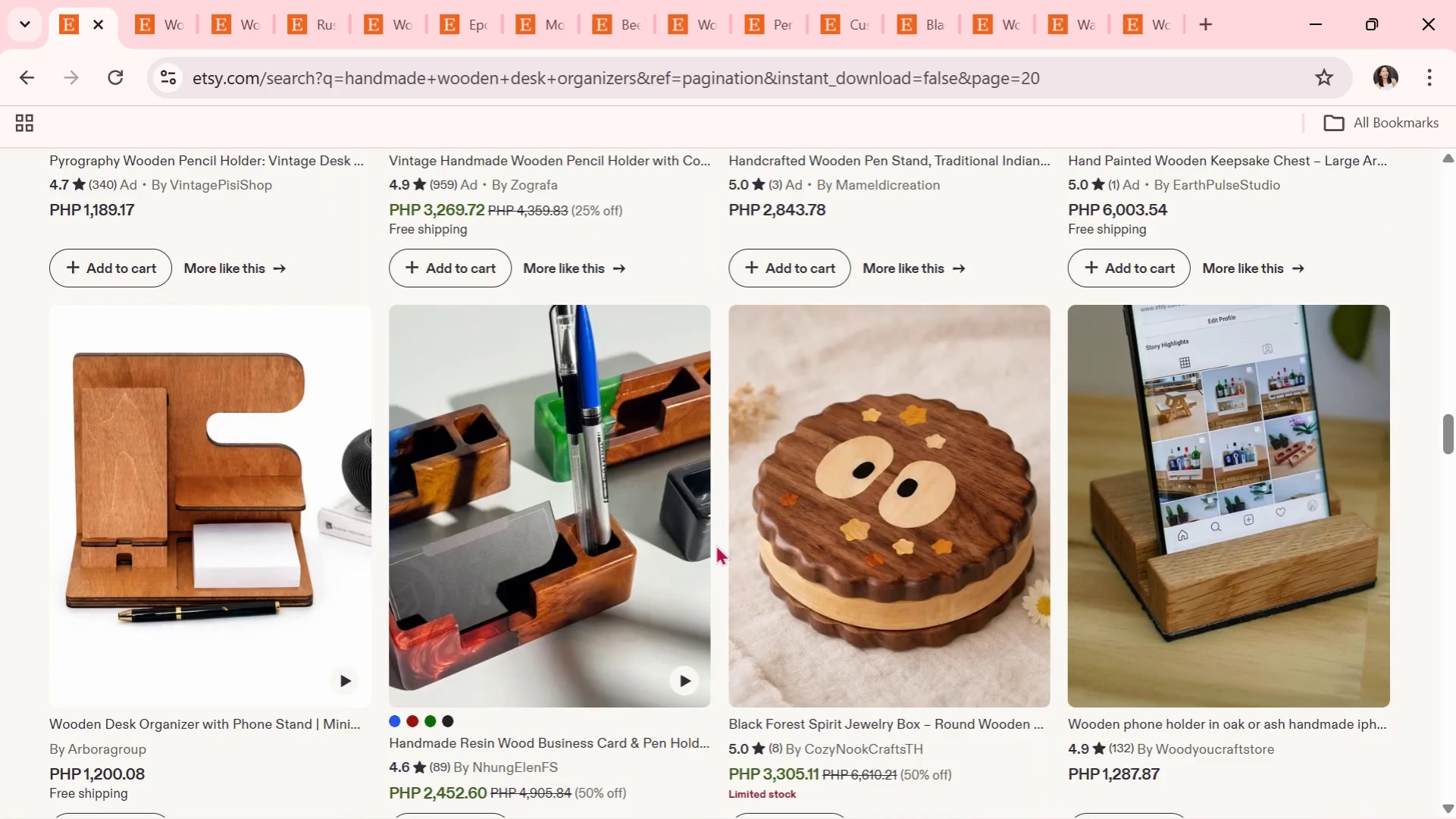 
scroll: coordinate [709, 607], scroll_direction: down, amount: 26.0
 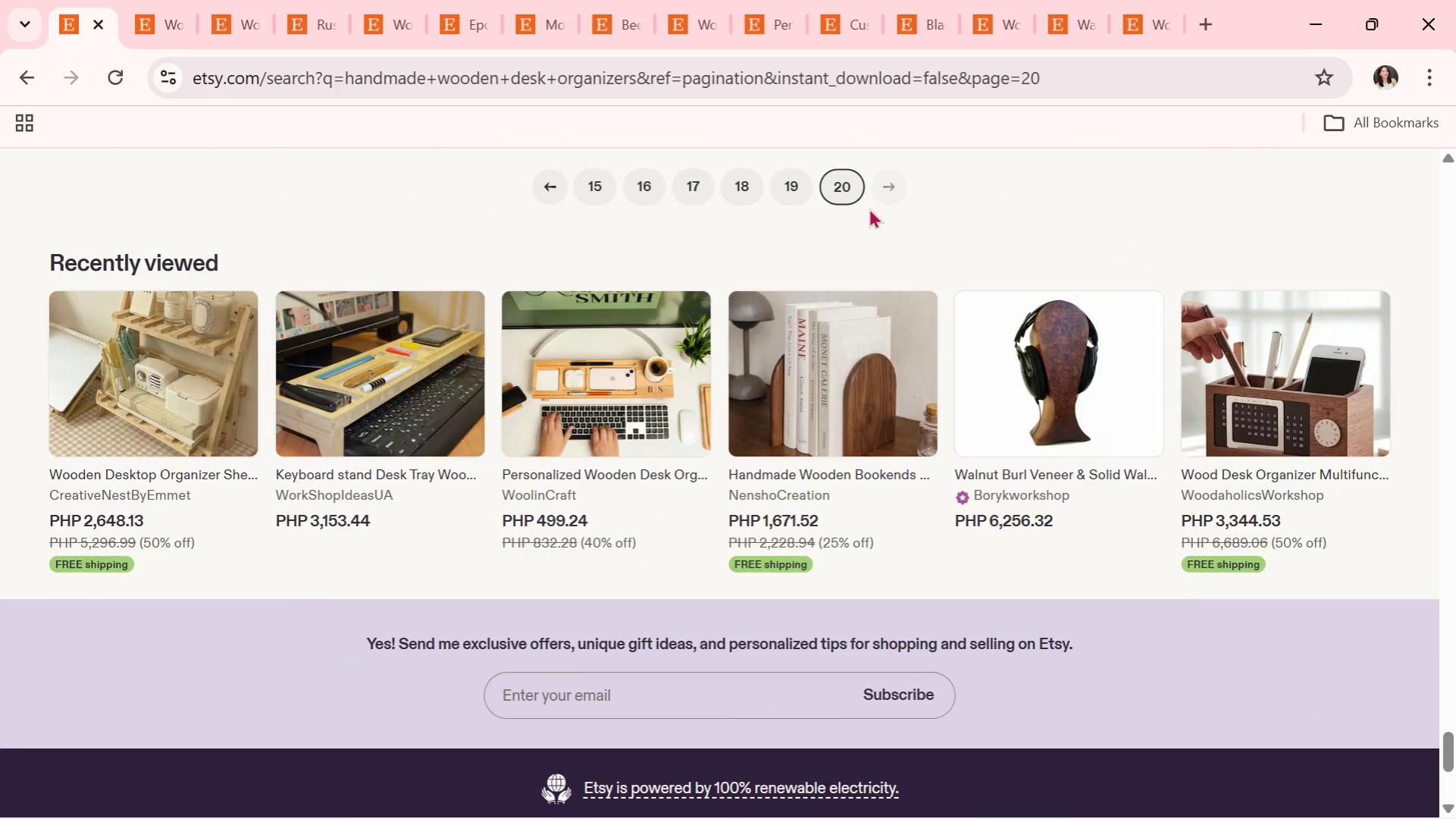 
left_click([888, 186])
 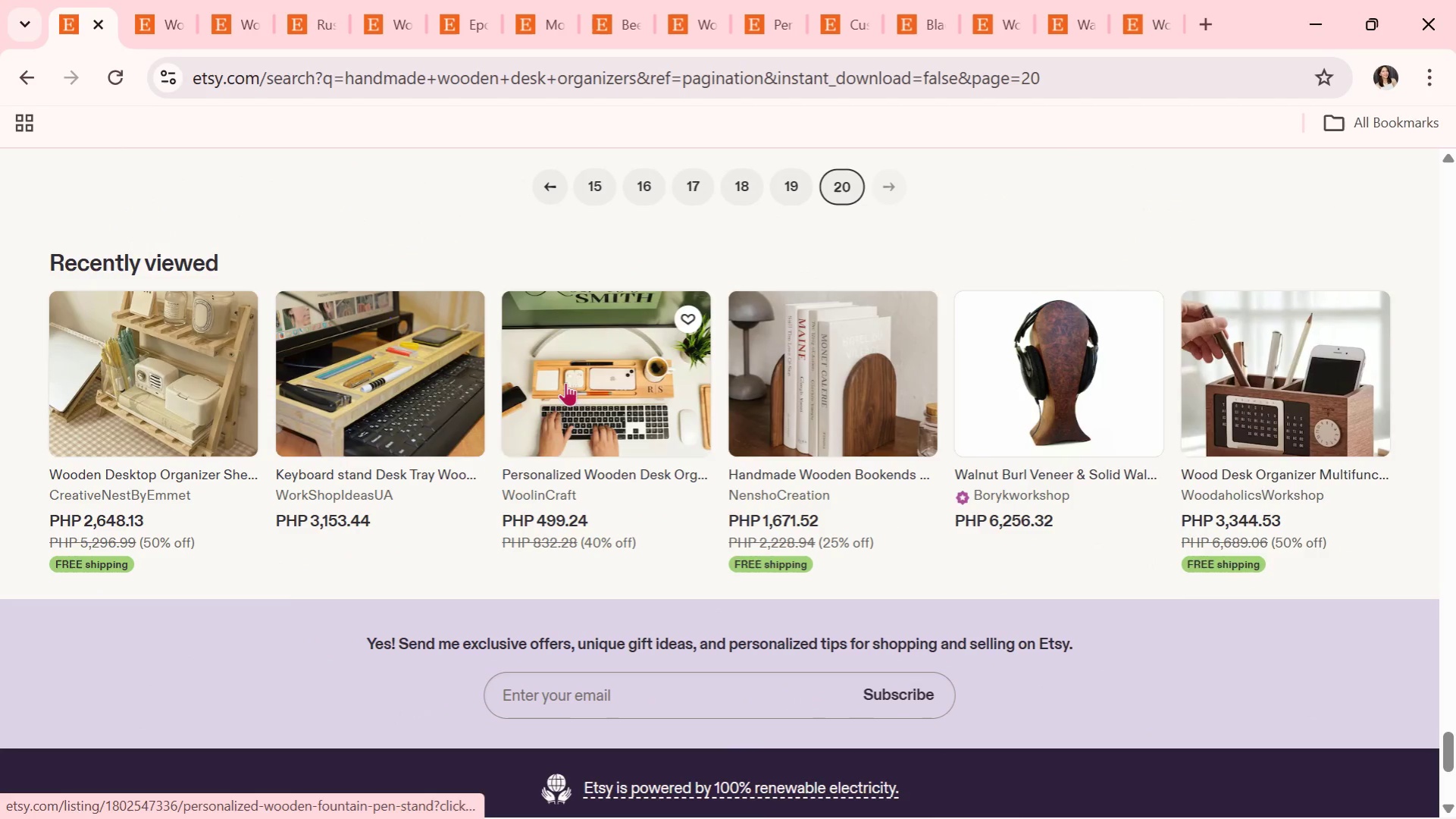 
scroll: coordinate [578, 475], scroll_direction: up, amount: 99.0
 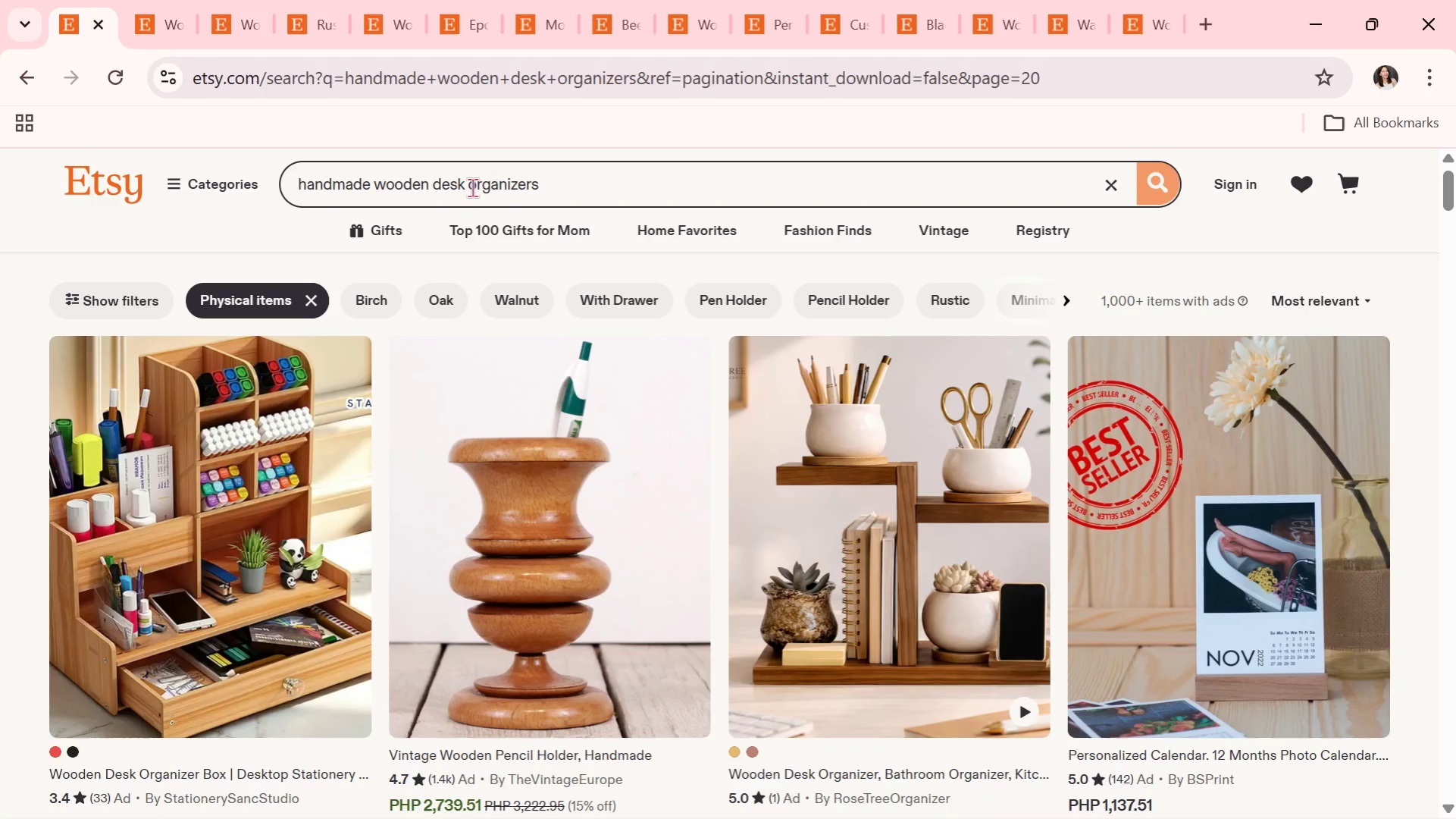 
wait(5.33)
 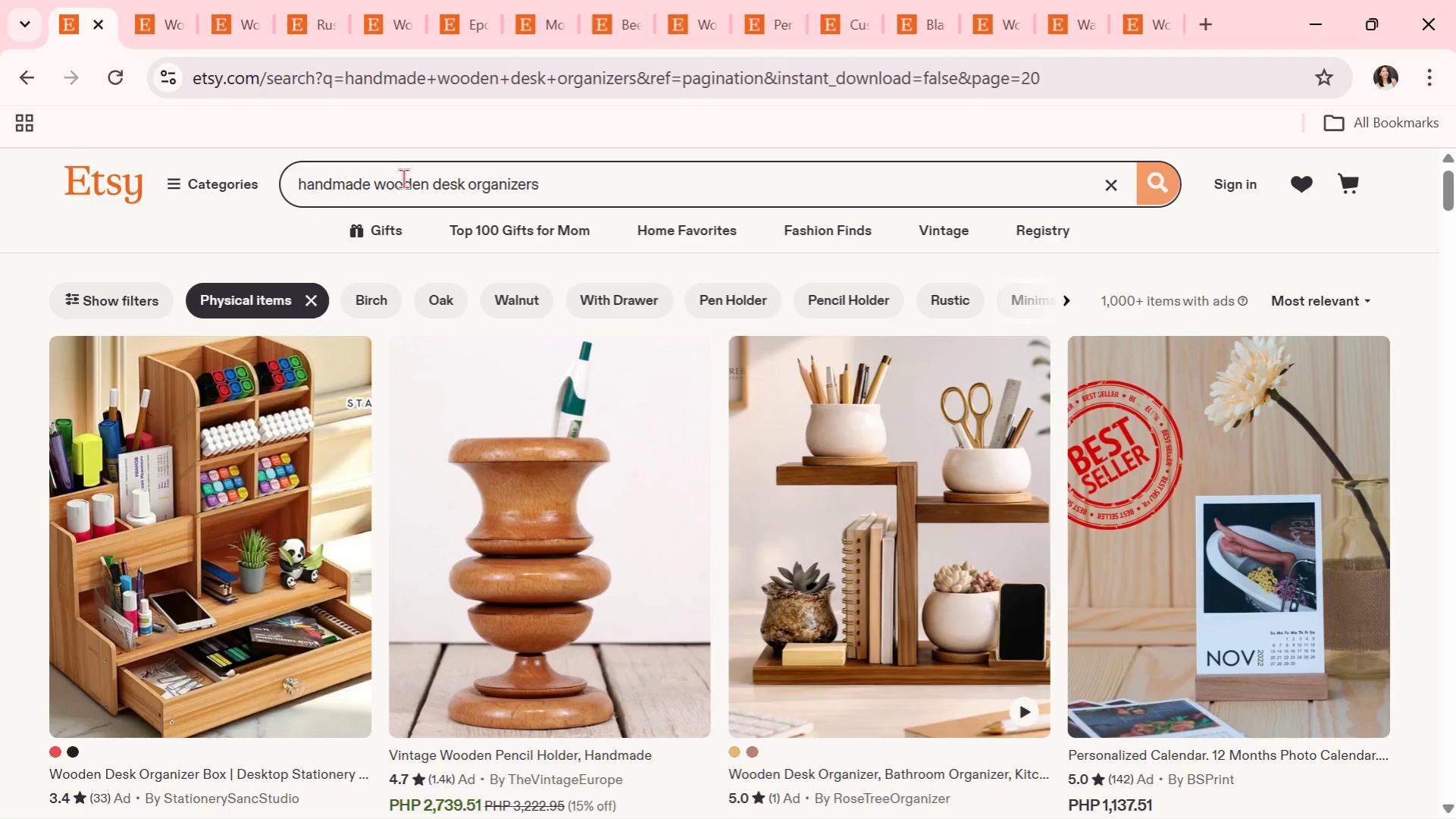 
double_click([354, 181])
 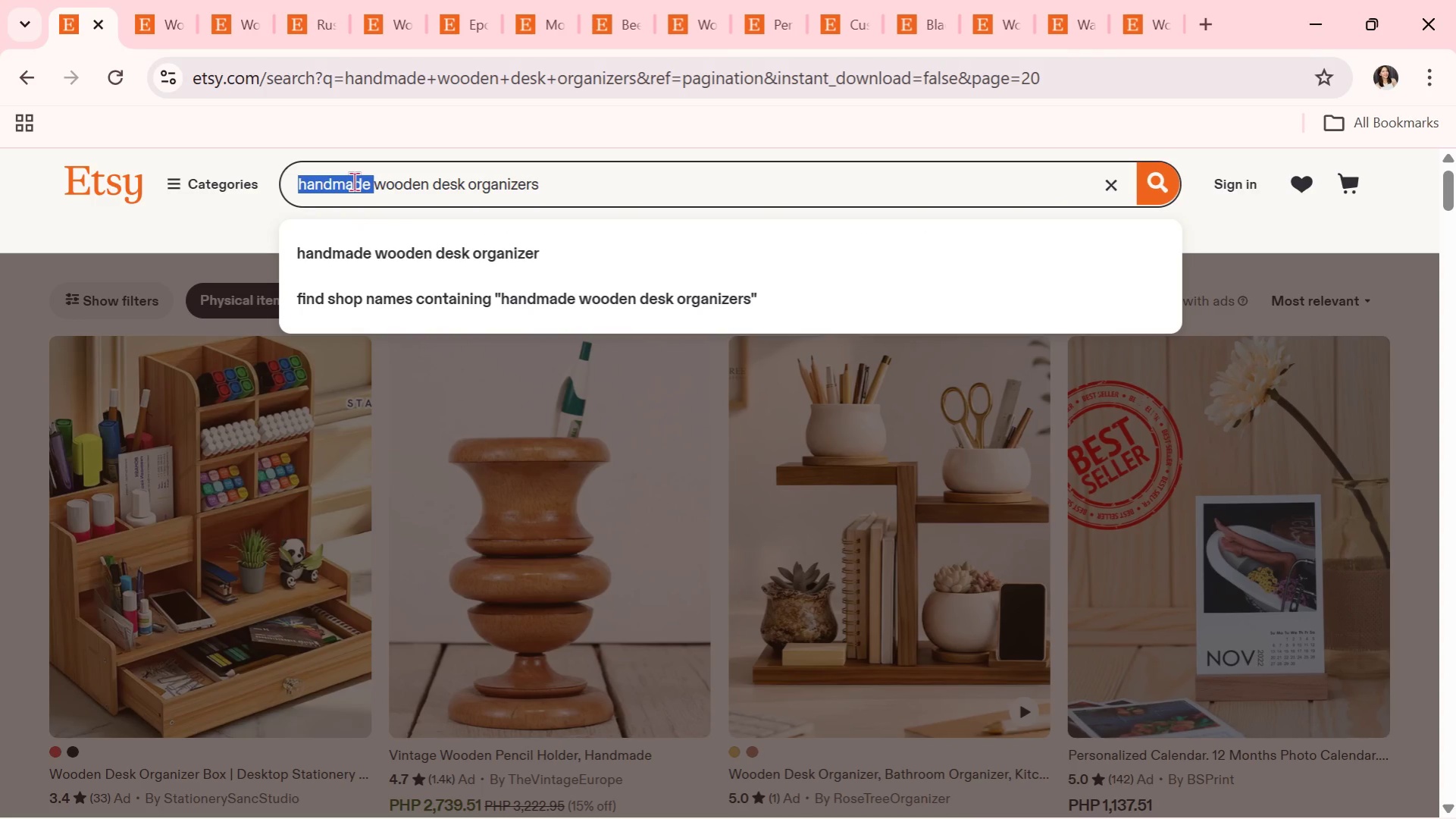 
key(Backspace)
 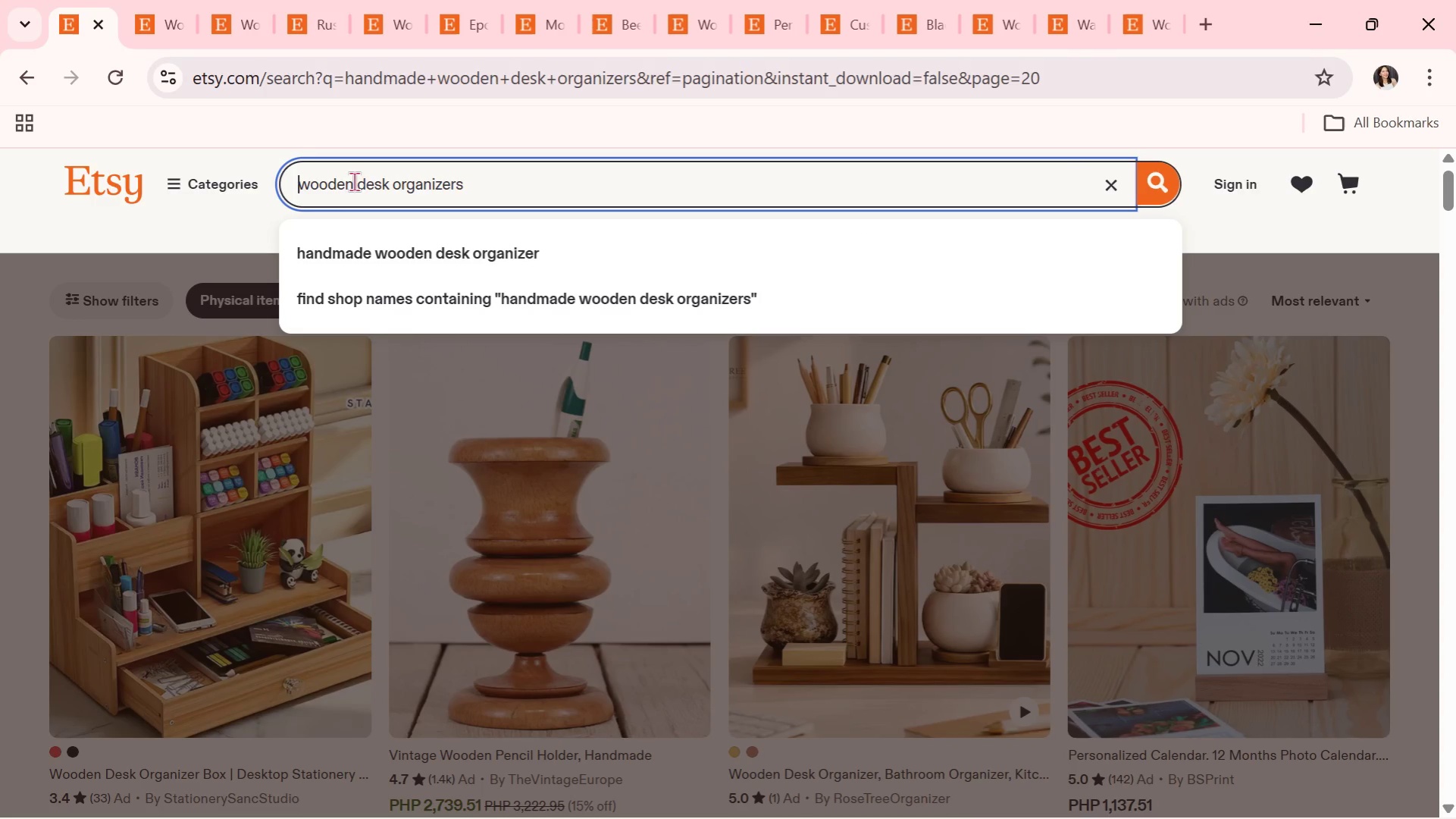 
key(Enter)
 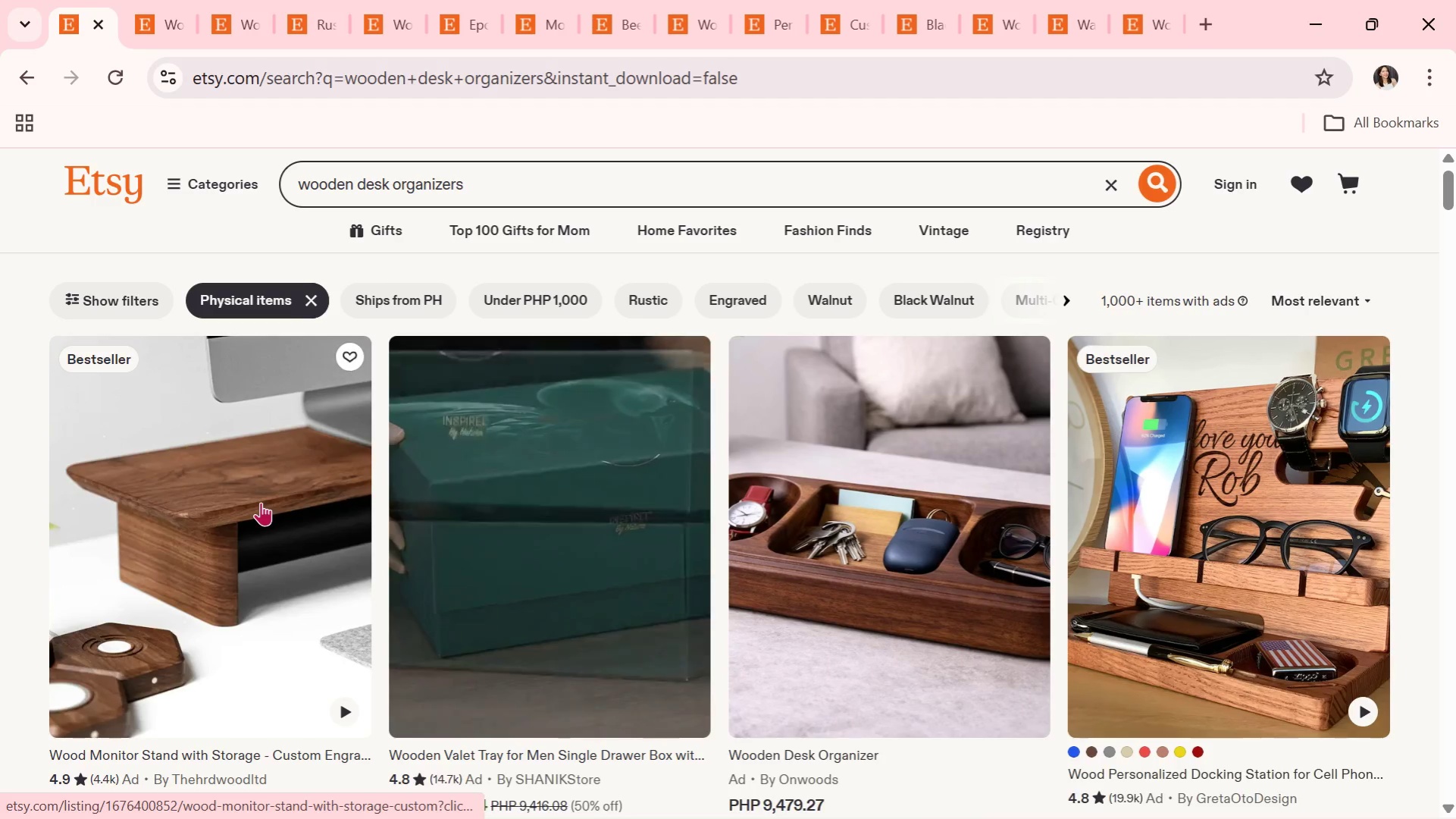 
wait(5.03)
 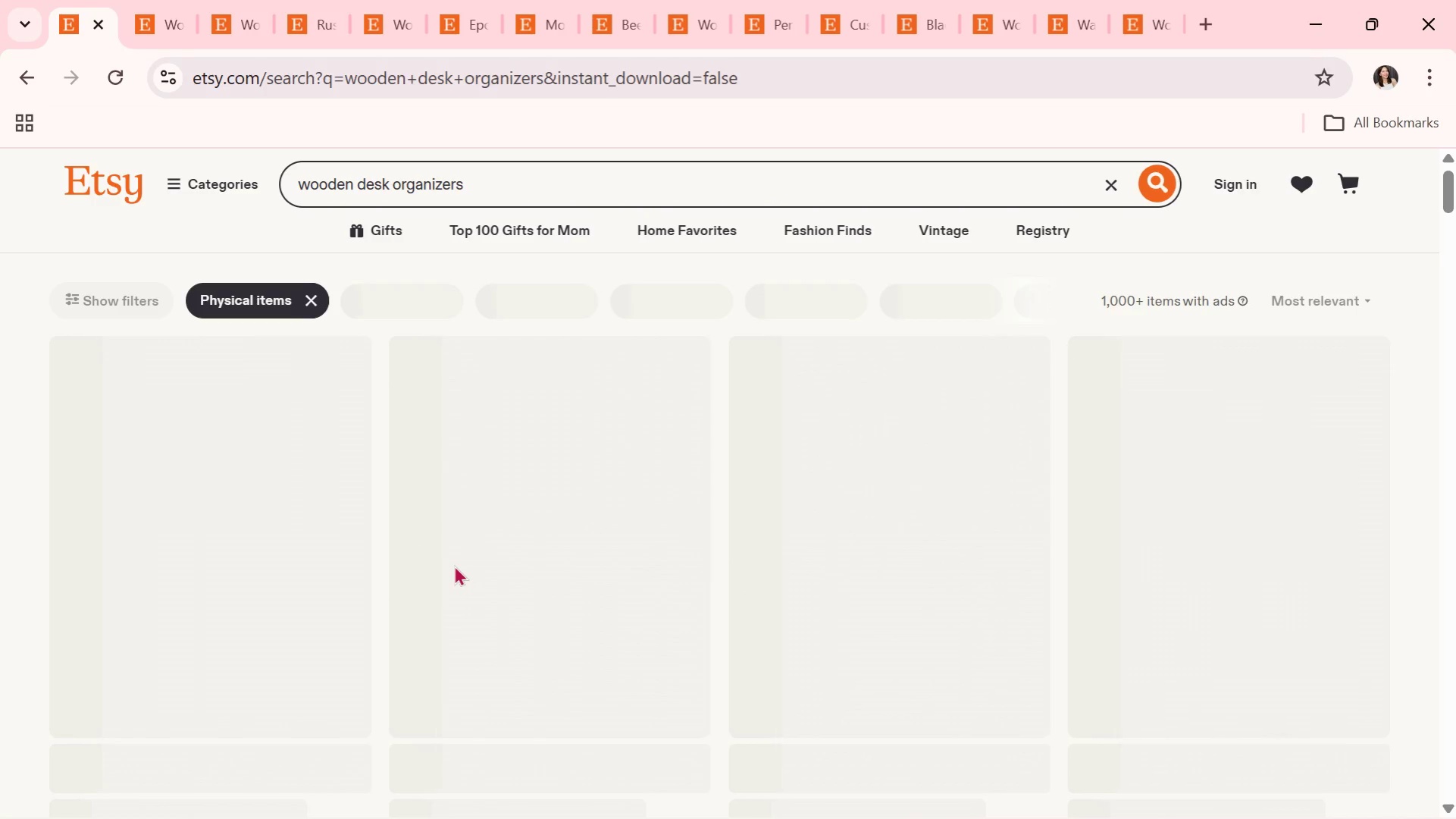 
scroll: coordinate [739, 479], scroll_direction: down, amount: 2.0
 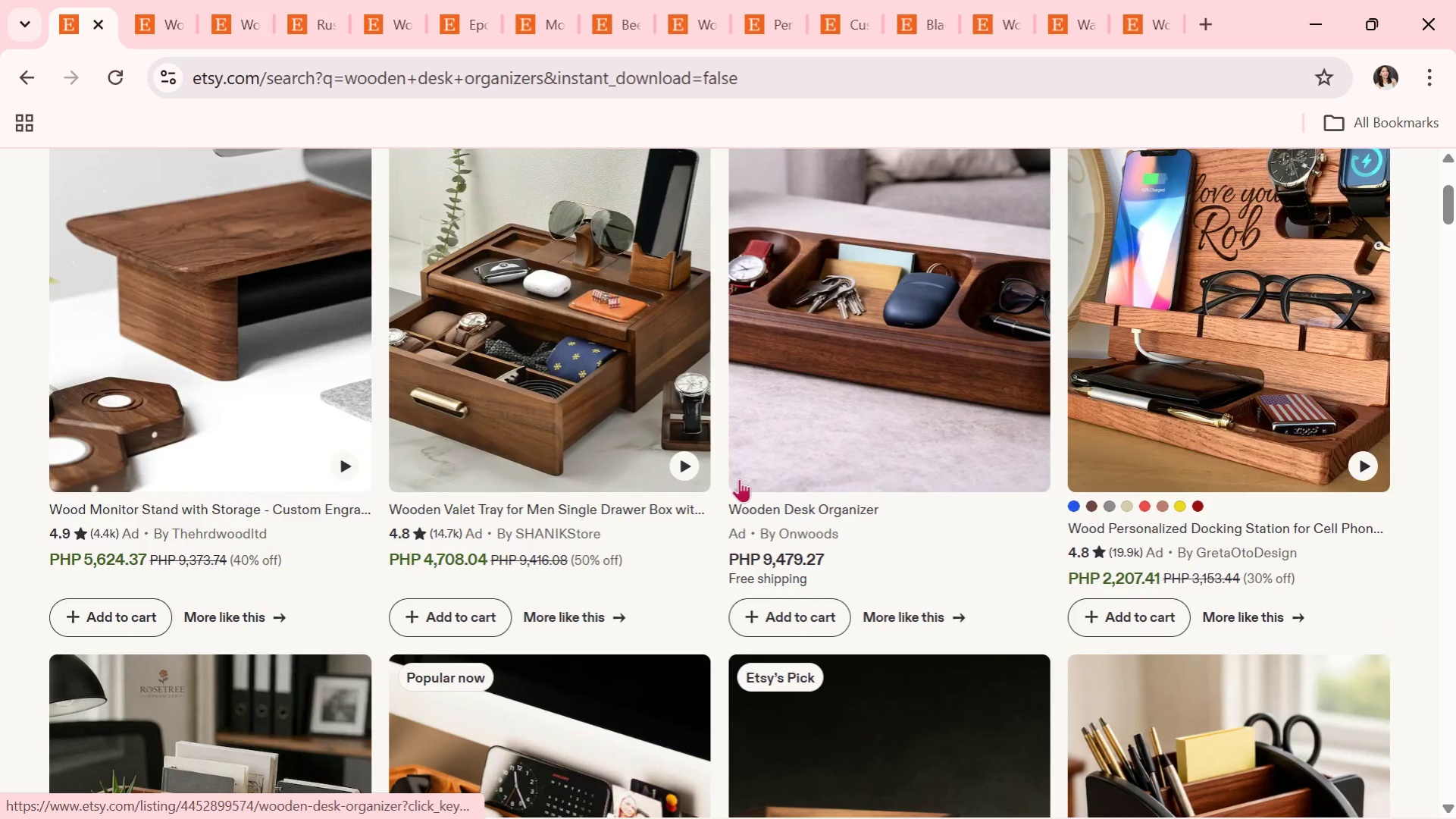 
scroll: coordinate [739, 479], scroll_direction: up, amount: 4.0
 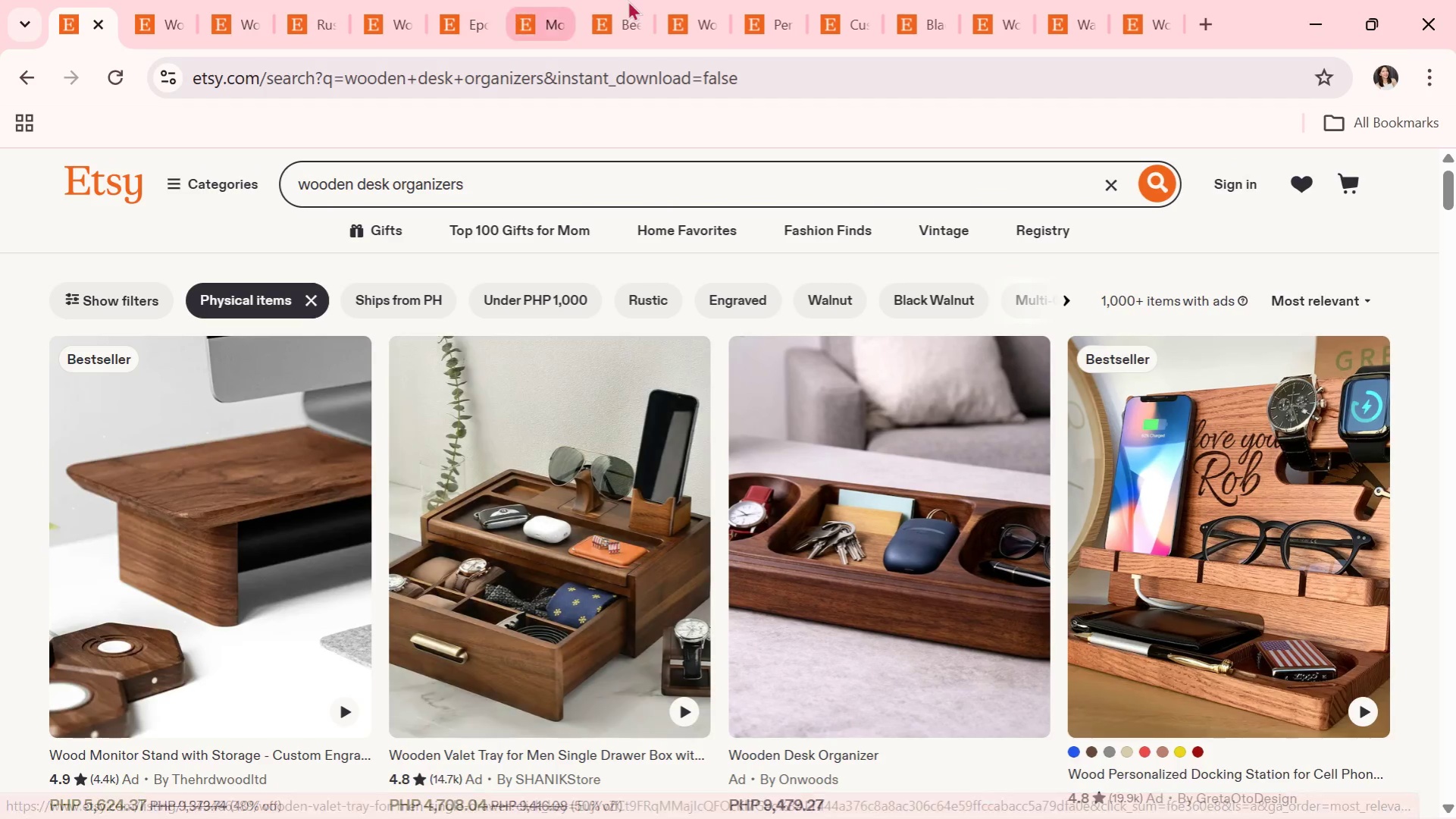 
left_click([637, 0])
 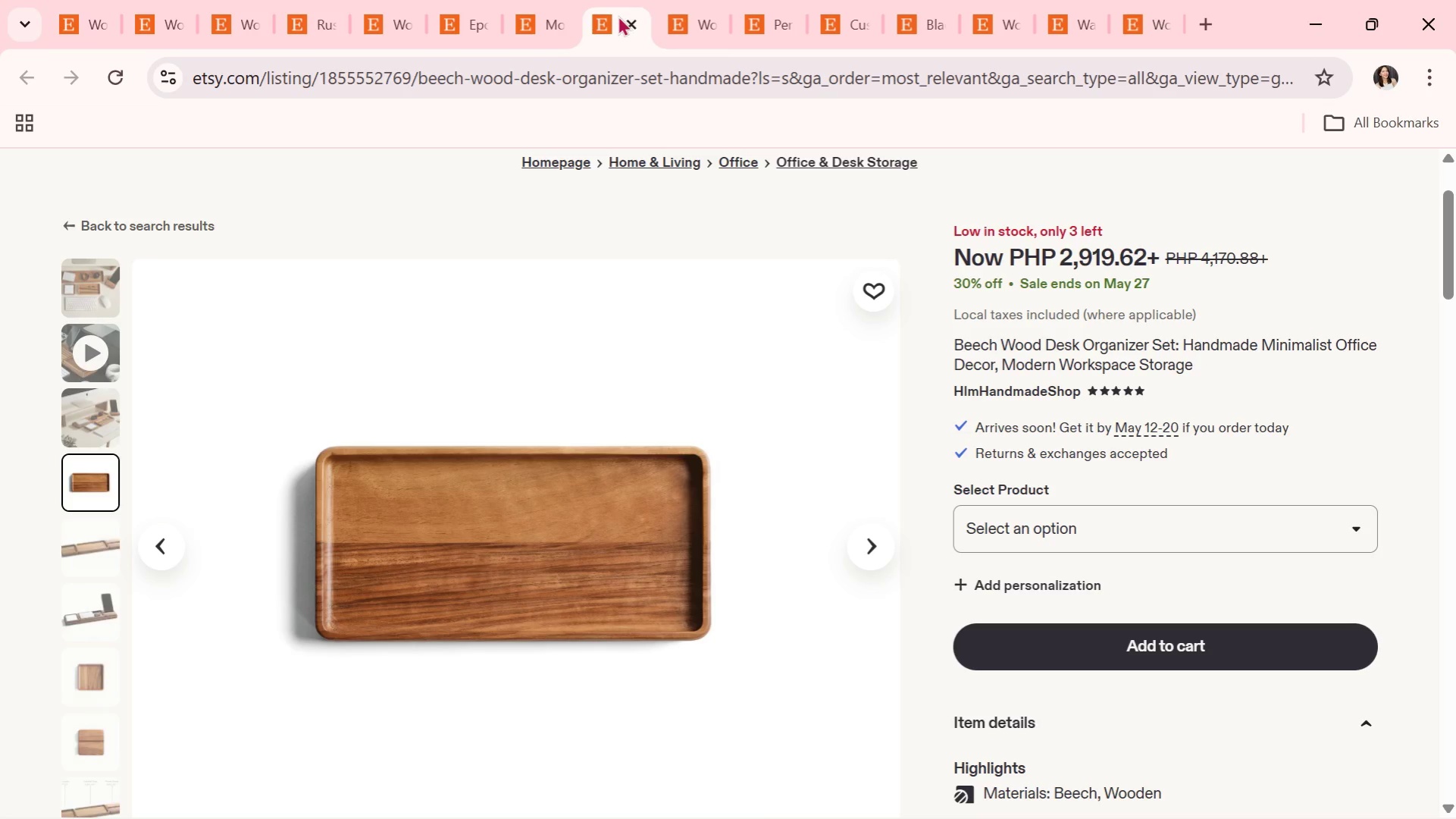 
double_click([627, 15])
 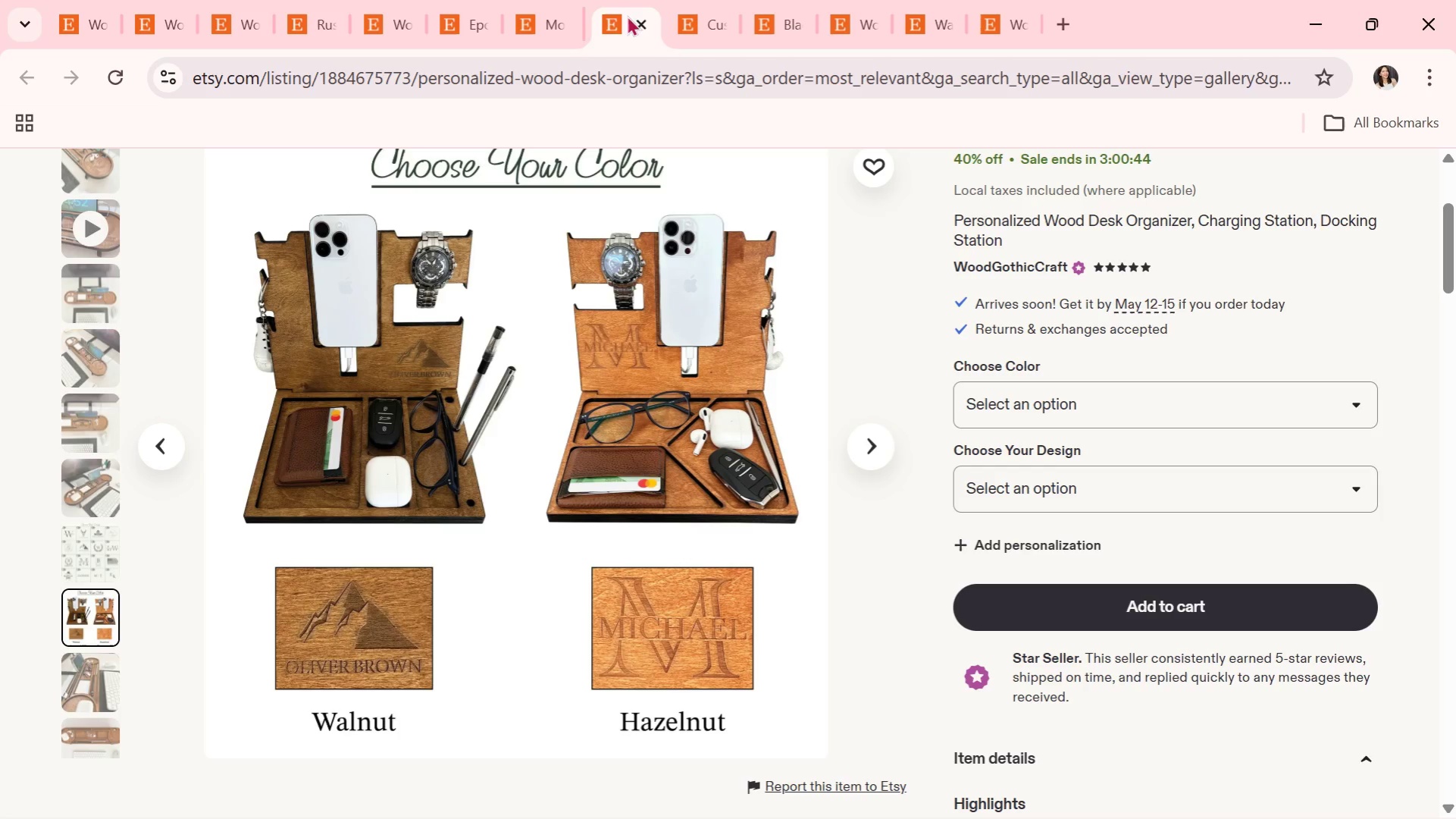 
triple_click([627, 15])
 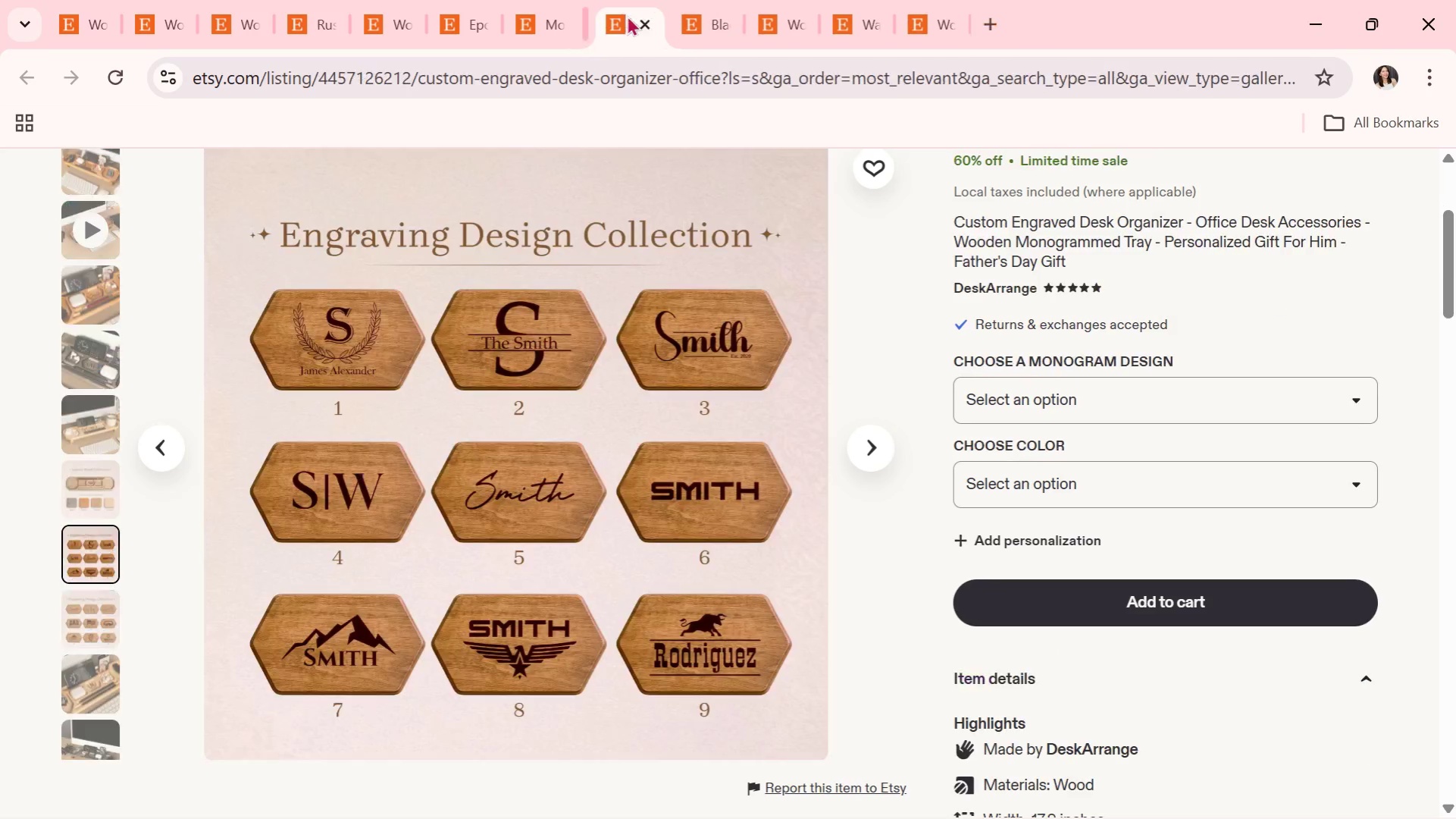 
triple_click([627, 15])
 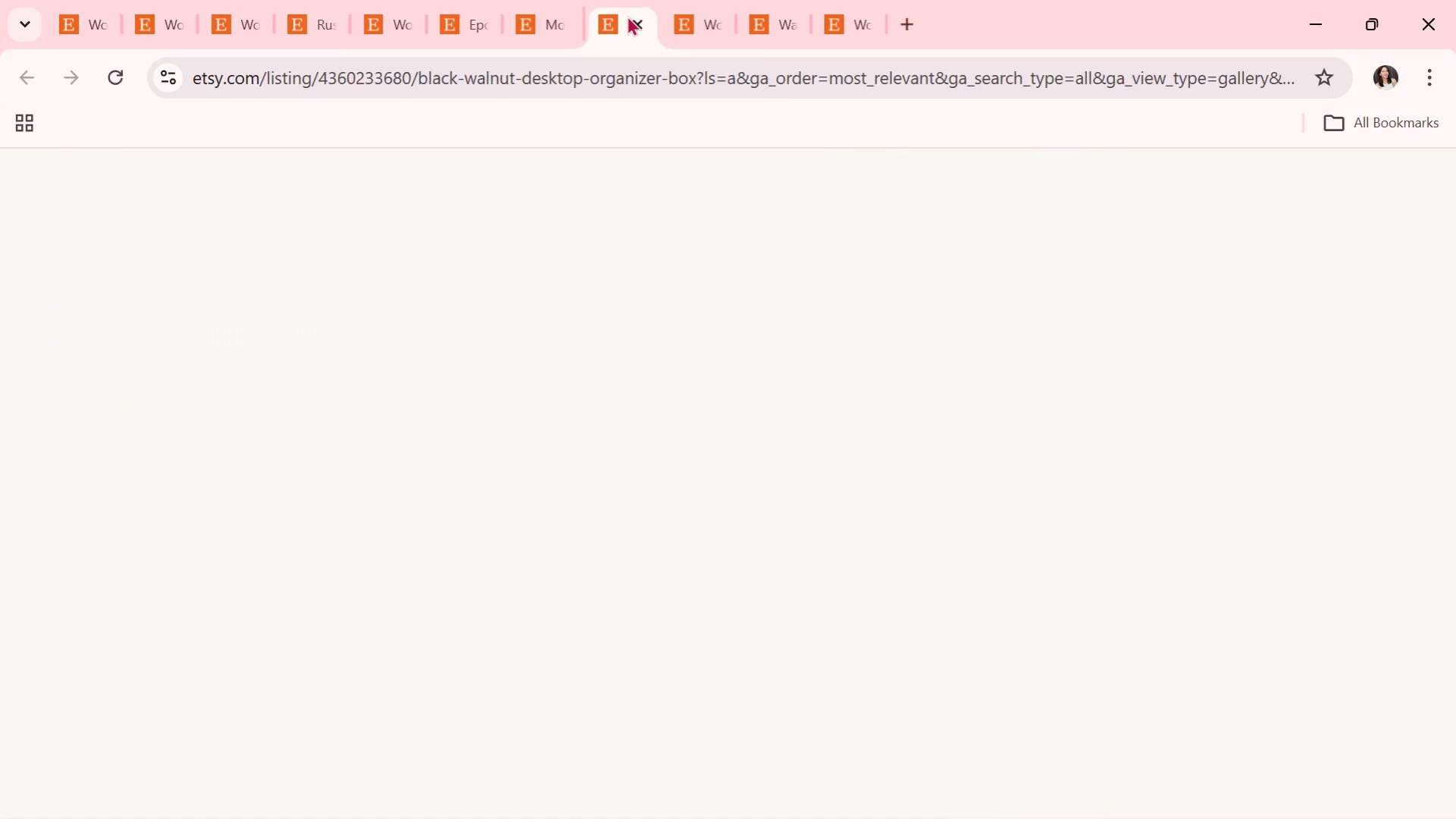 
triple_click([627, 15])
 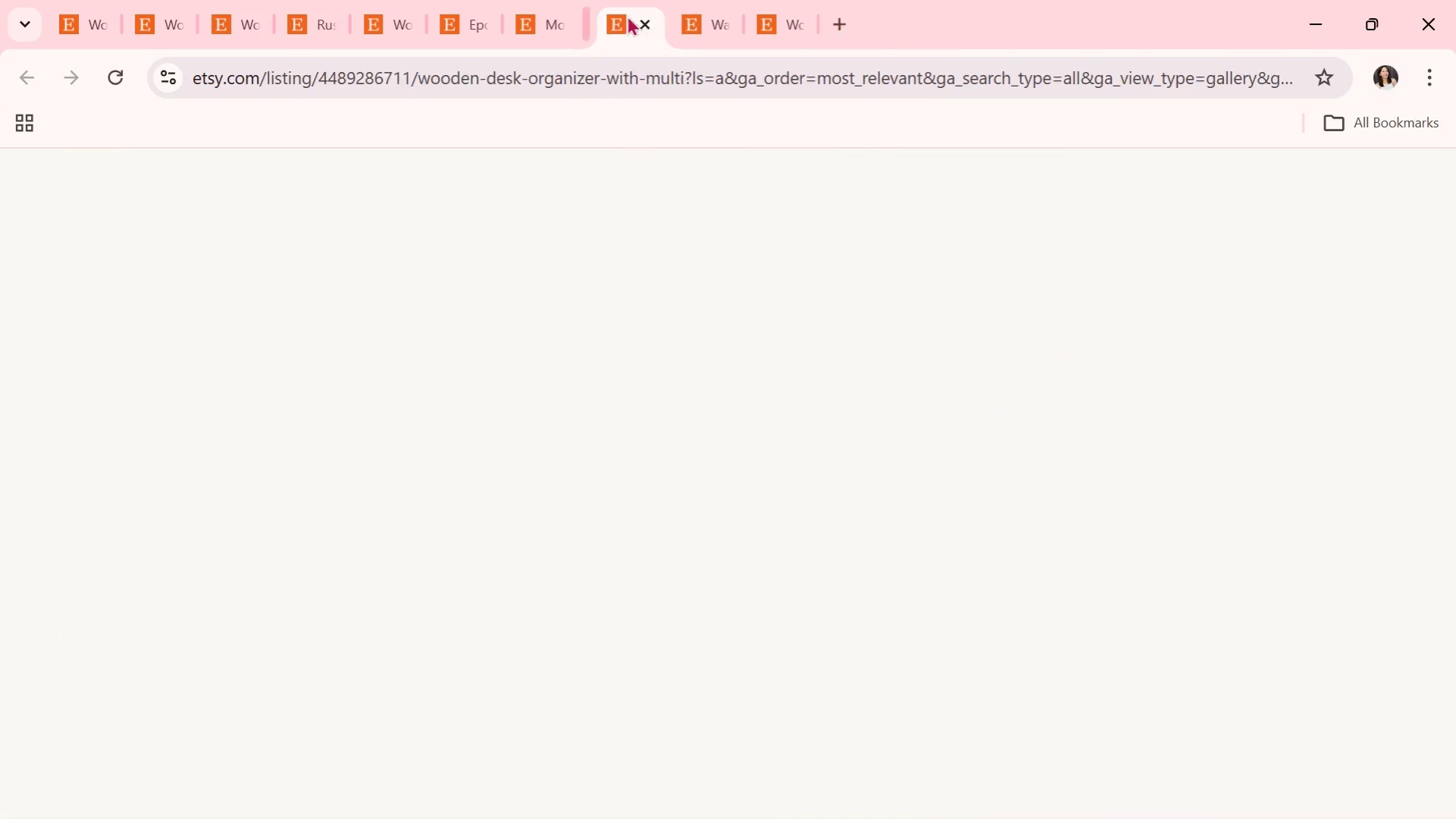 
triple_click([627, 15])
 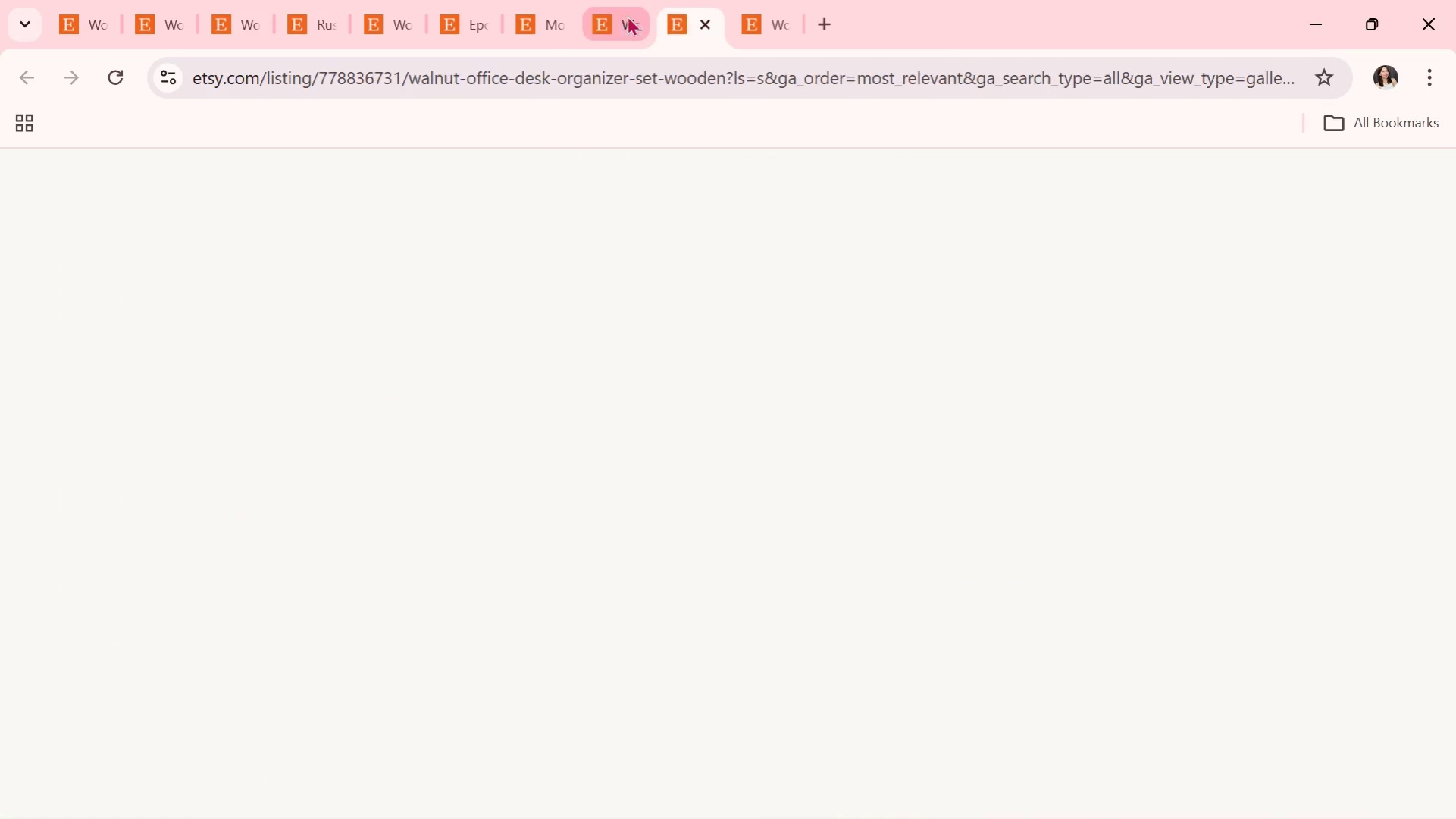 
triple_click([627, 15])
 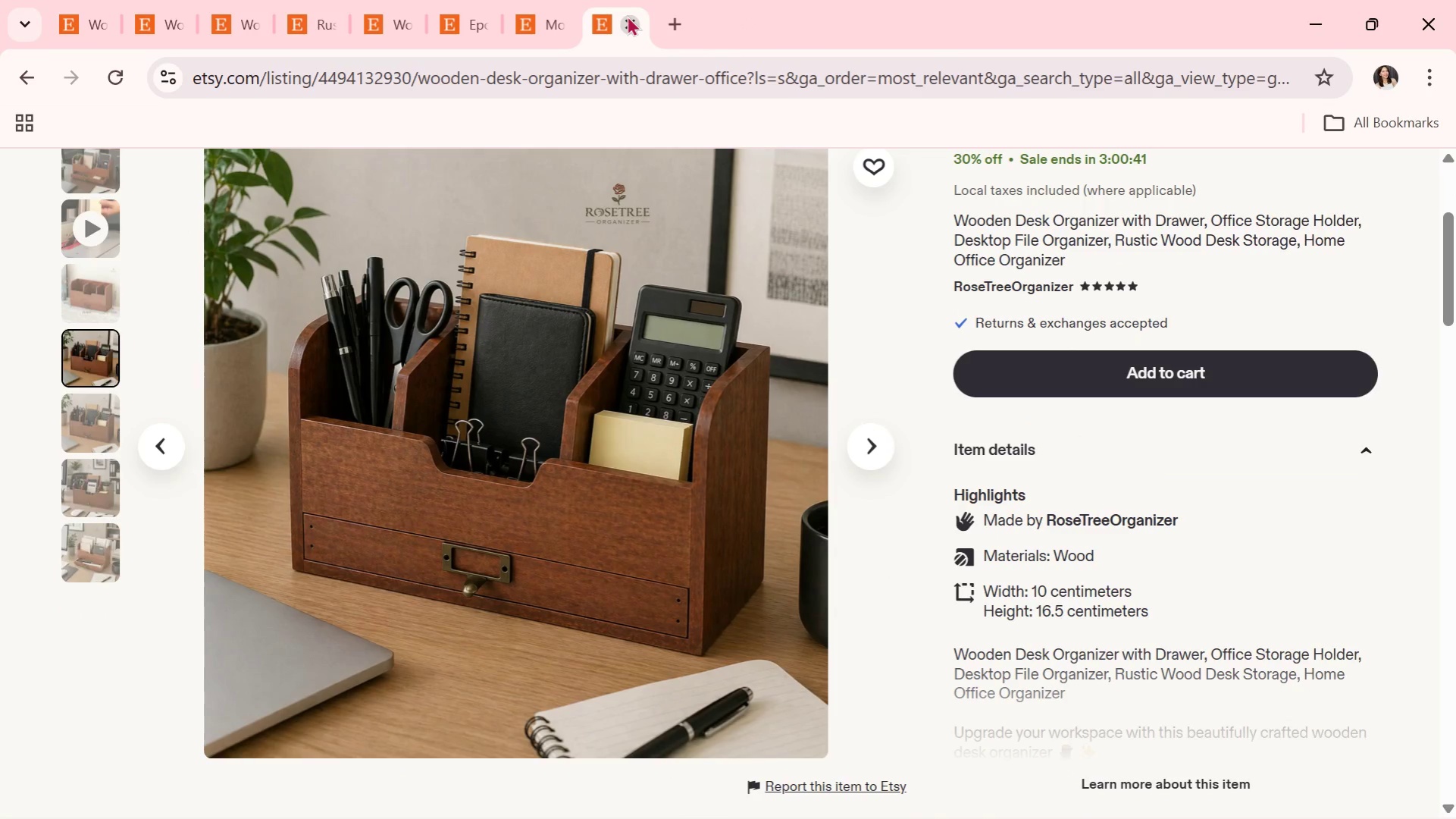 
left_click([627, 15])
 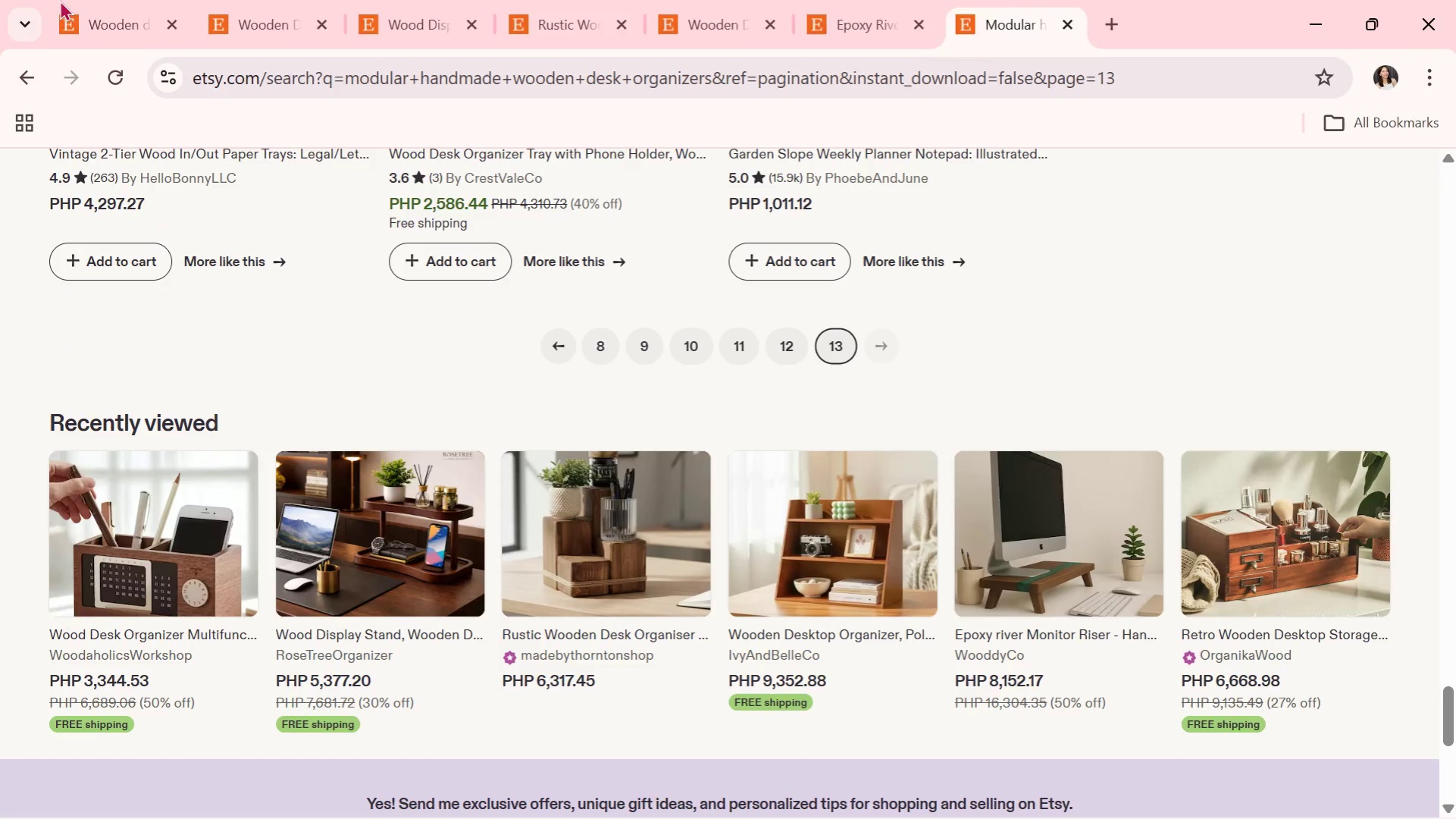 
left_click_drag(start_coordinate=[98, 0], to_coordinate=[108, 0])
 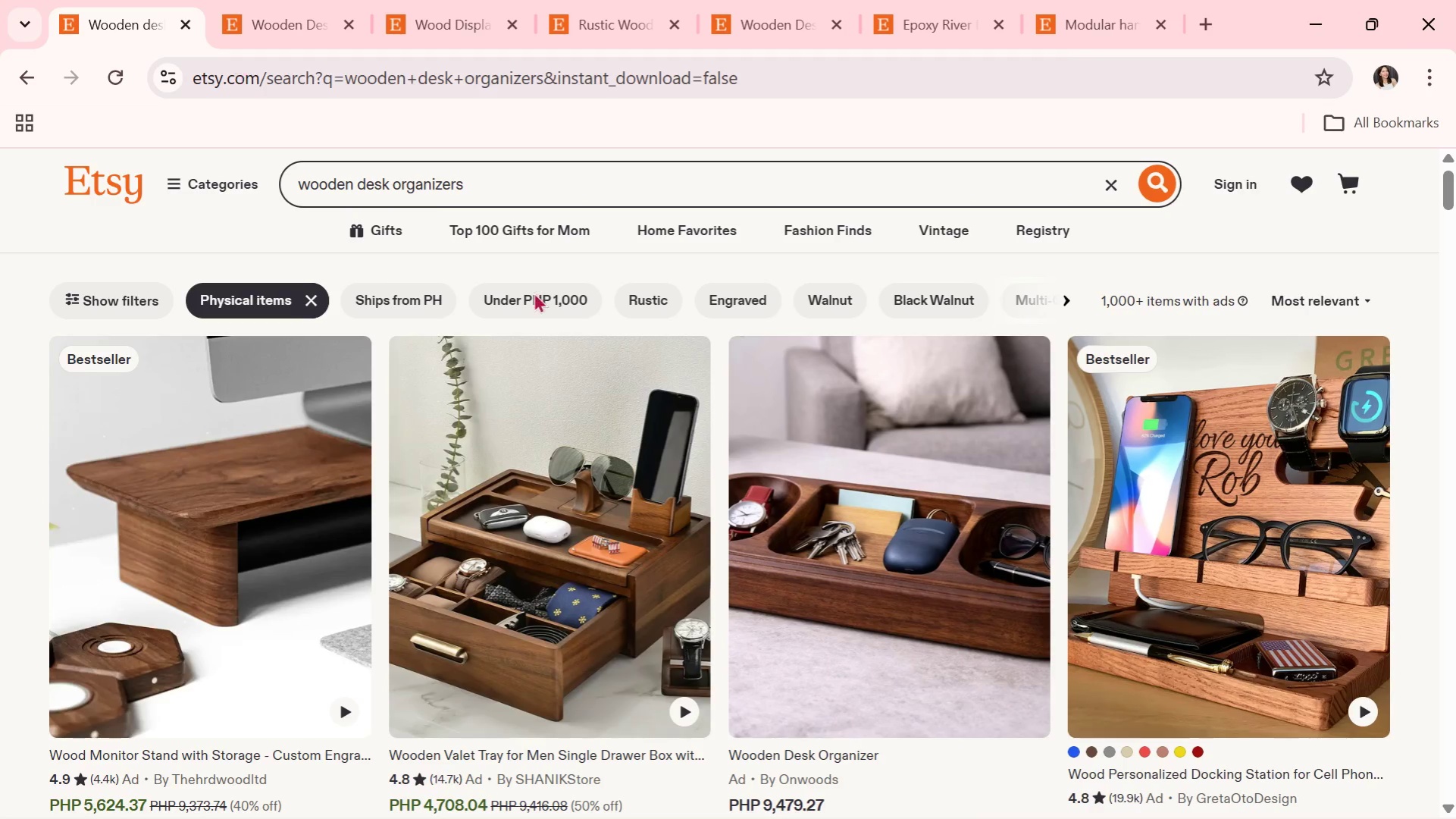 
scroll: coordinate [556, 335], scroll_direction: down, amount: 4.0
 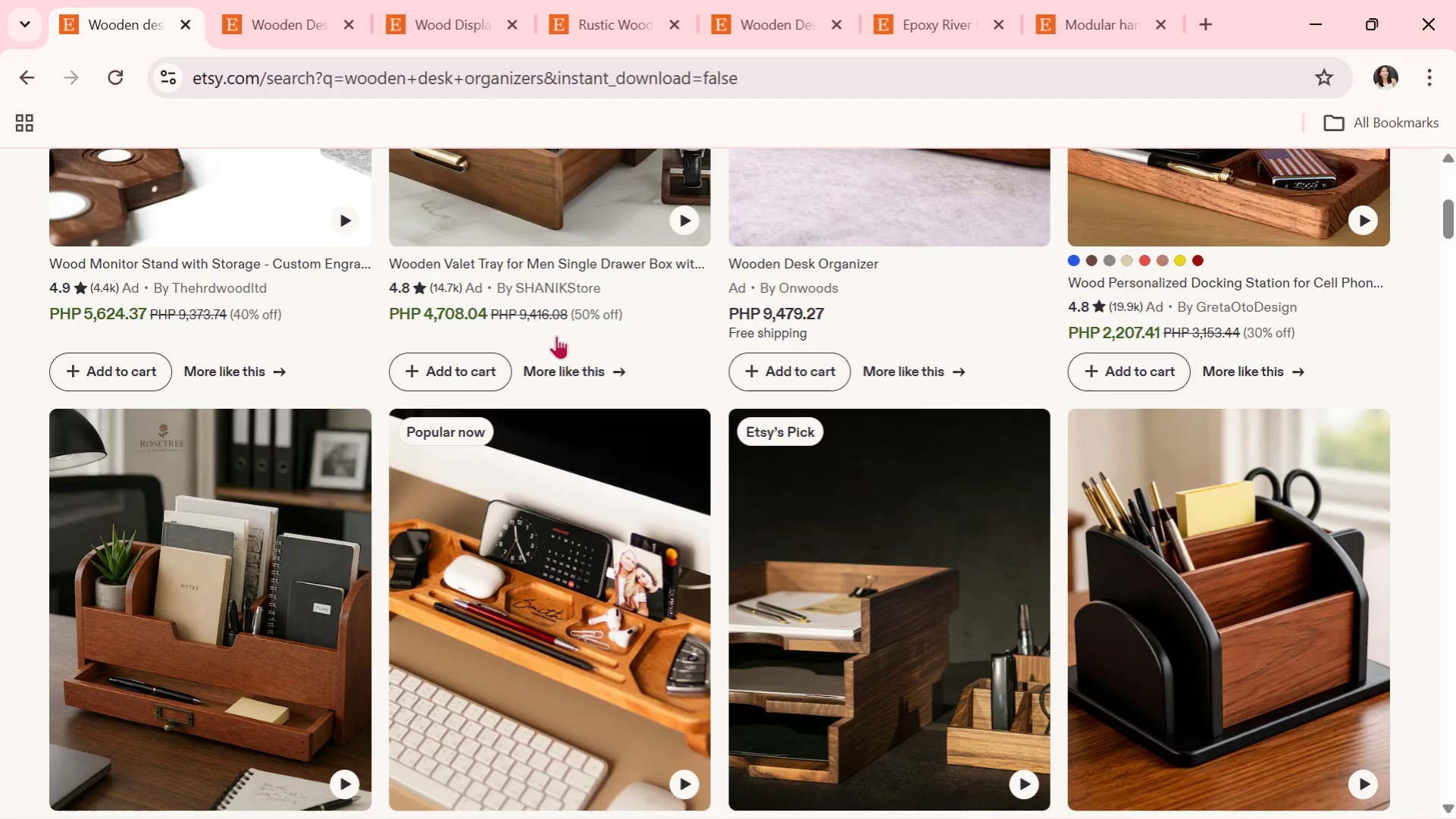 
wait(6.67)
 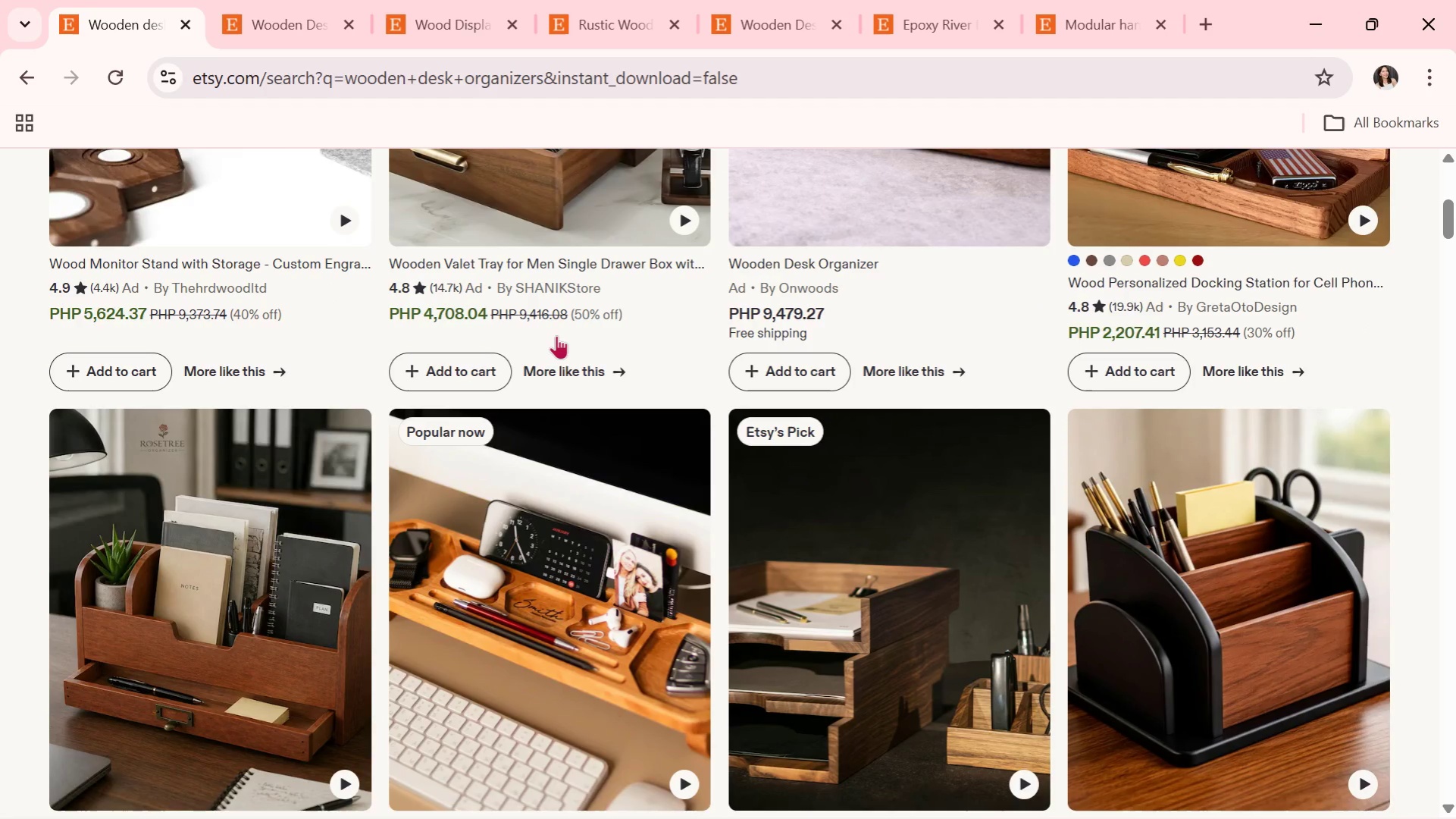 
scroll: coordinate [617, 470], scroll_direction: down, amount: 4.0
 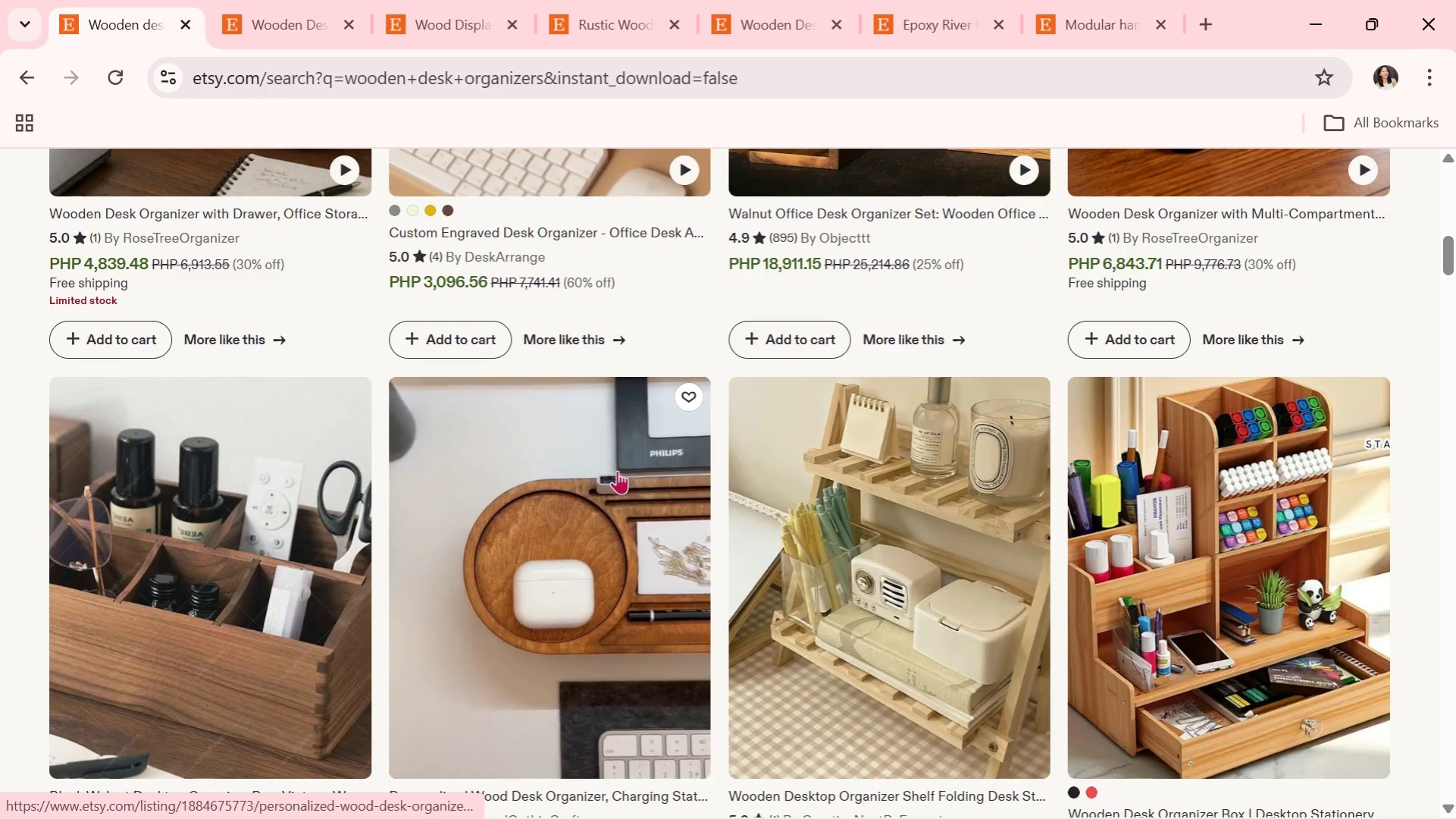 
scroll: coordinate [617, 470], scroll_direction: none, amount: 0.0
 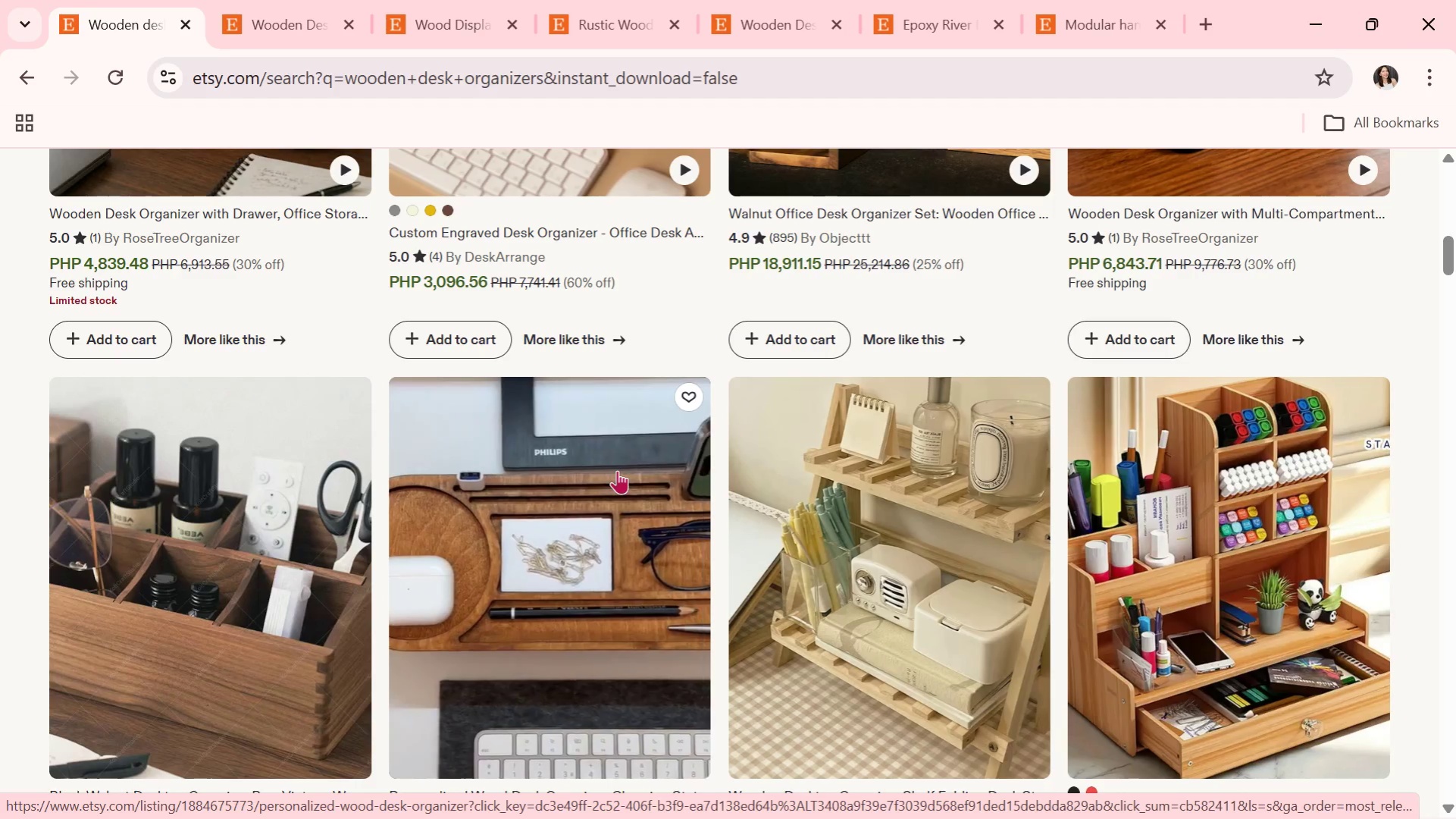 
scroll: coordinate [617, 470], scroll_direction: down, amount: 4.0
 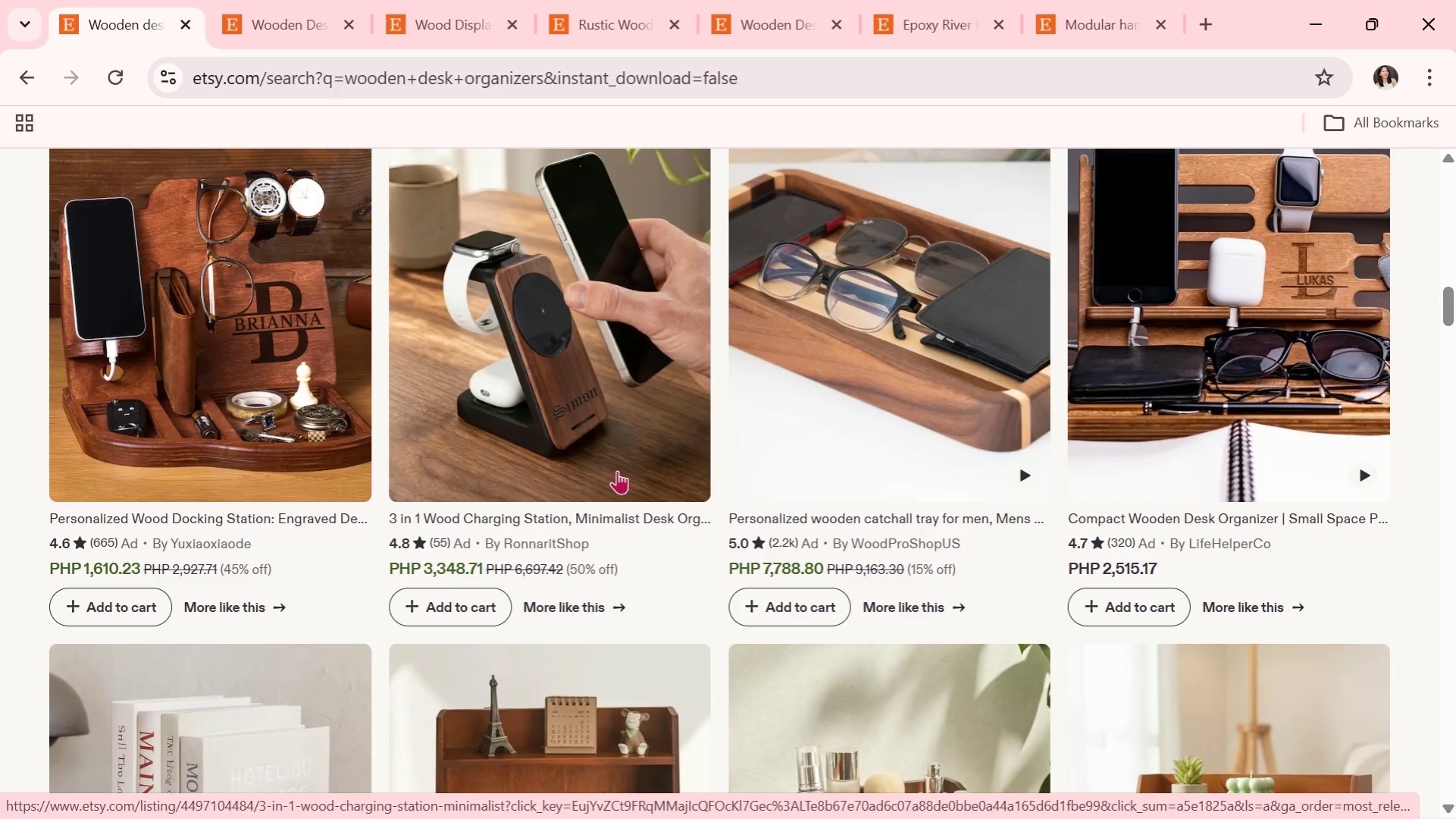 
scroll: coordinate [617, 470], scroll_direction: none, amount: 0.0
 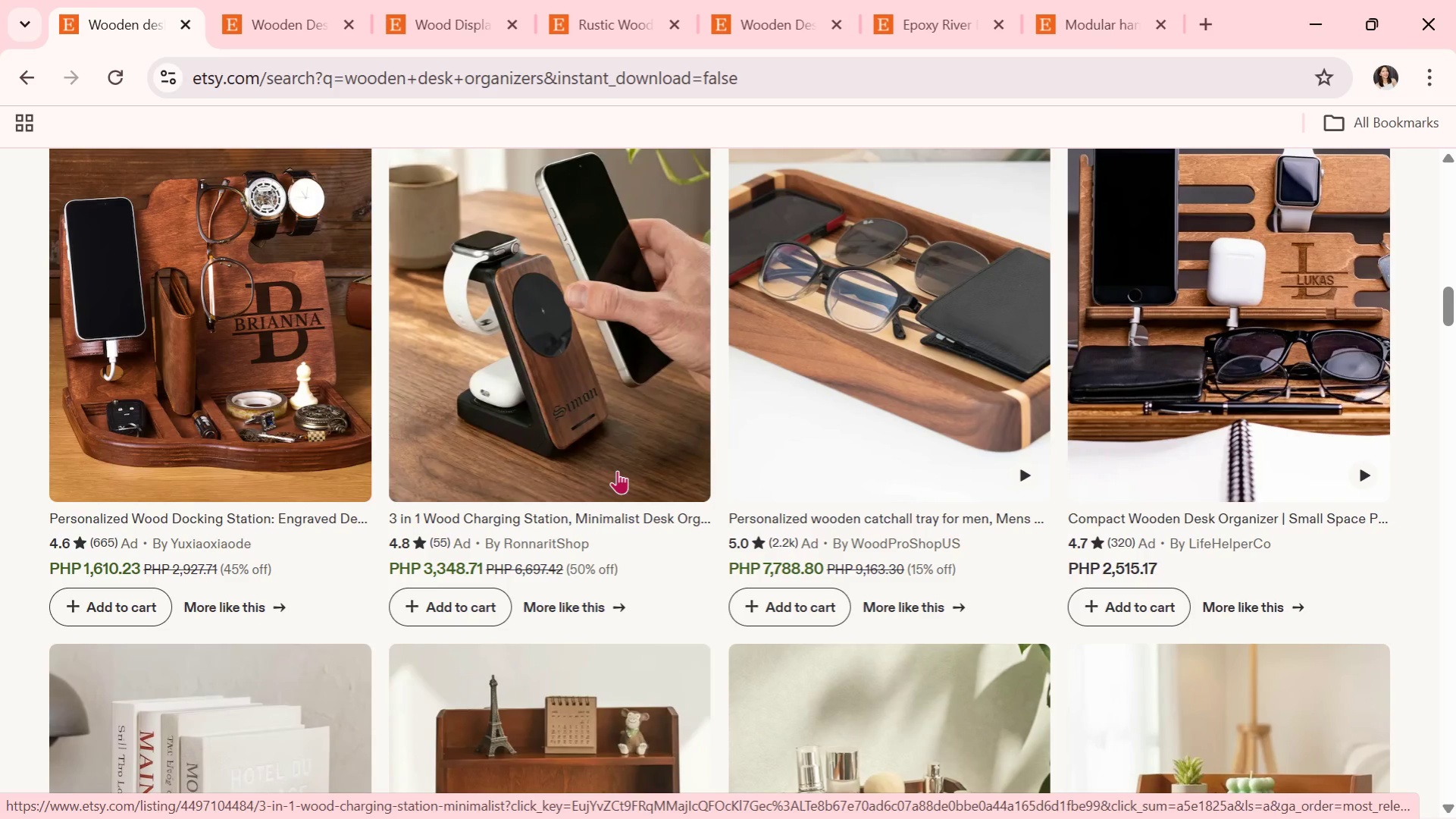 
scroll: coordinate [617, 507], scroll_direction: down, amount: 6.0
 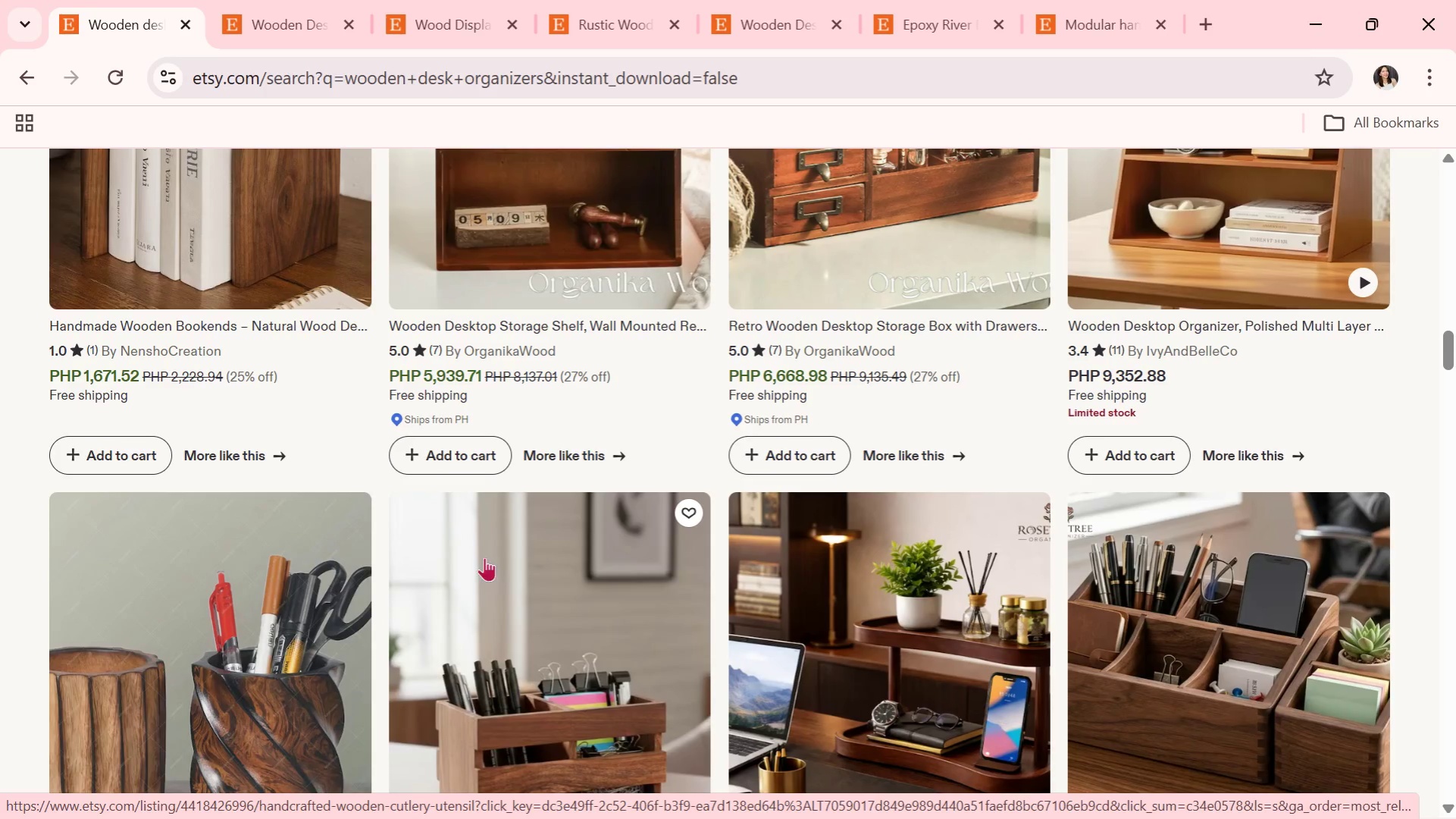 
scroll: coordinate [524, 603], scroll_direction: down, amount: 9.0
 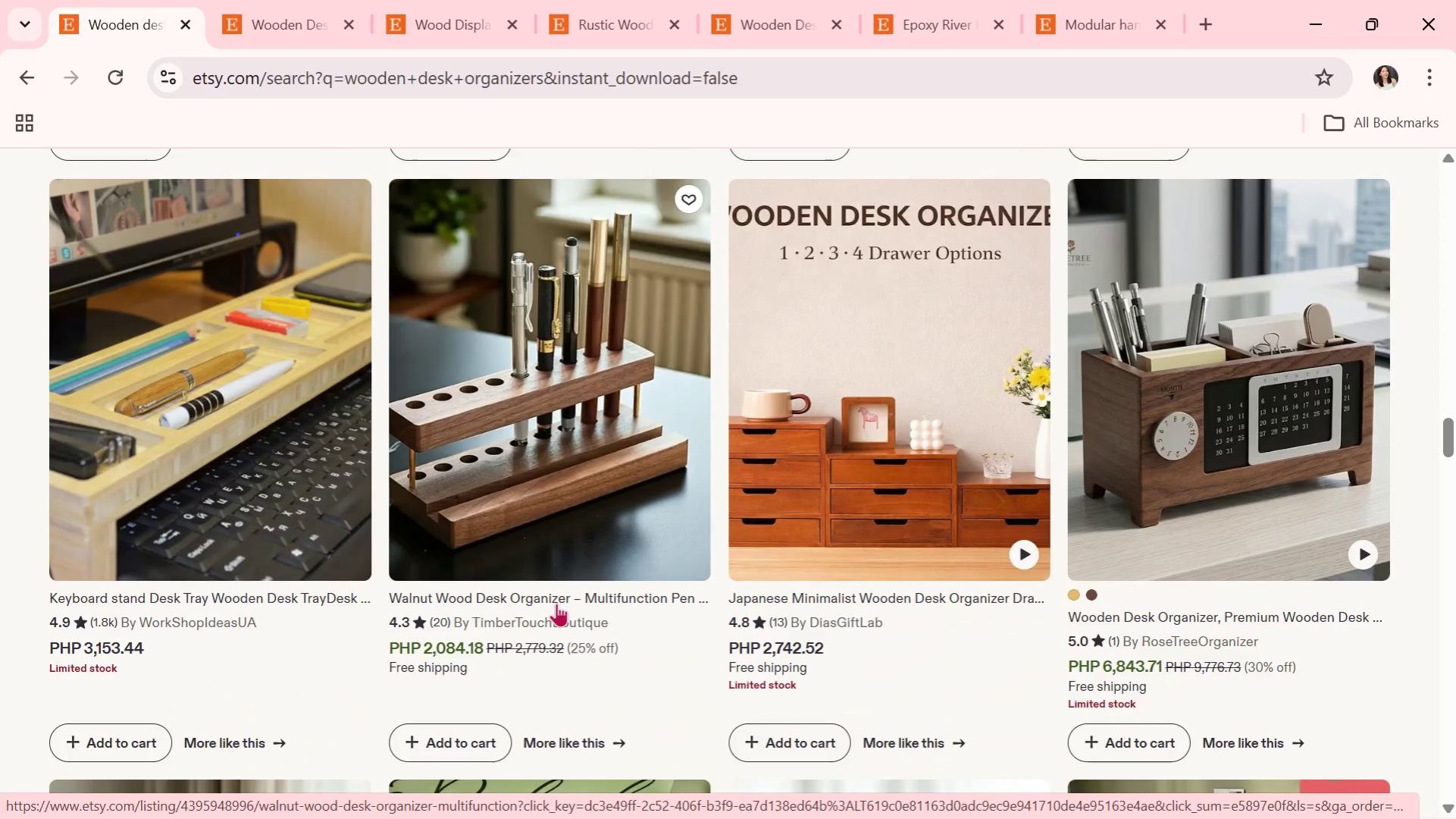 
scroll: coordinate [675, 603], scroll_direction: down, amount: 5.0
 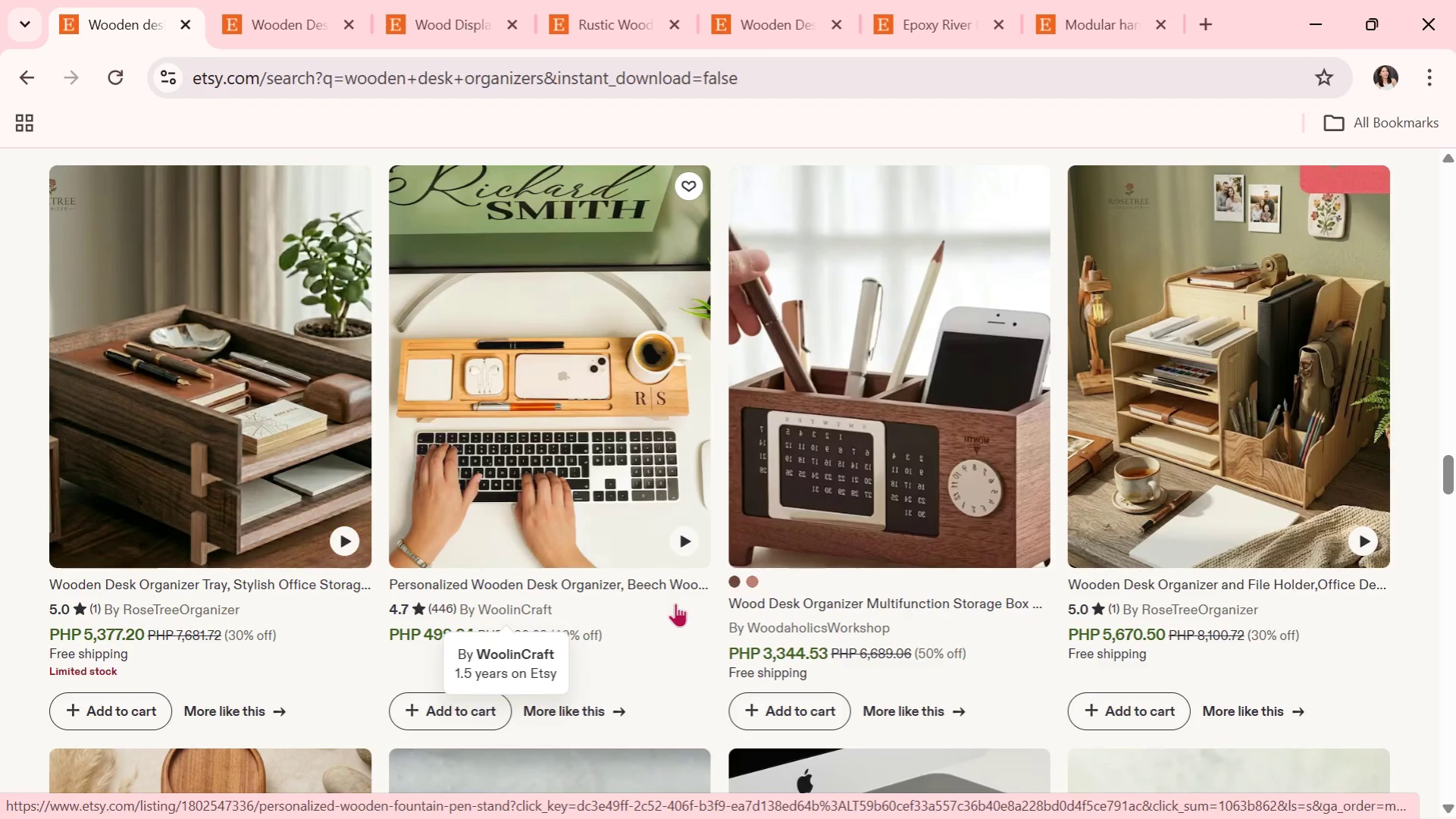 
scroll: coordinate [806, 517], scroll_direction: down, amount: 8.0
 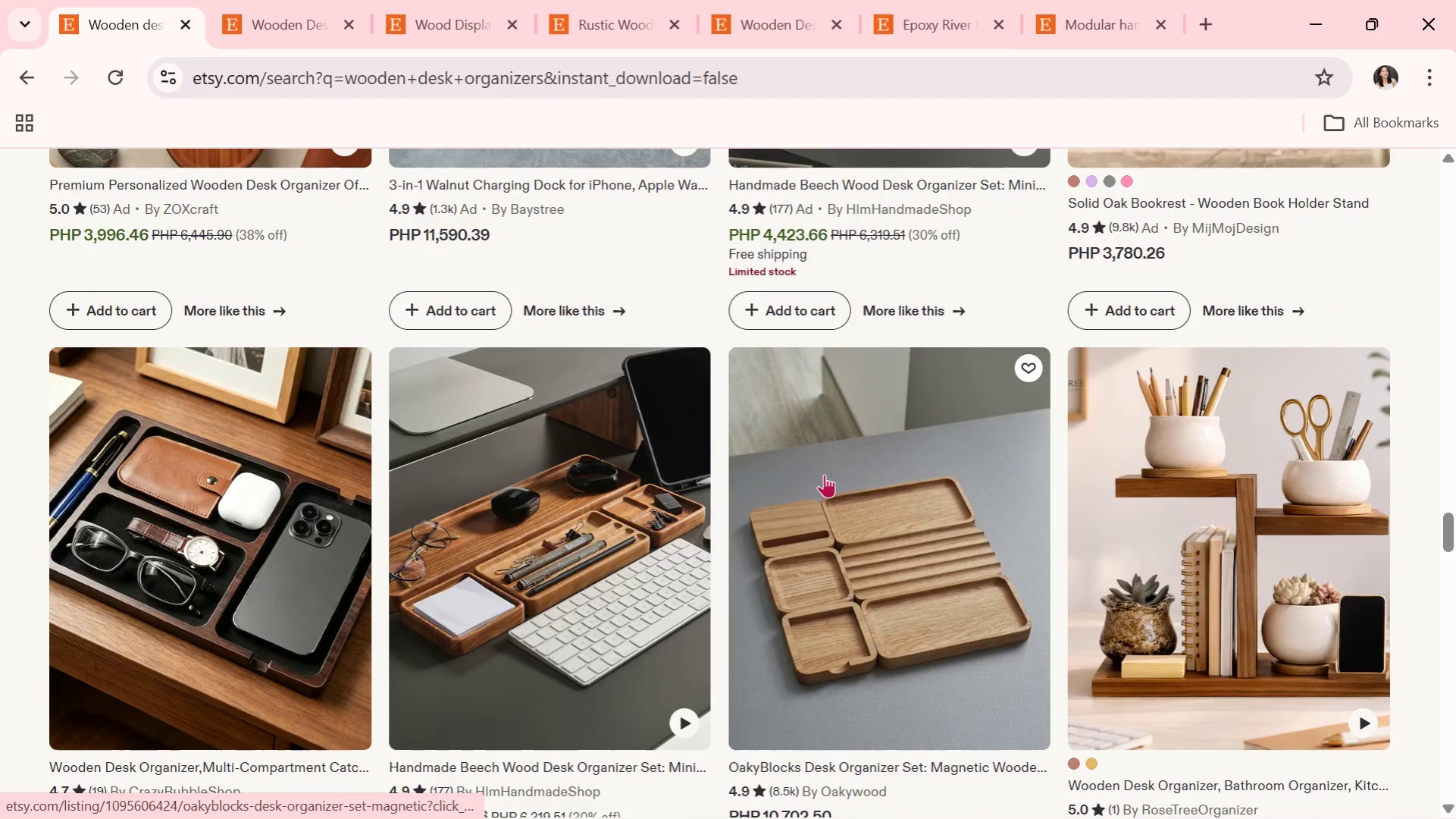 
scroll: coordinate [824, 474], scroll_direction: down, amount: 3.0
 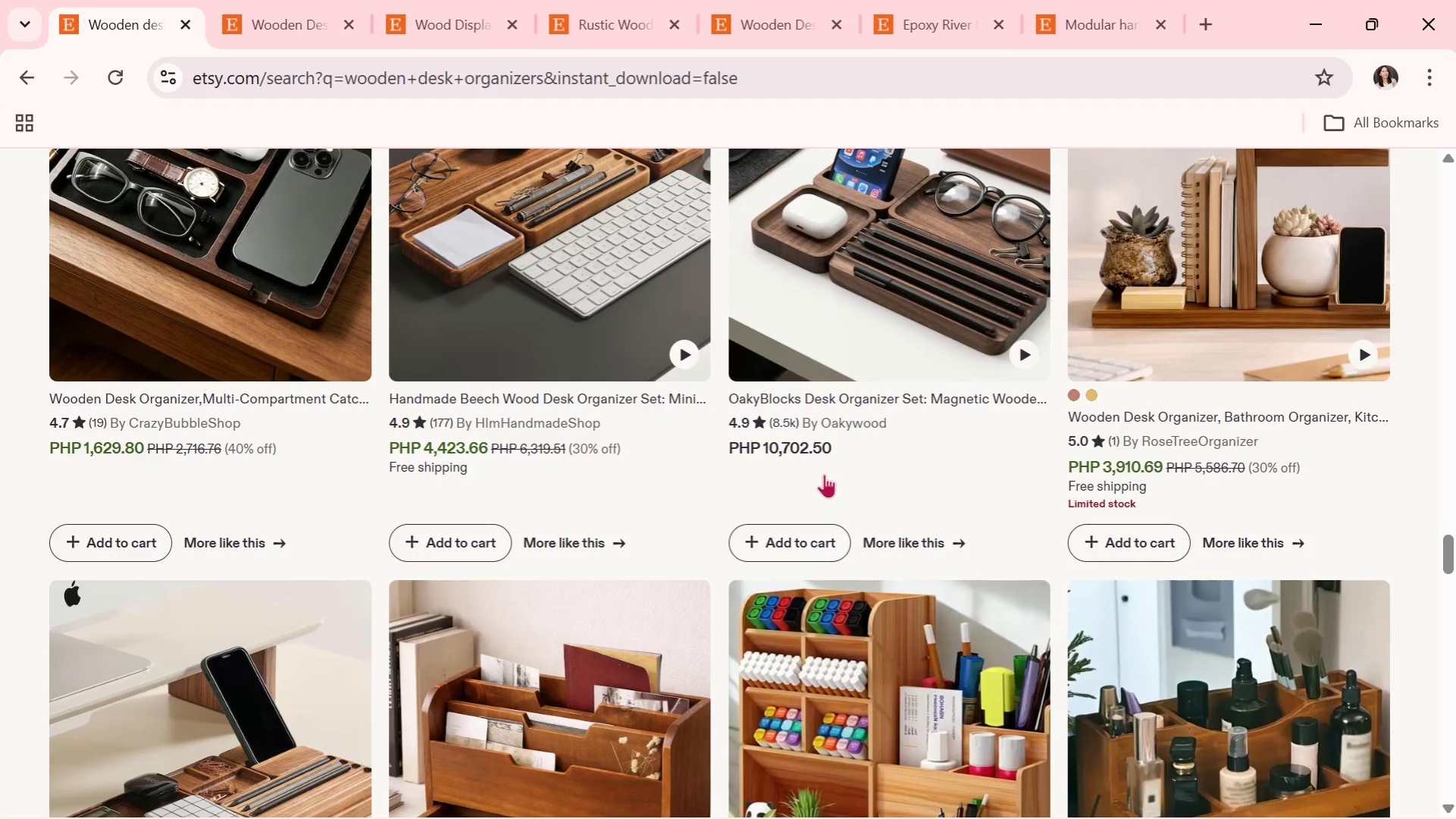 
wait(5.92)
 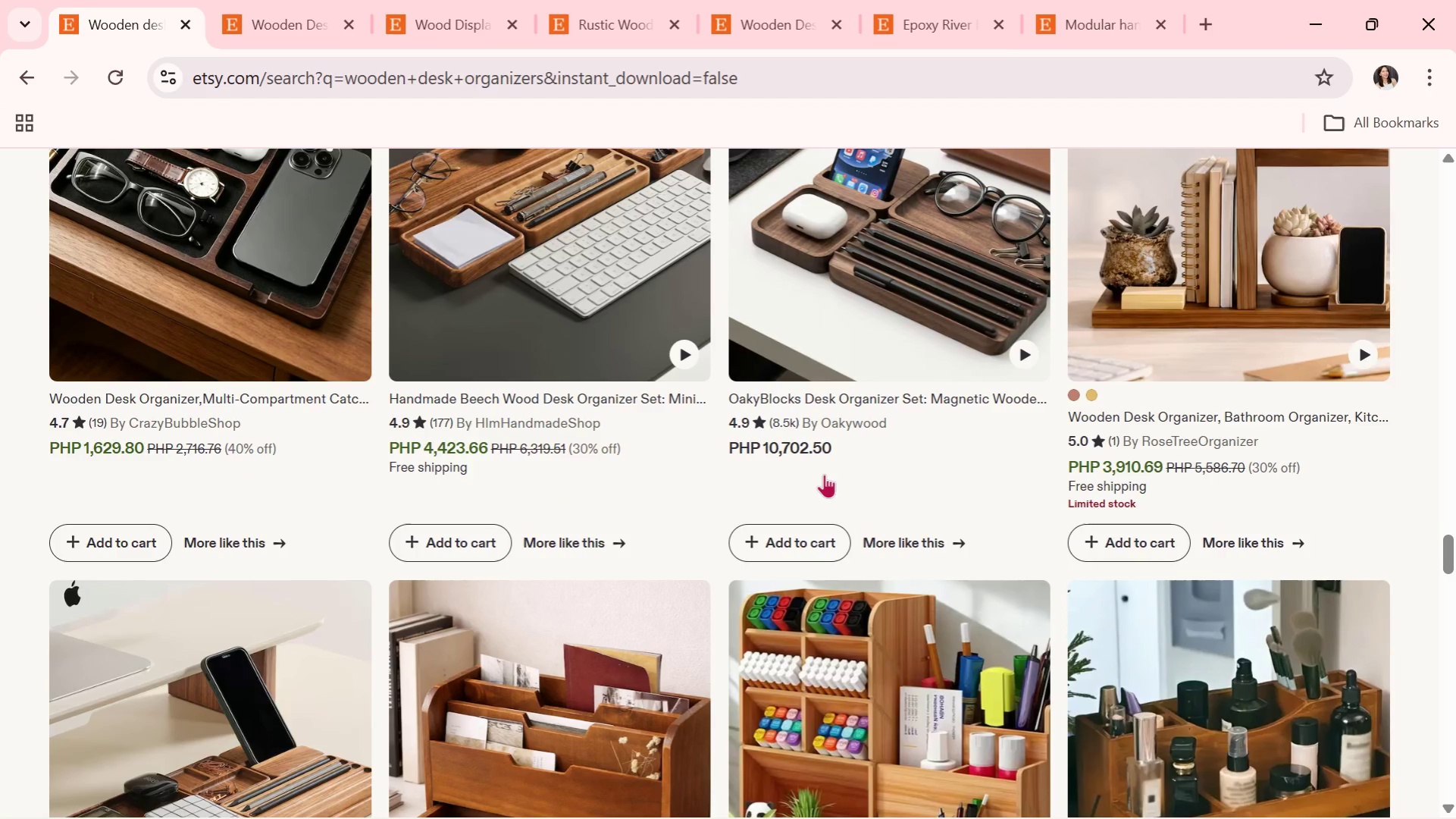 
scroll: coordinate [812, 613], scroll_direction: down, amount: 7.0
 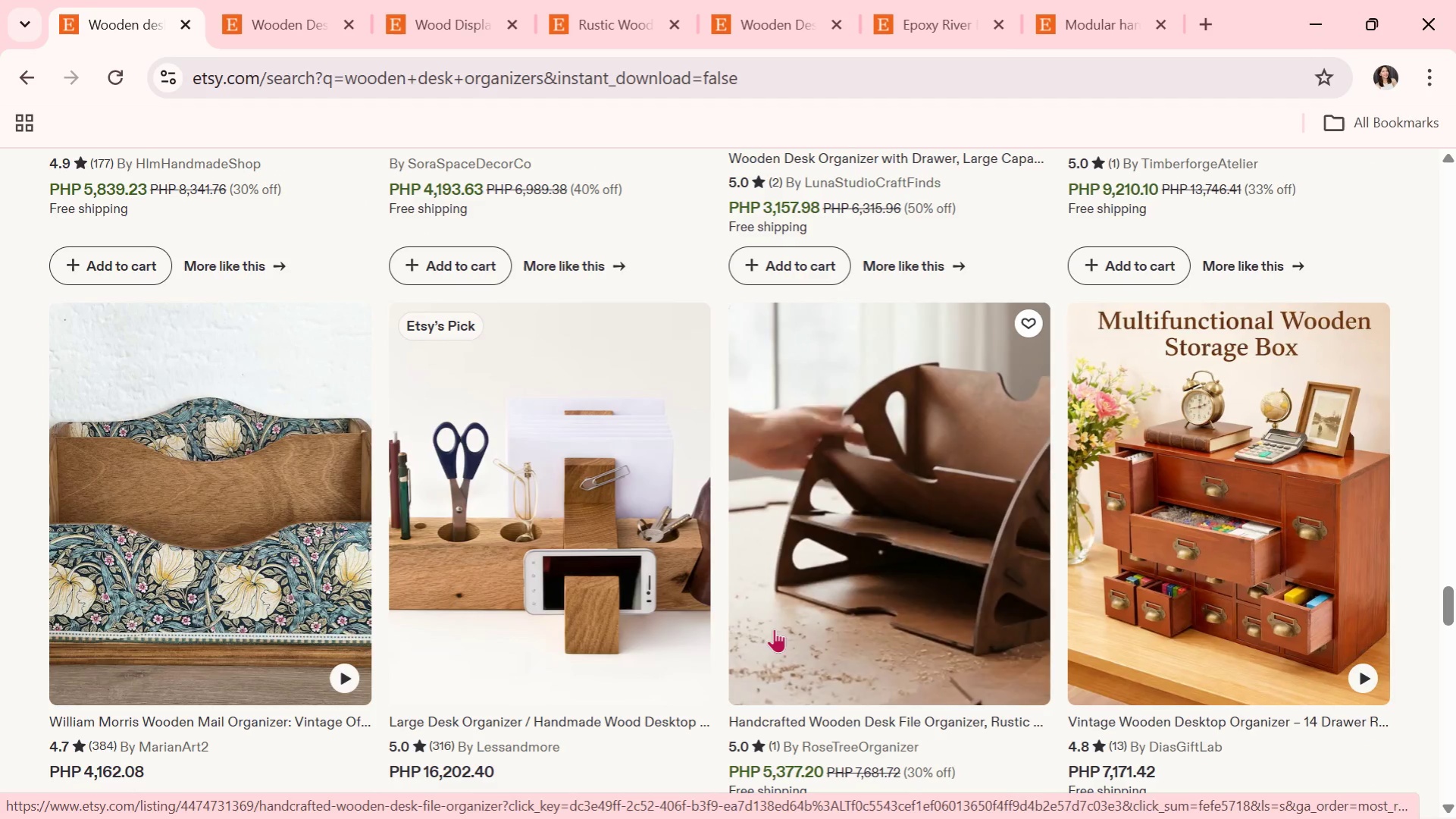 
wait(7.55)
 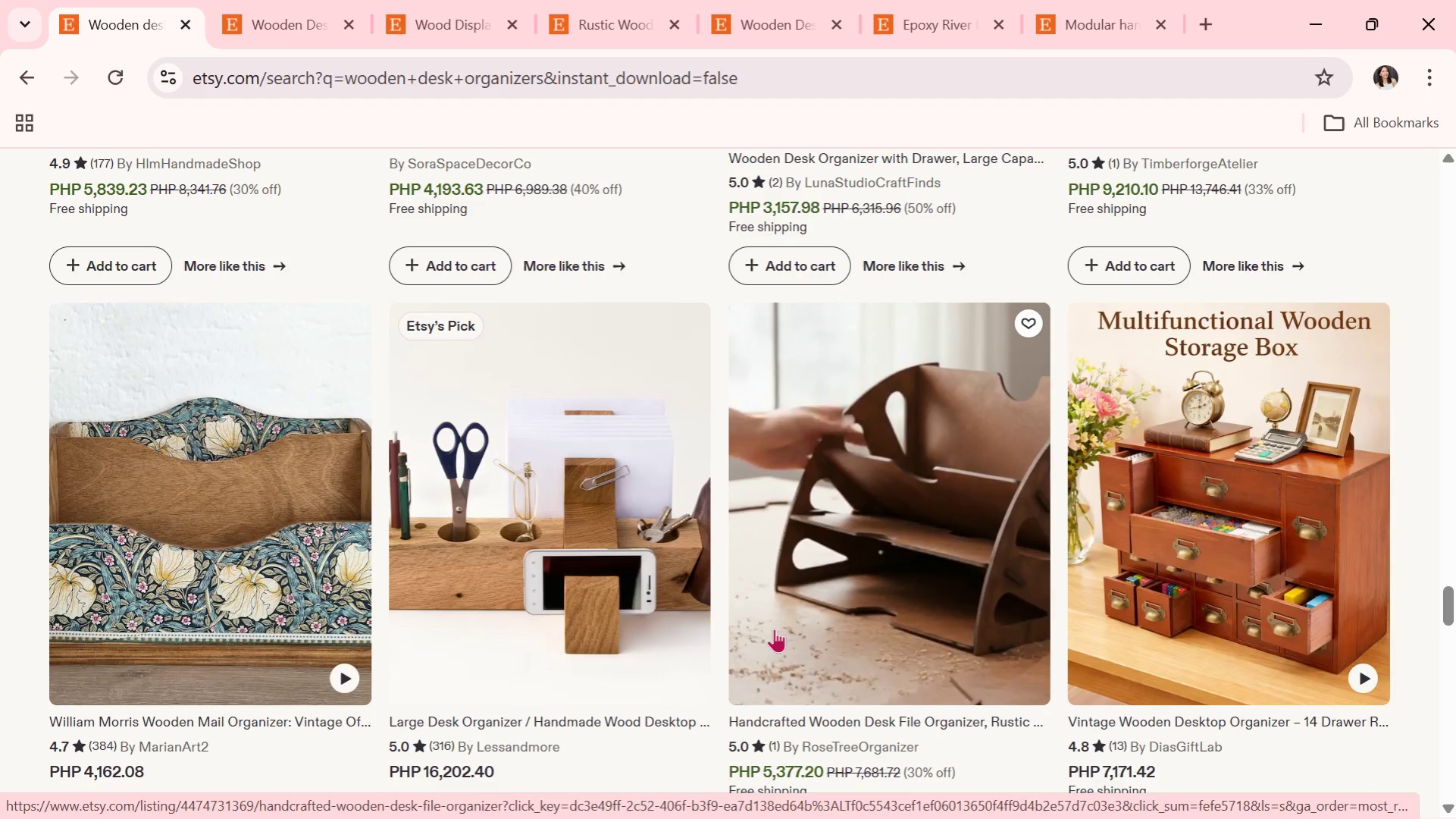 
scroll: coordinate [774, 629], scroll_direction: up, amount: 1.0
 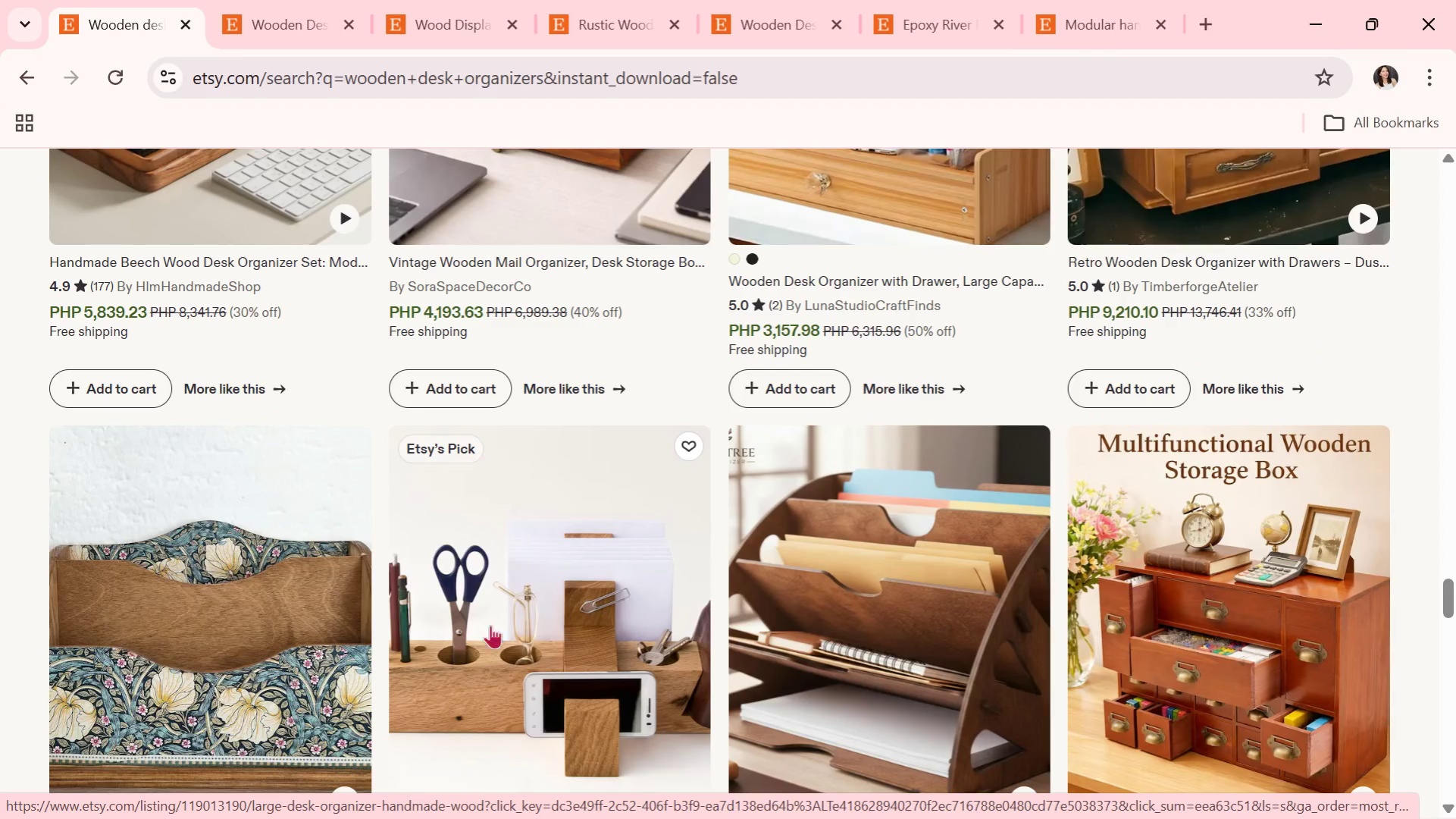 
scroll: coordinate [282, 523], scroll_direction: down, amount: 5.0
 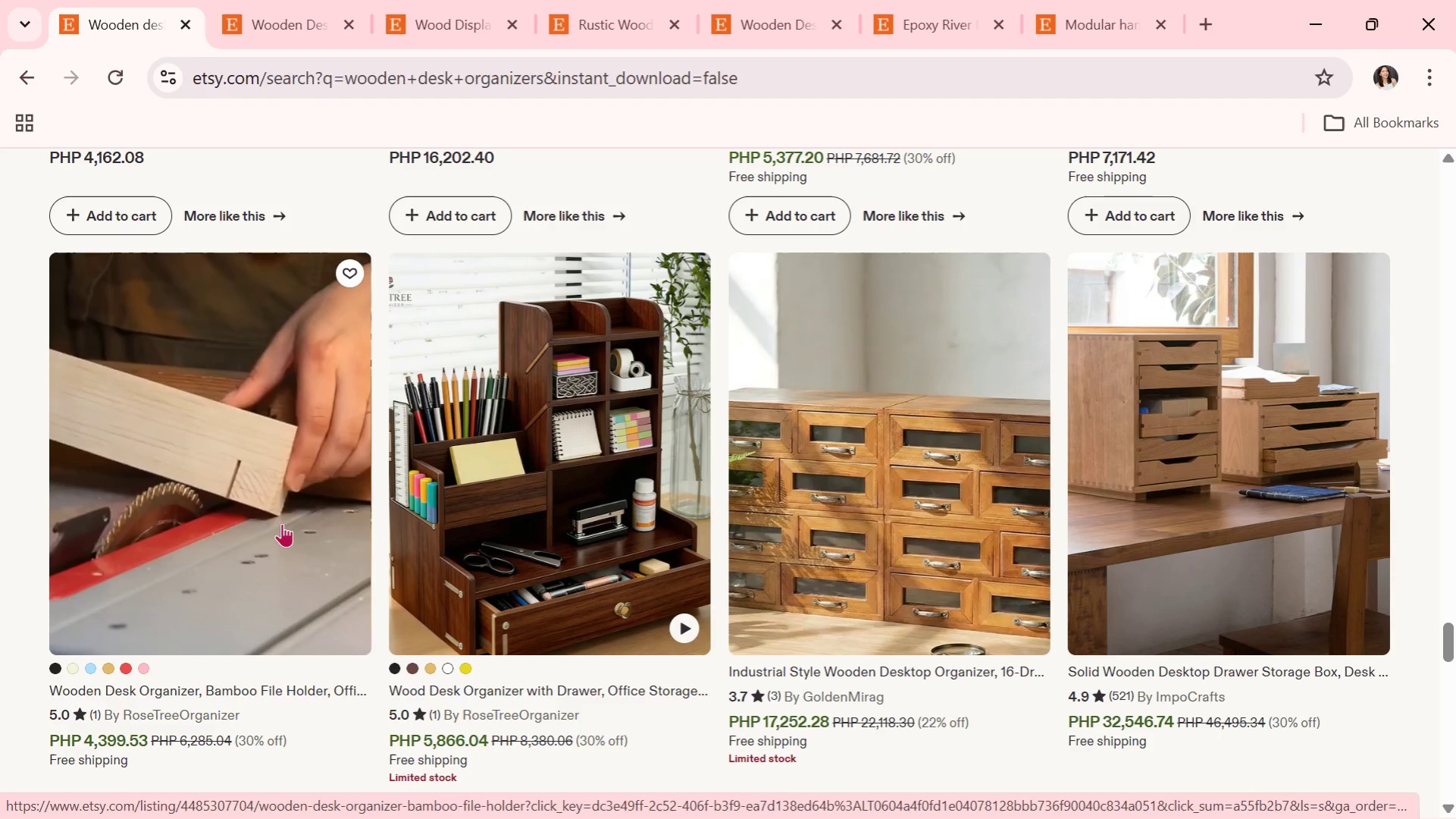 
scroll: coordinate [672, 373], scroll_direction: down, amount: 9.0
 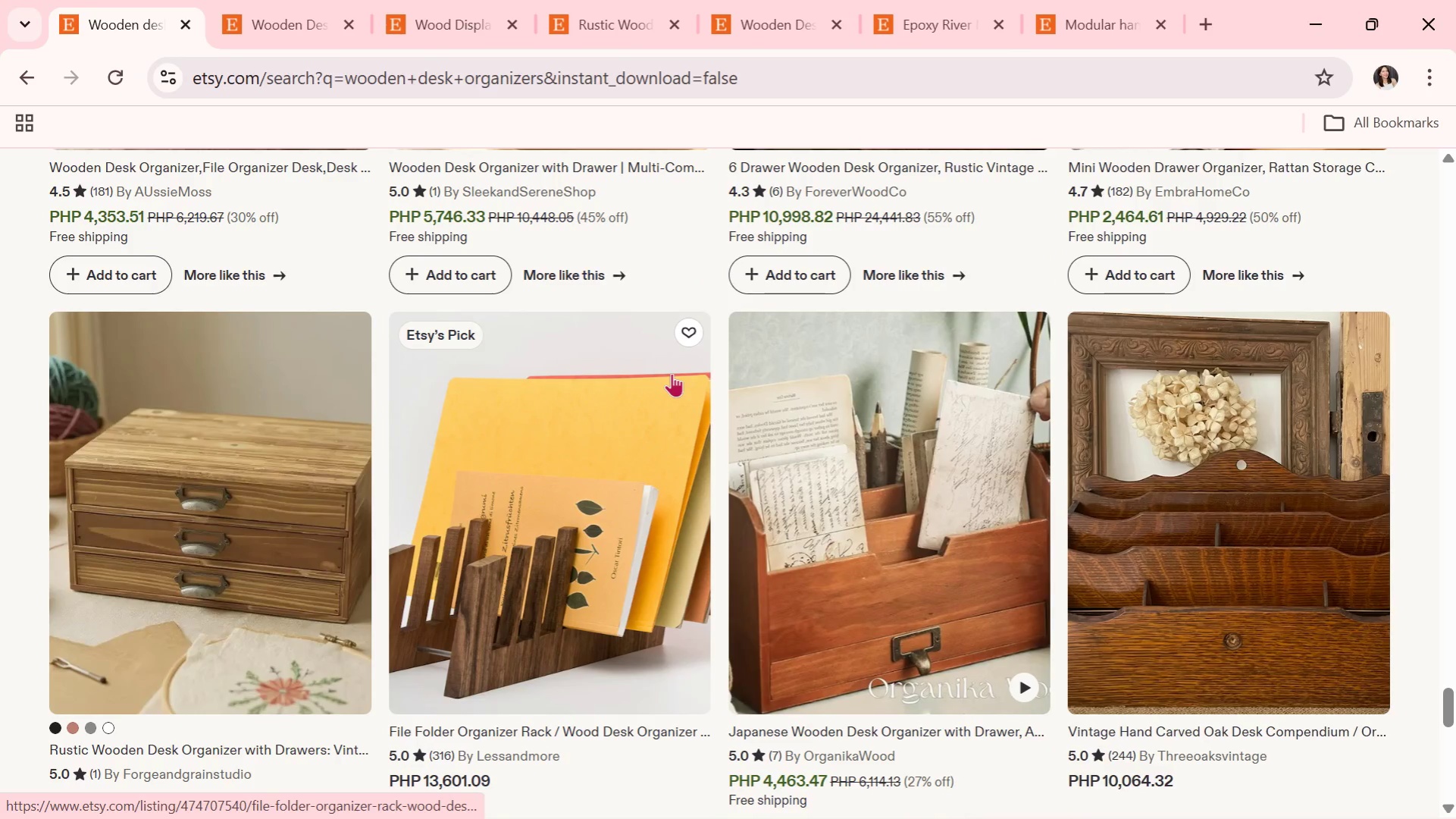 
scroll: coordinate [672, 373], scroll_direction: down, amount: 2.0
 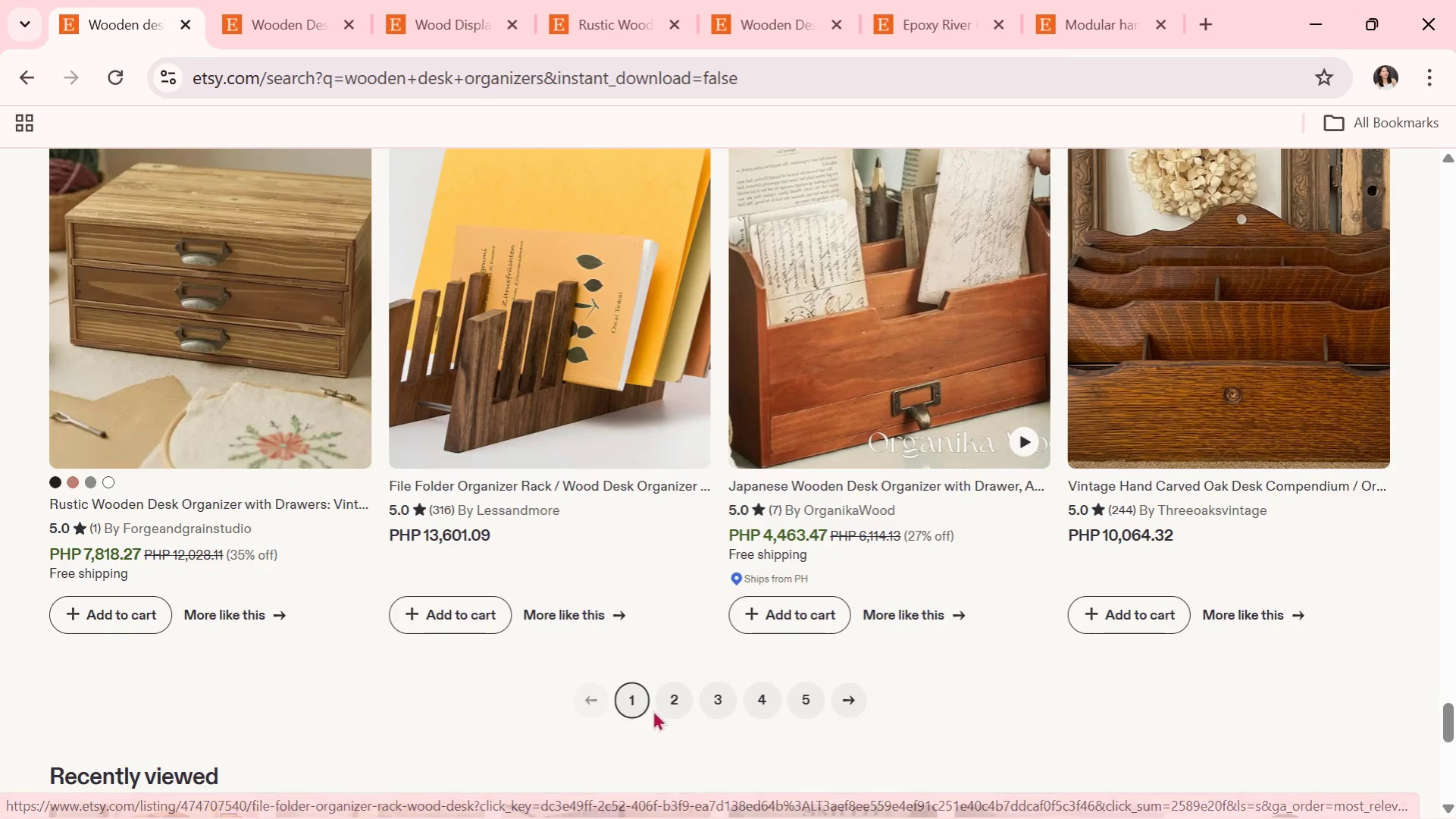 
left_click([671, 698])
 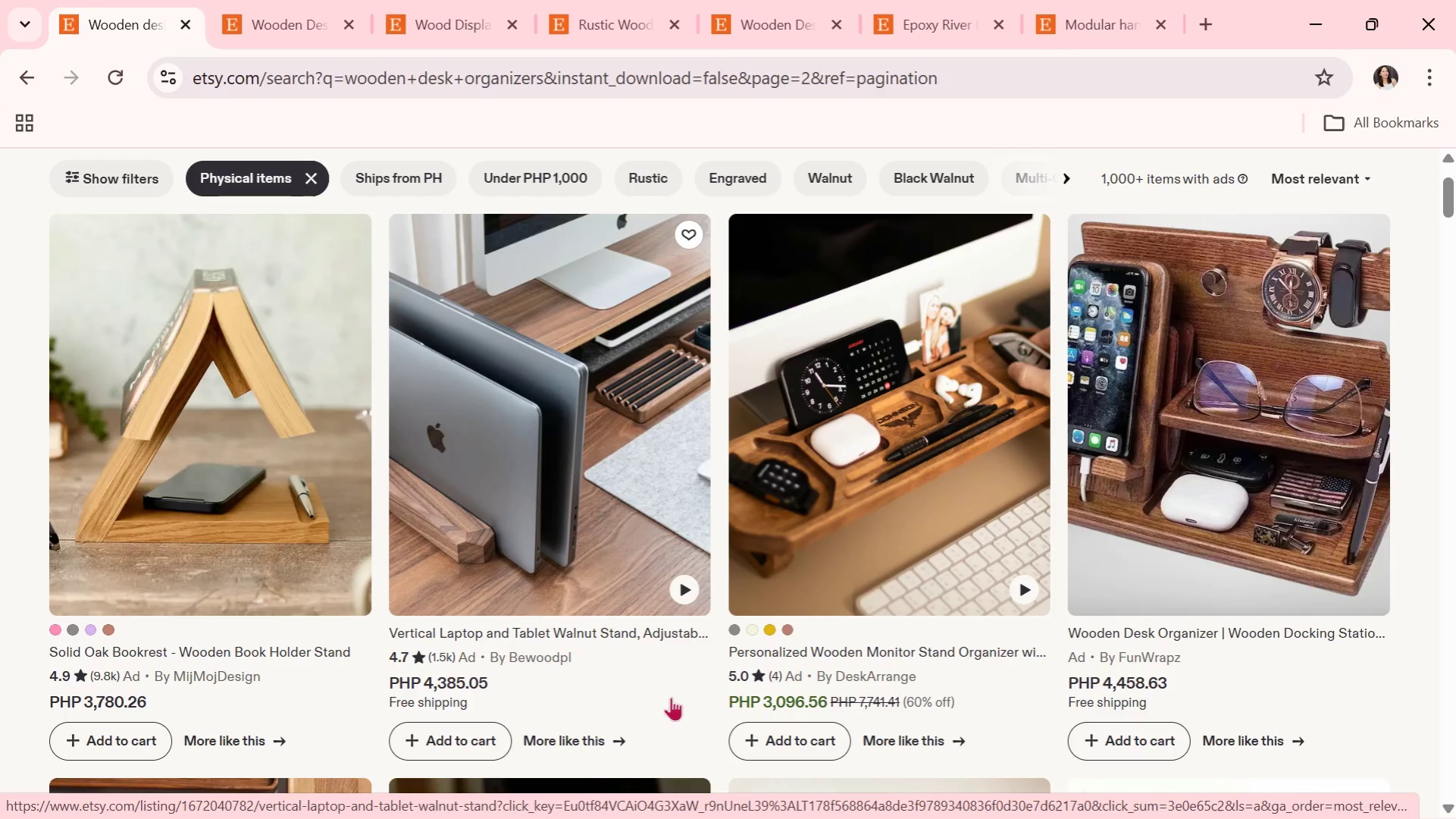 
wait(7.36)
 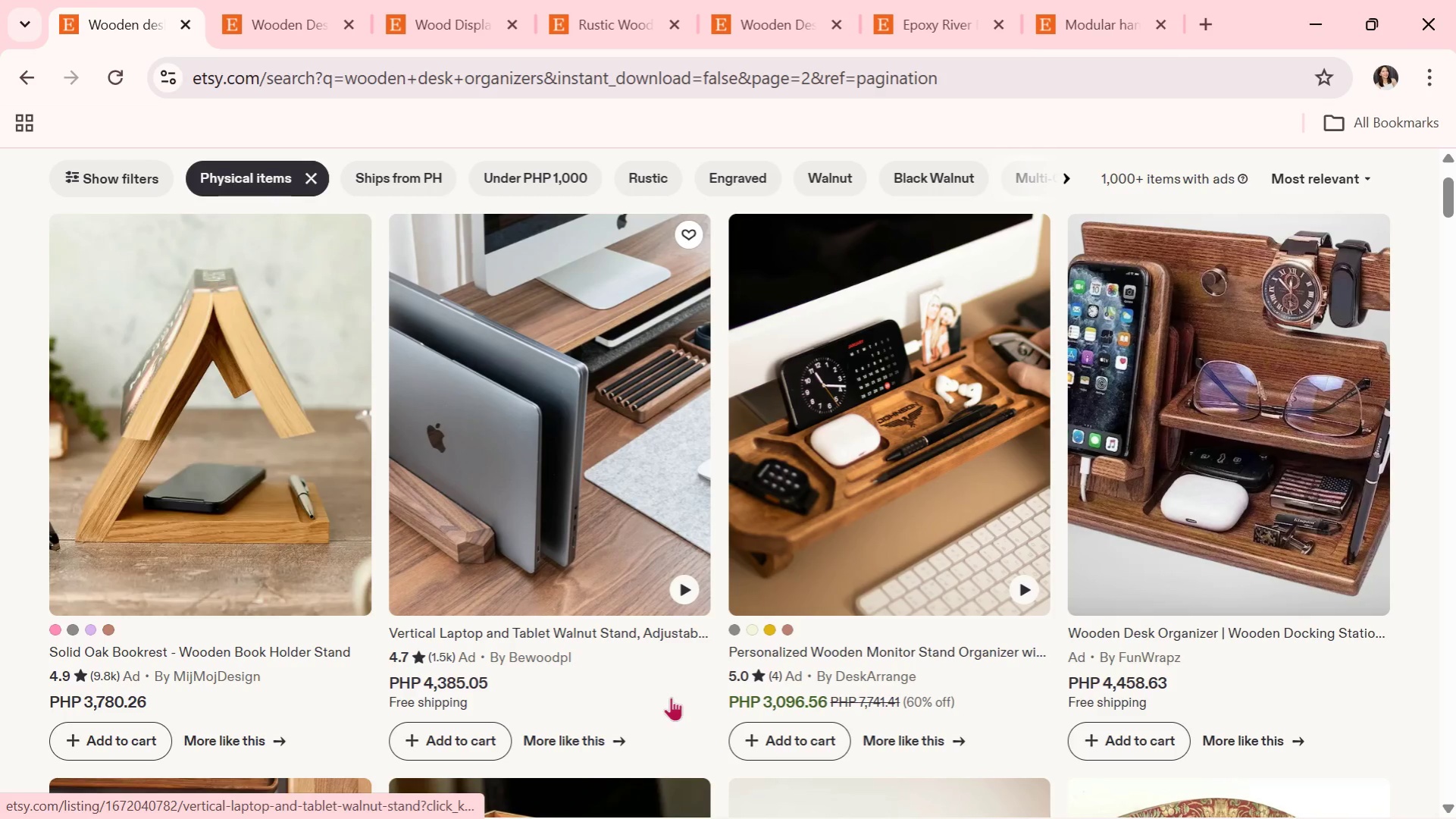 
scroll: coordinate [808, 676], scroll_direction: down, amount: 7.0
 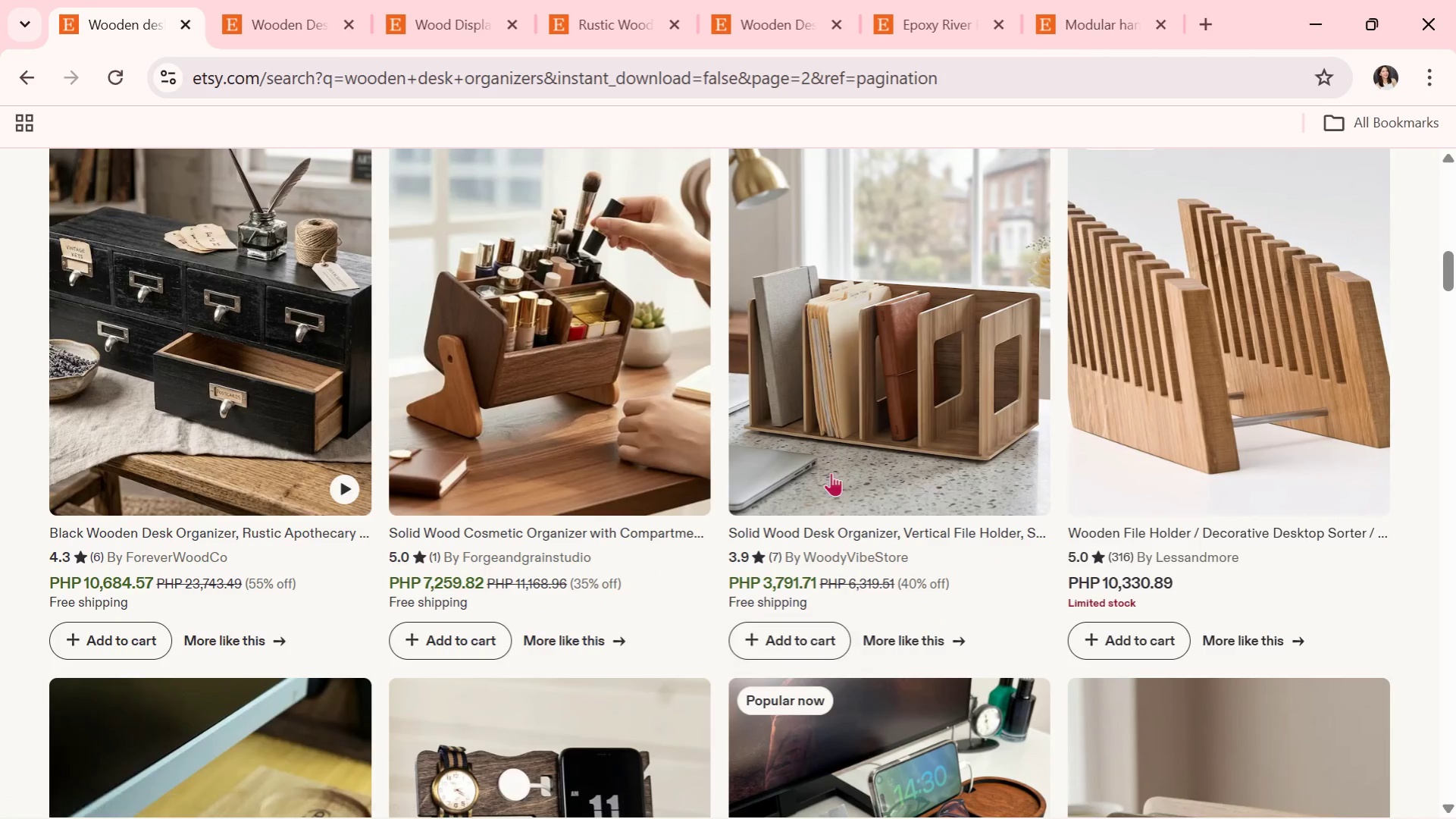 
left_click([832, 407])
 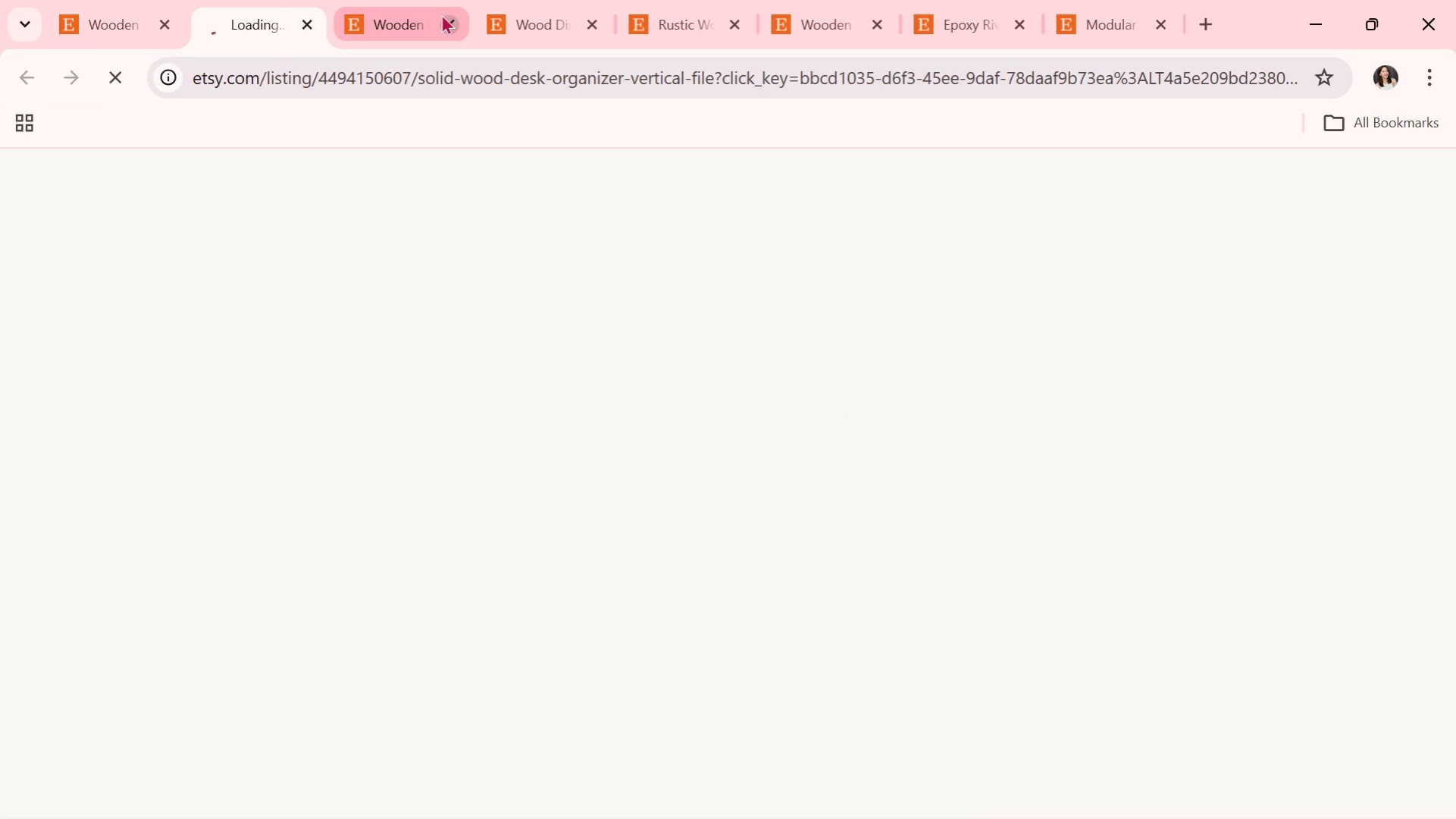 
double_click([441, 14])
 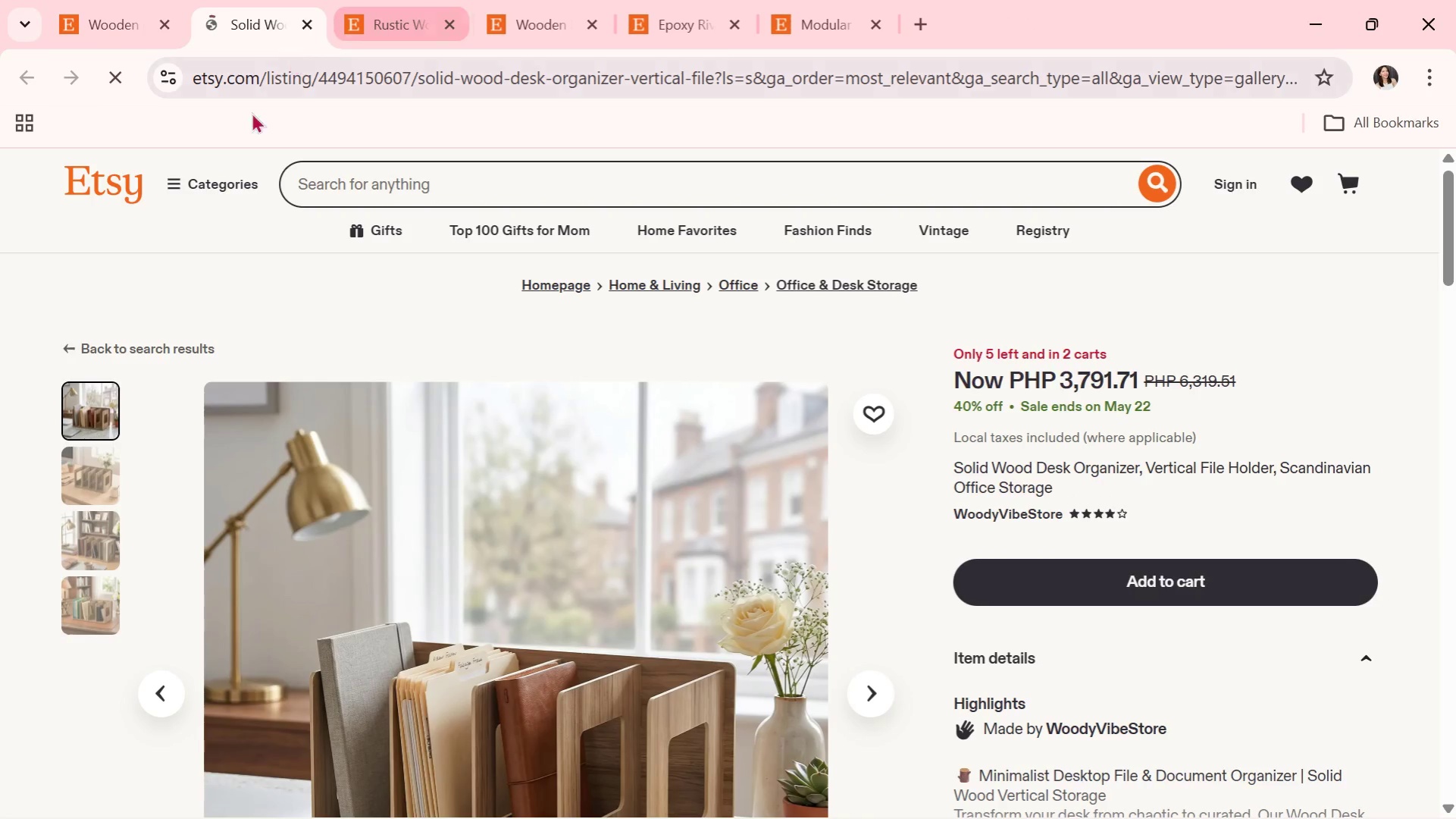 
scroll: coordinate [635, 559], scroll_direction: down, amount: 2.0
 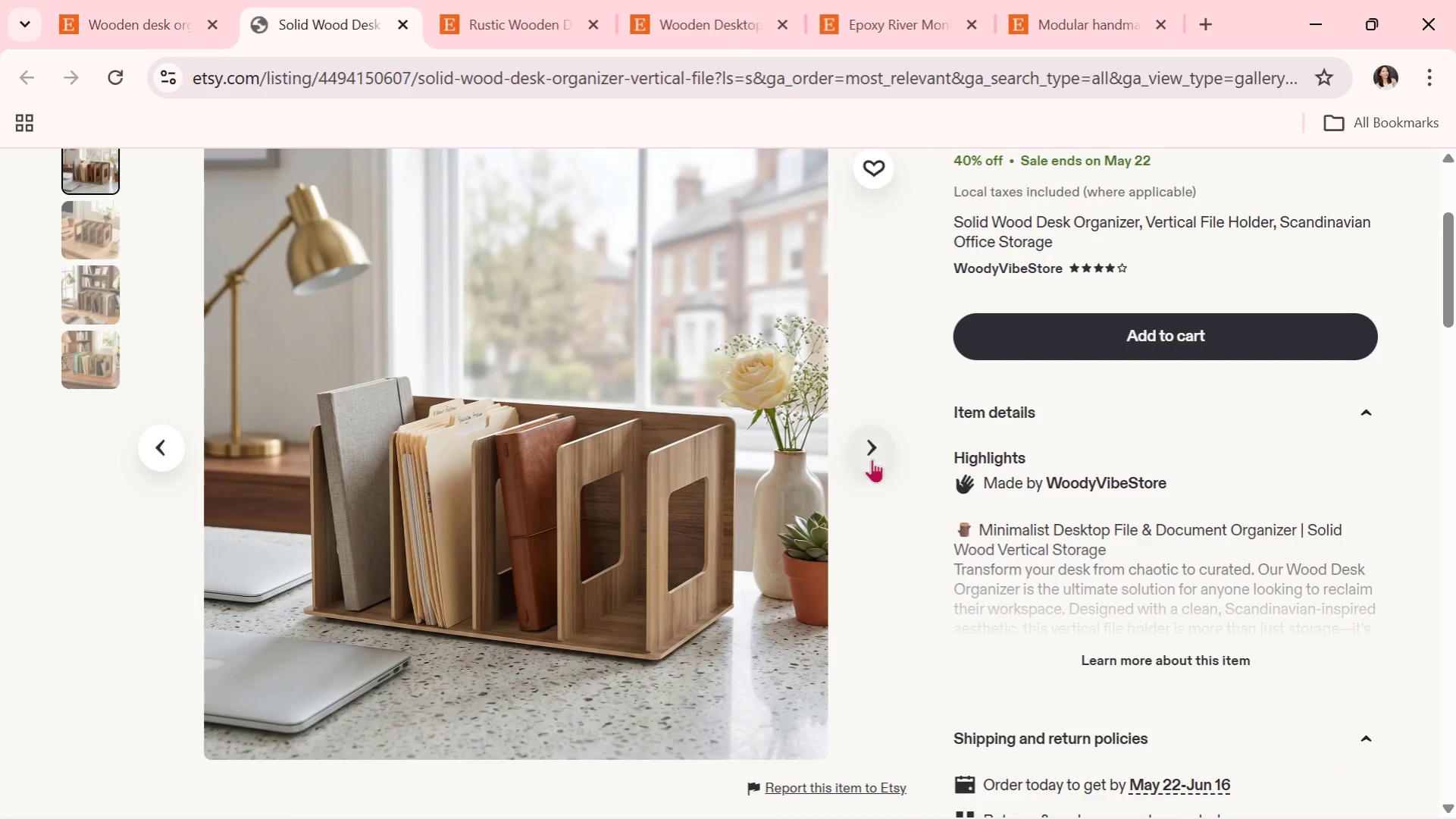 
left_click([872, 459])
 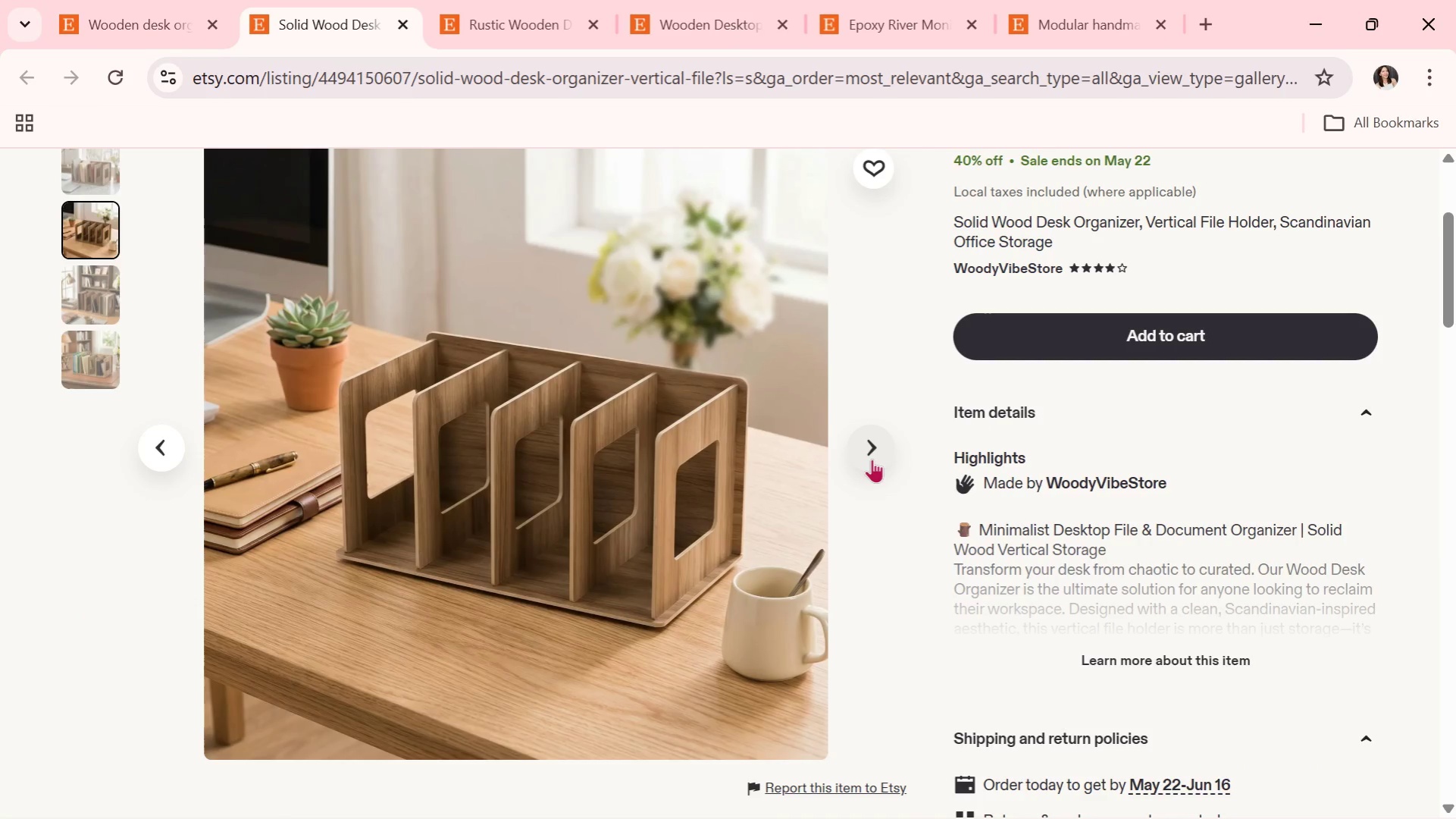 
wait(6.09)
 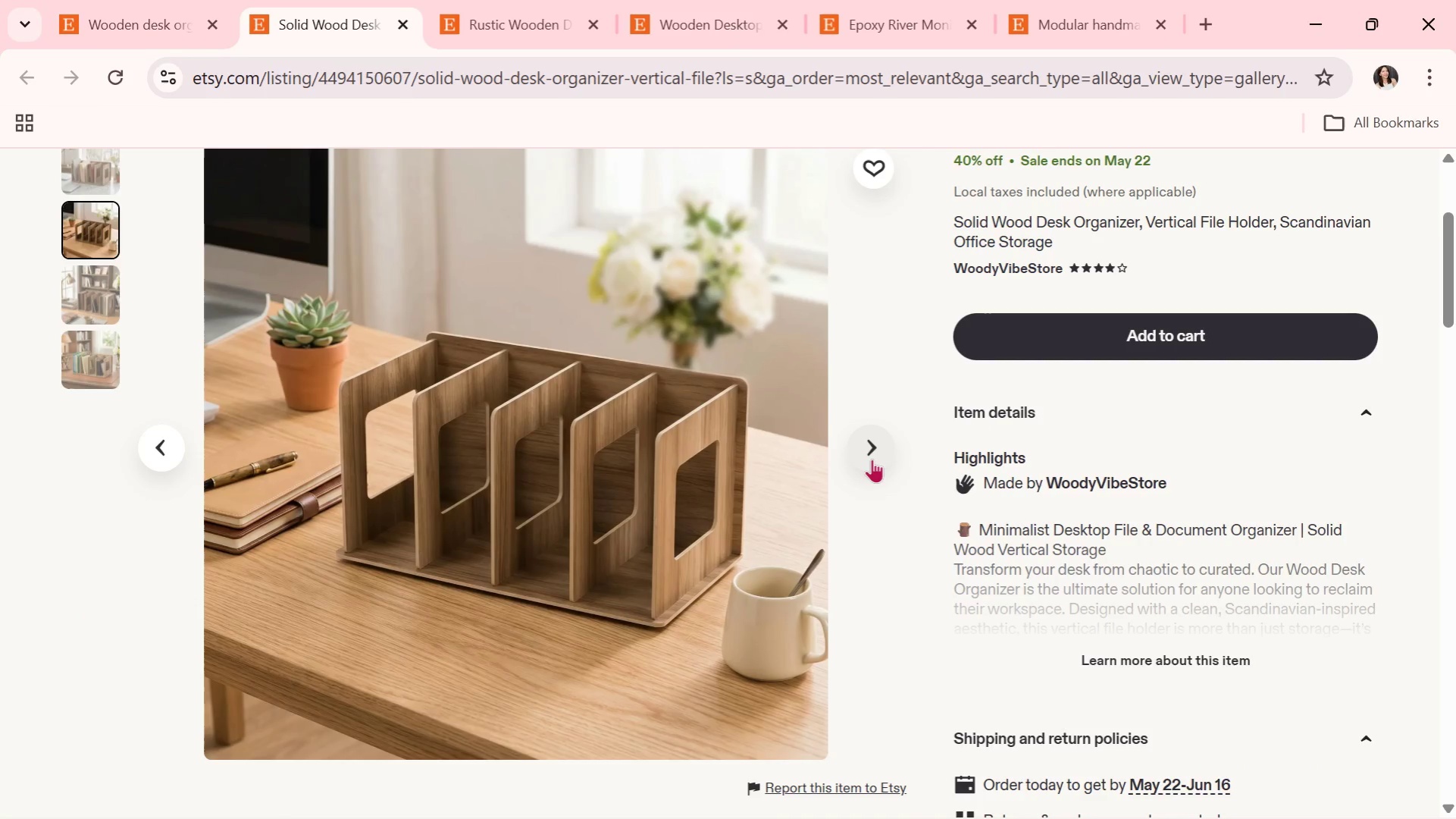 
left_click([872, 459])
 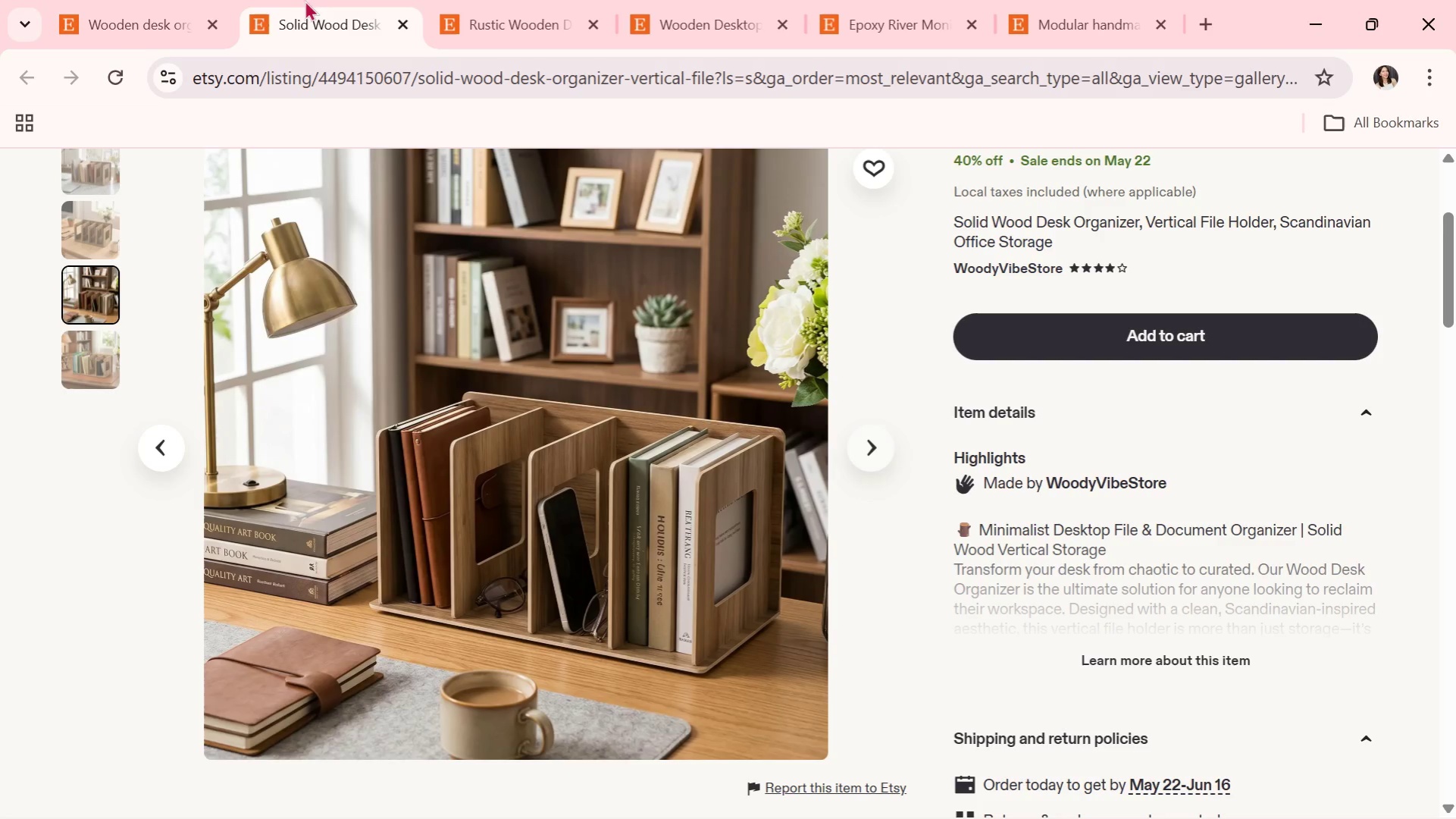 
left_click([394, 21])
 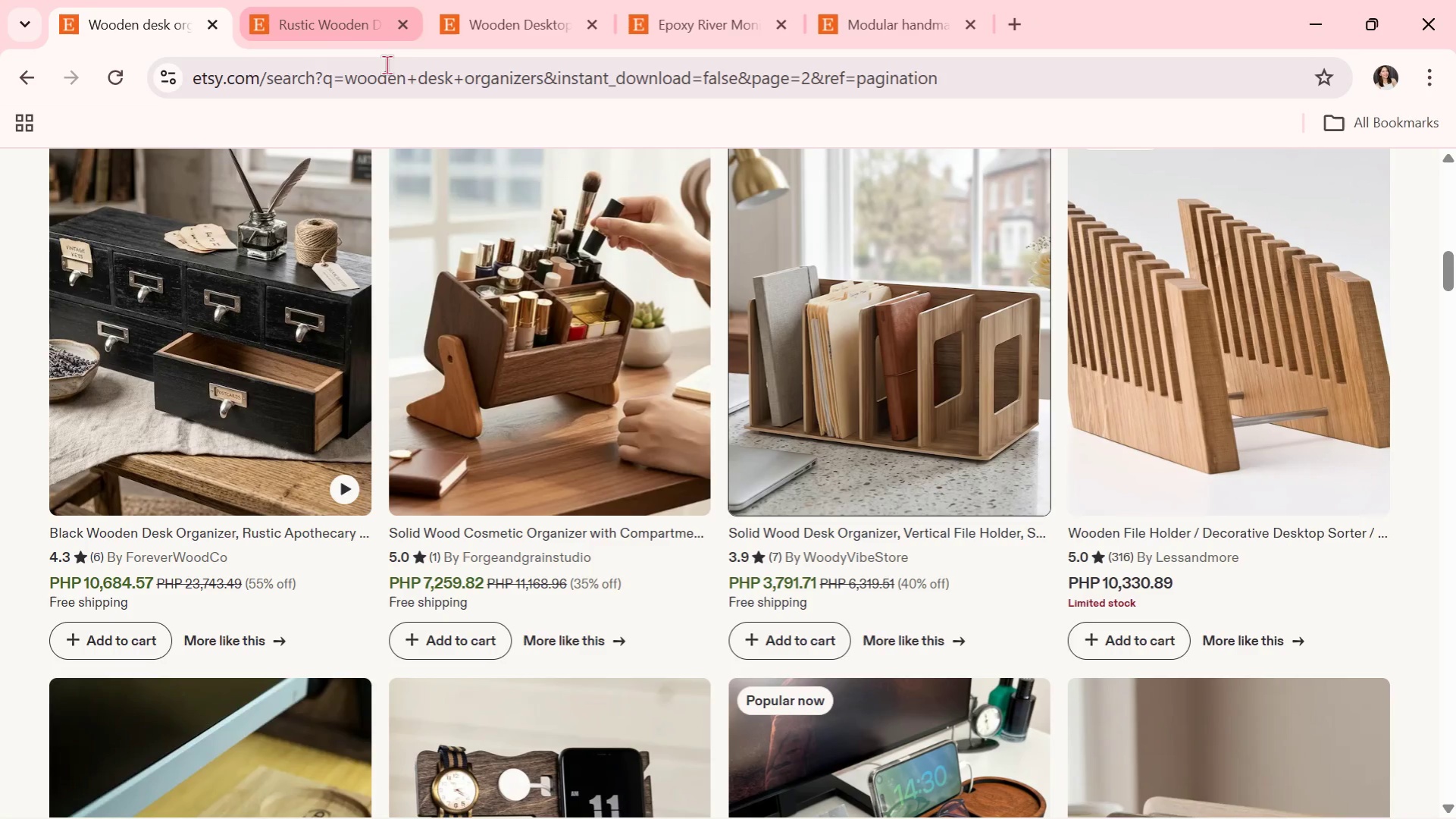 
scroll: coordinate [418, 397], scroll_direction: down, amount: 3.0
 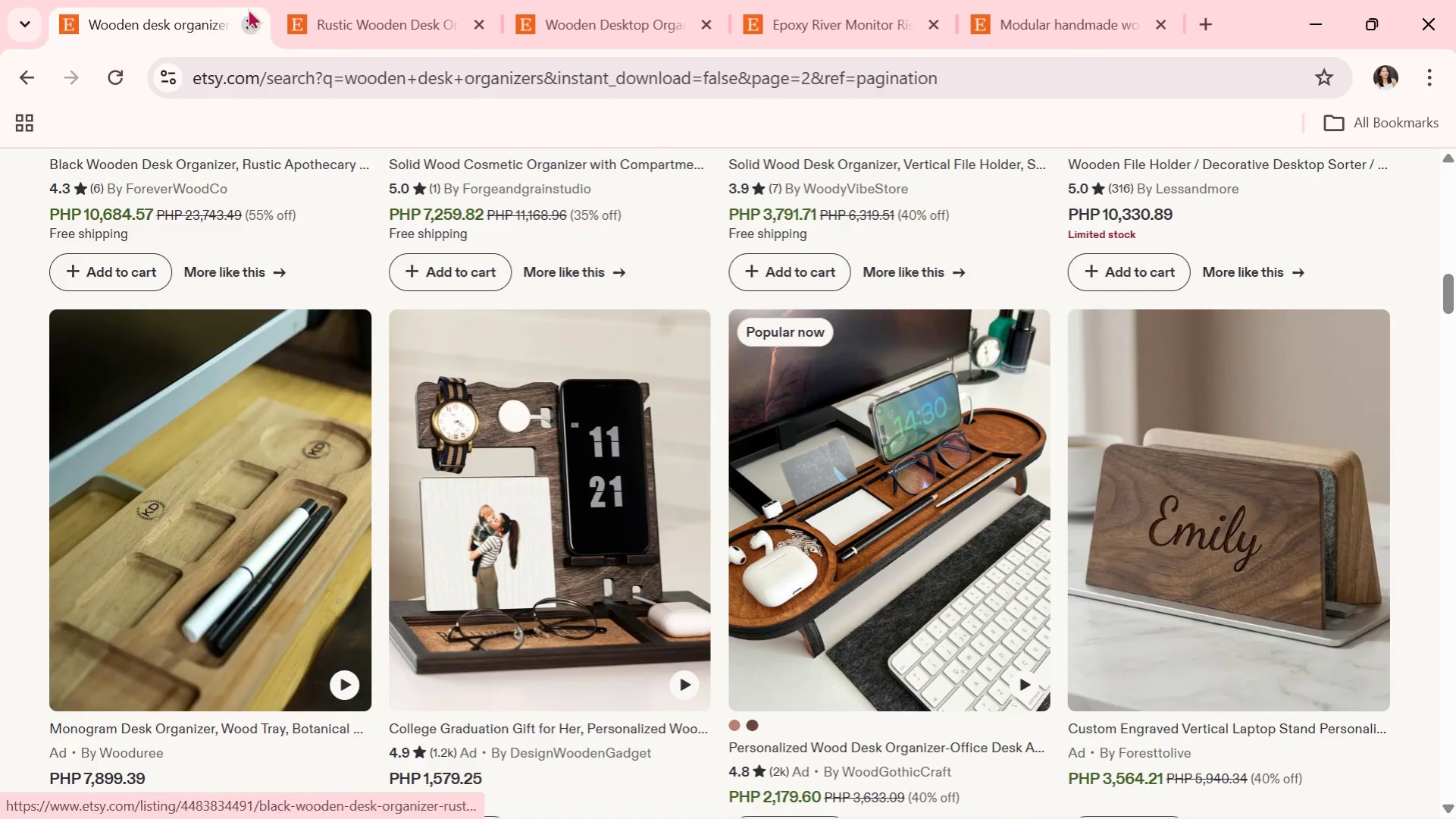 
left_click([162, 0])
 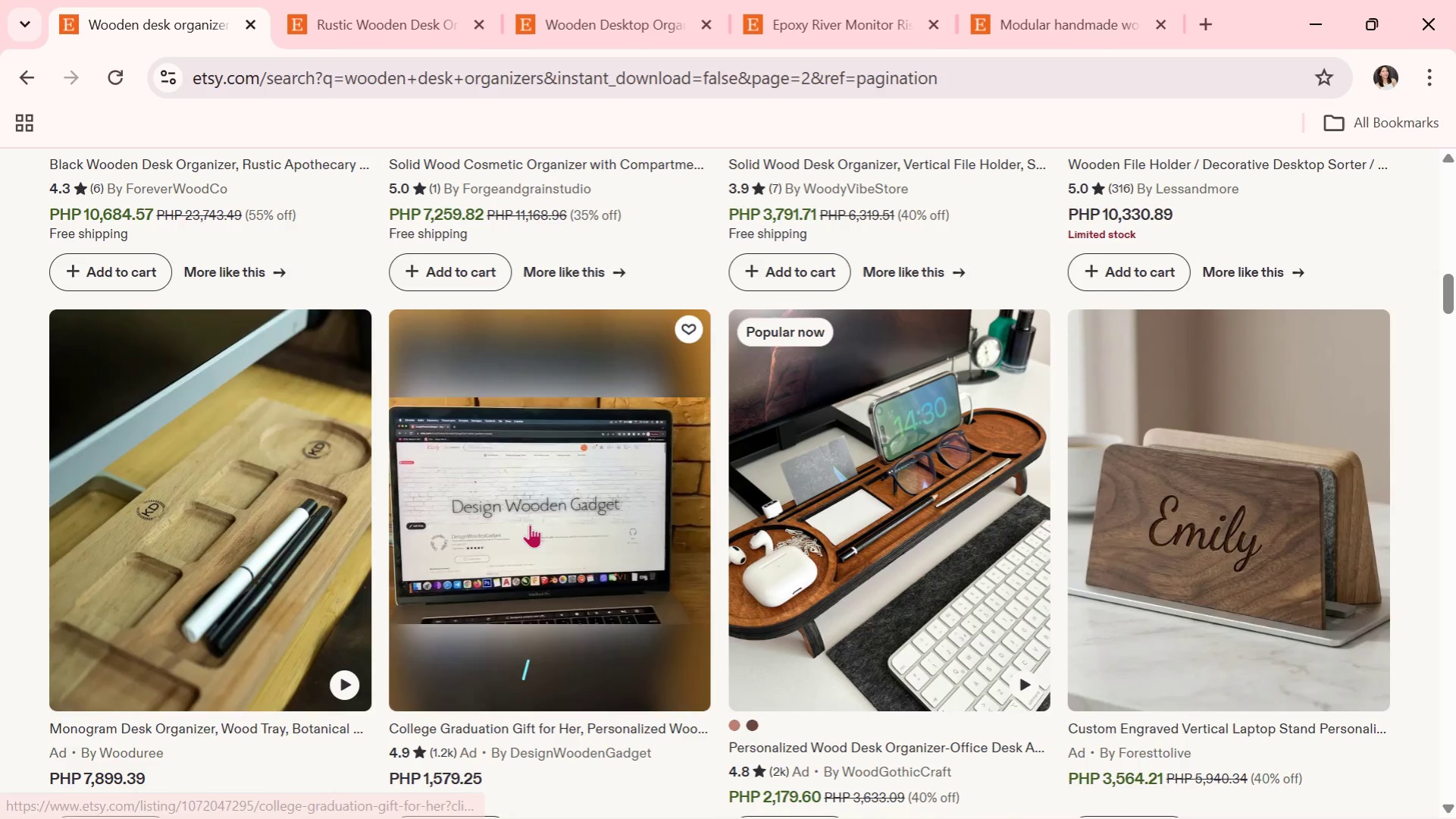 
scroll: coordinate [530, 524], scroll_direction: down, amount: 6.0
 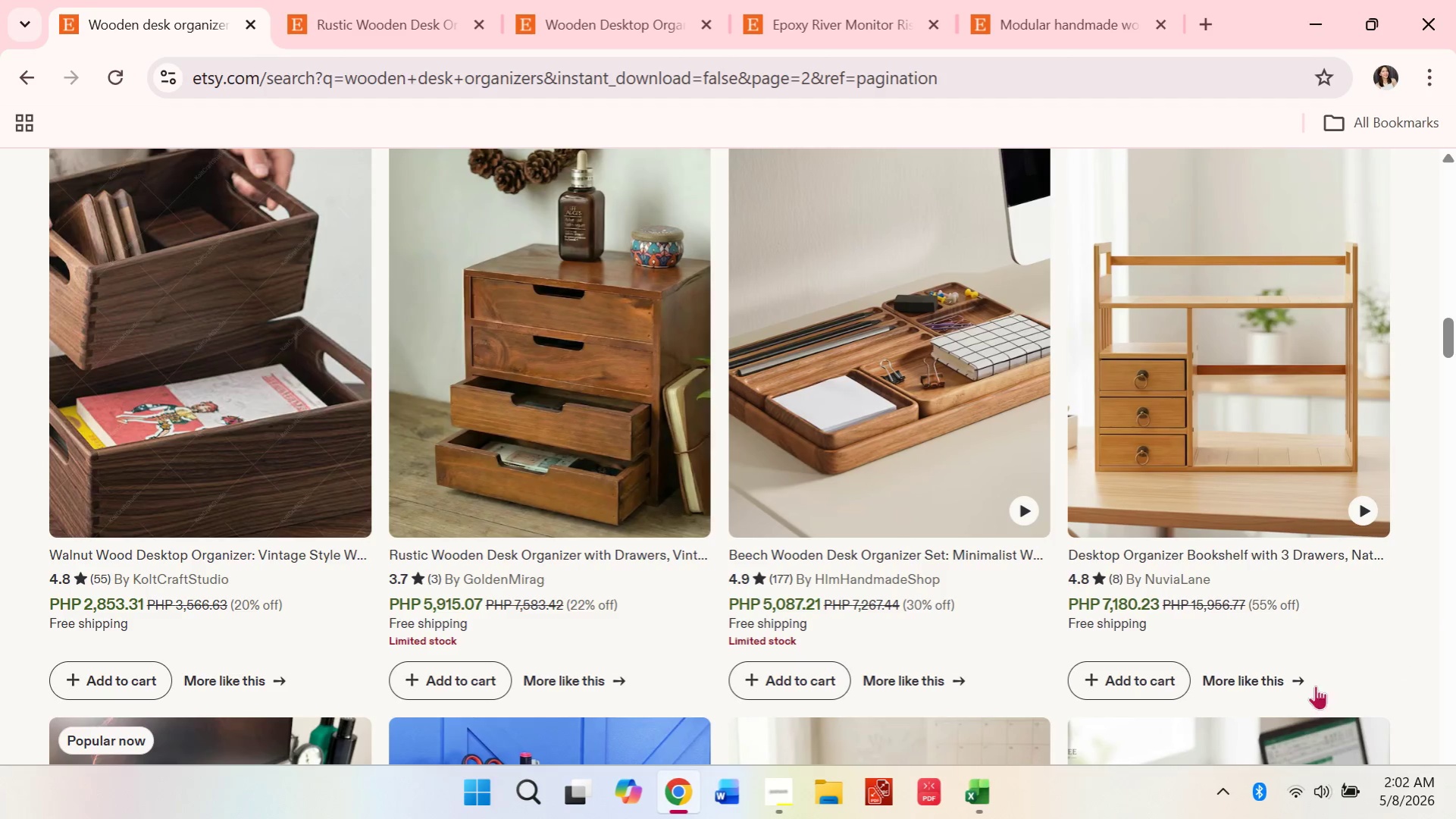 
wait(6.19)
 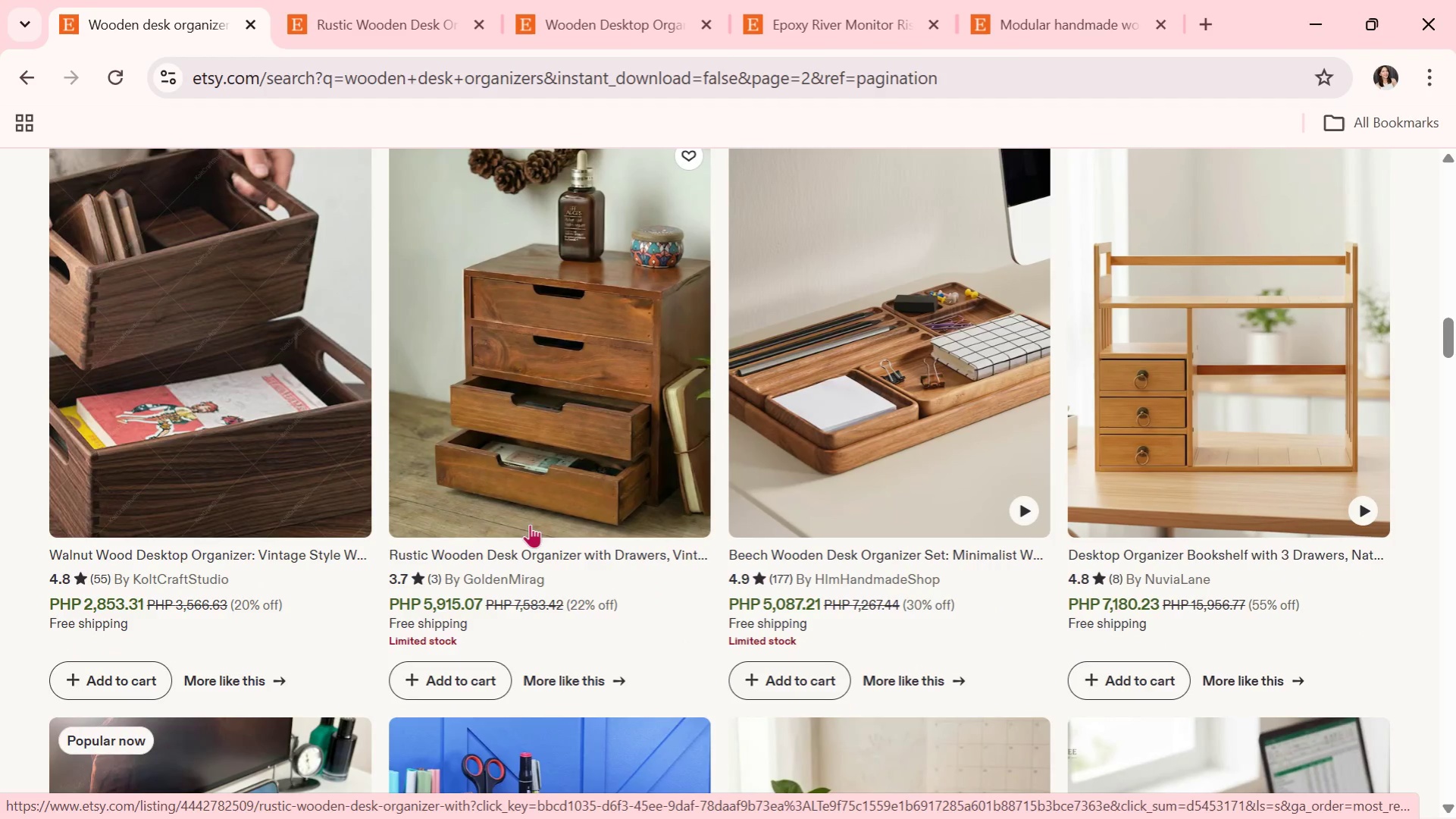 
scroll: coordinate [462, 266], scroll_direction: down, amount: 5.0
 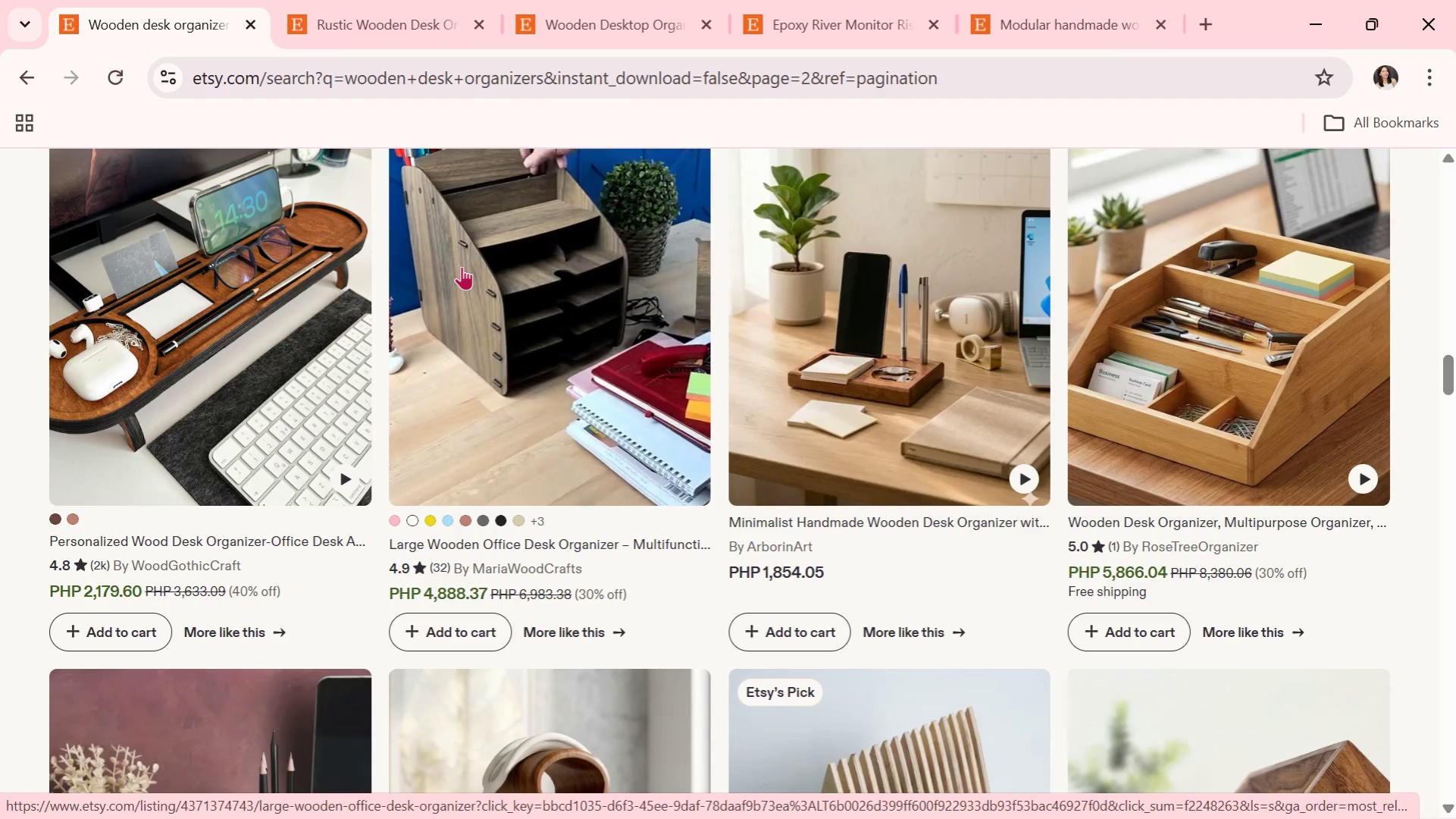 
wait(6.58)
 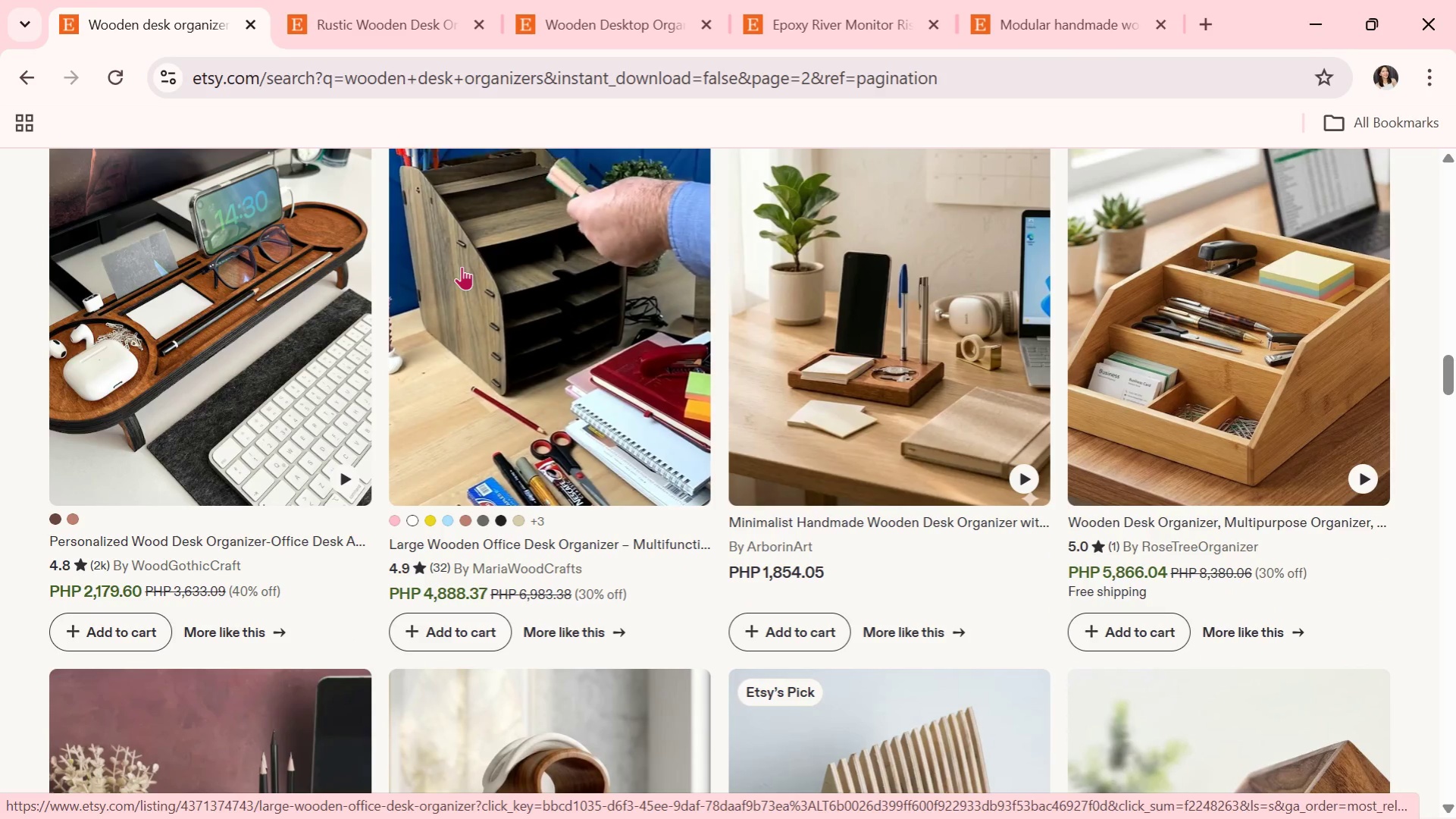 
scroll: coordinate [885, 443], scroll_direction: down, amount: 7.0
 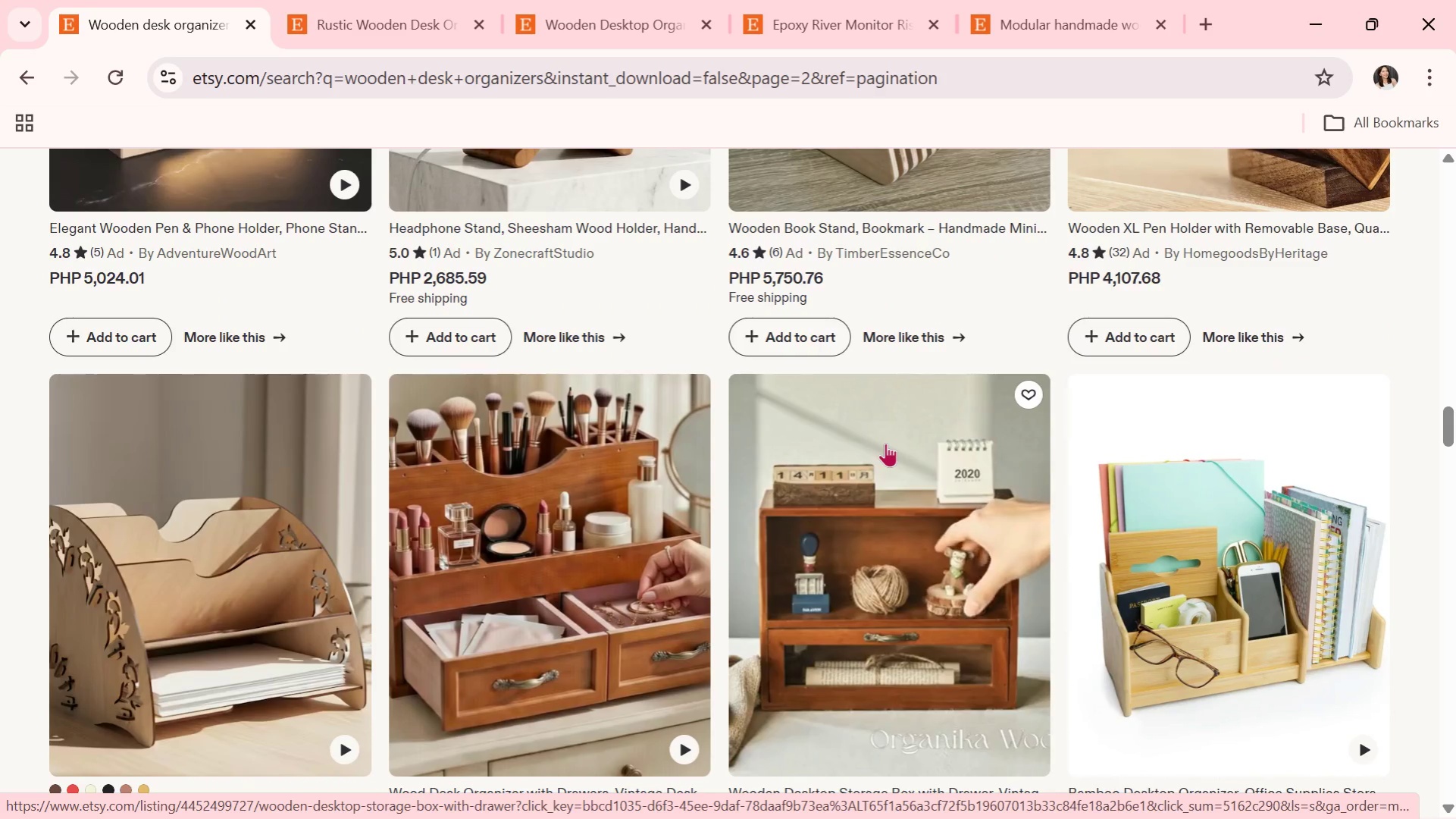 
scroll: coordinate [885, 443], scroll_direction: down, amount: 3.0
 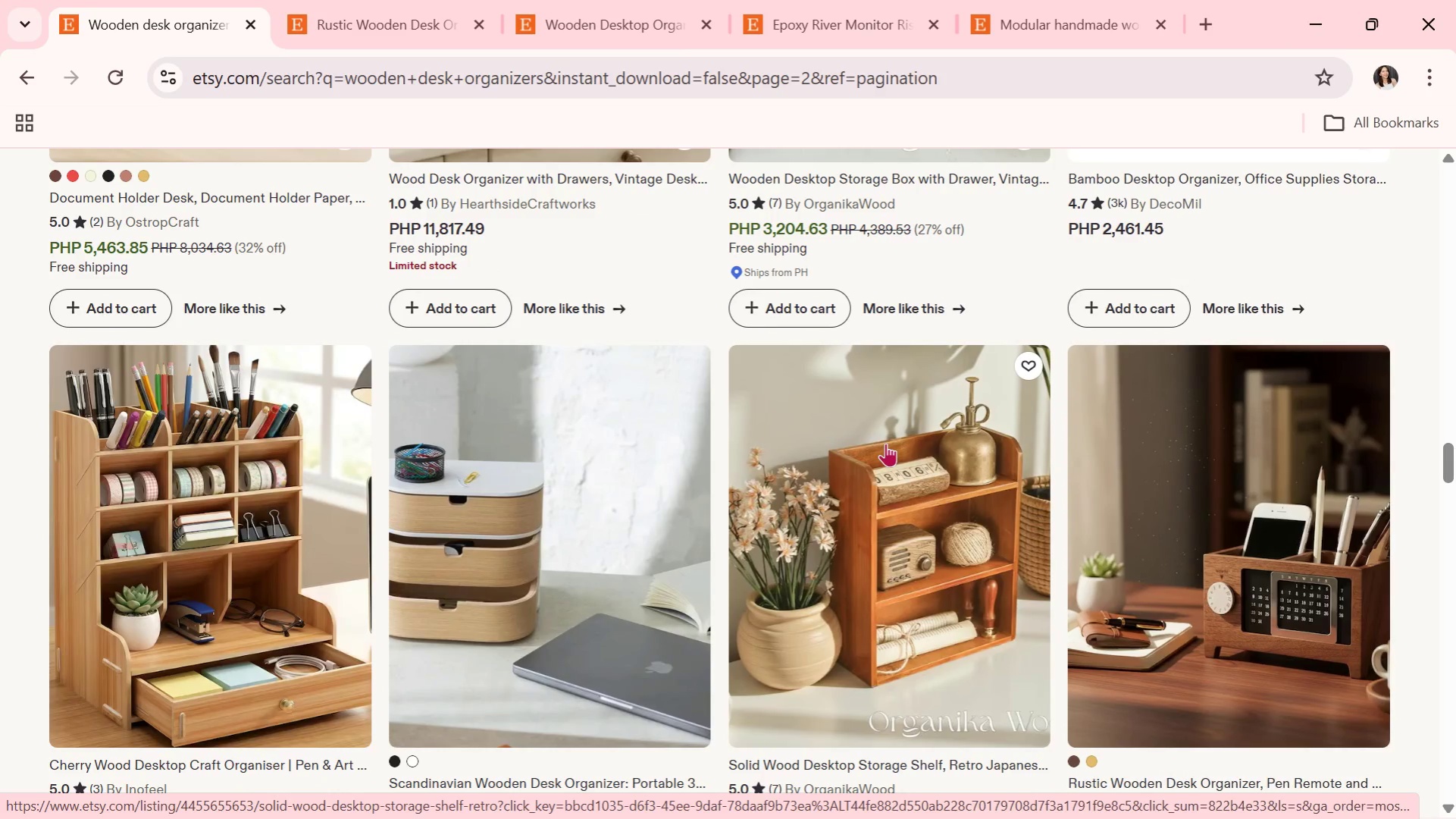 
wait(5.27)
 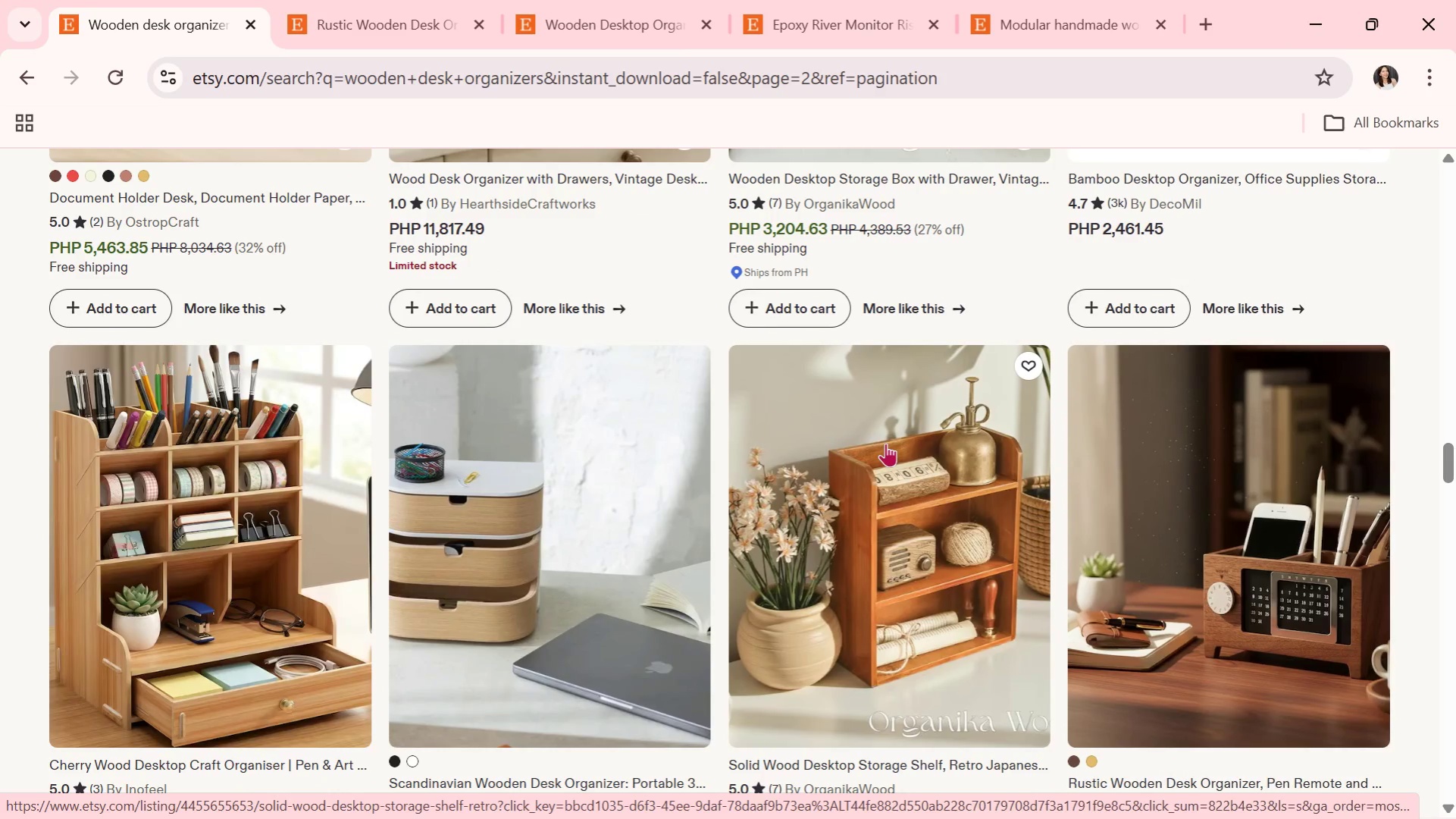 
scroll: coordinate [682, 442], scroll_direction: down, amount: 8.0
 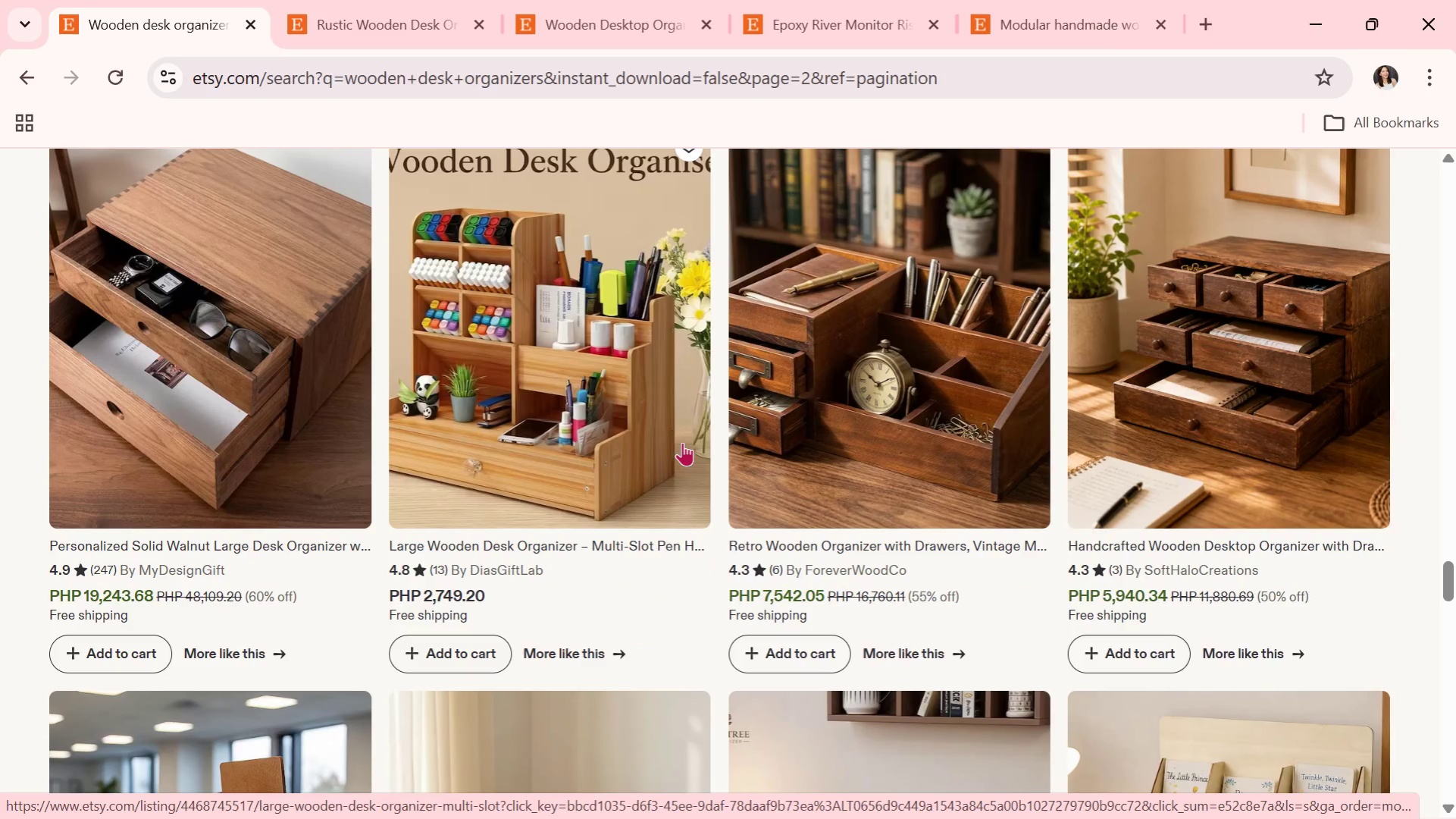 
wait(8.7)
 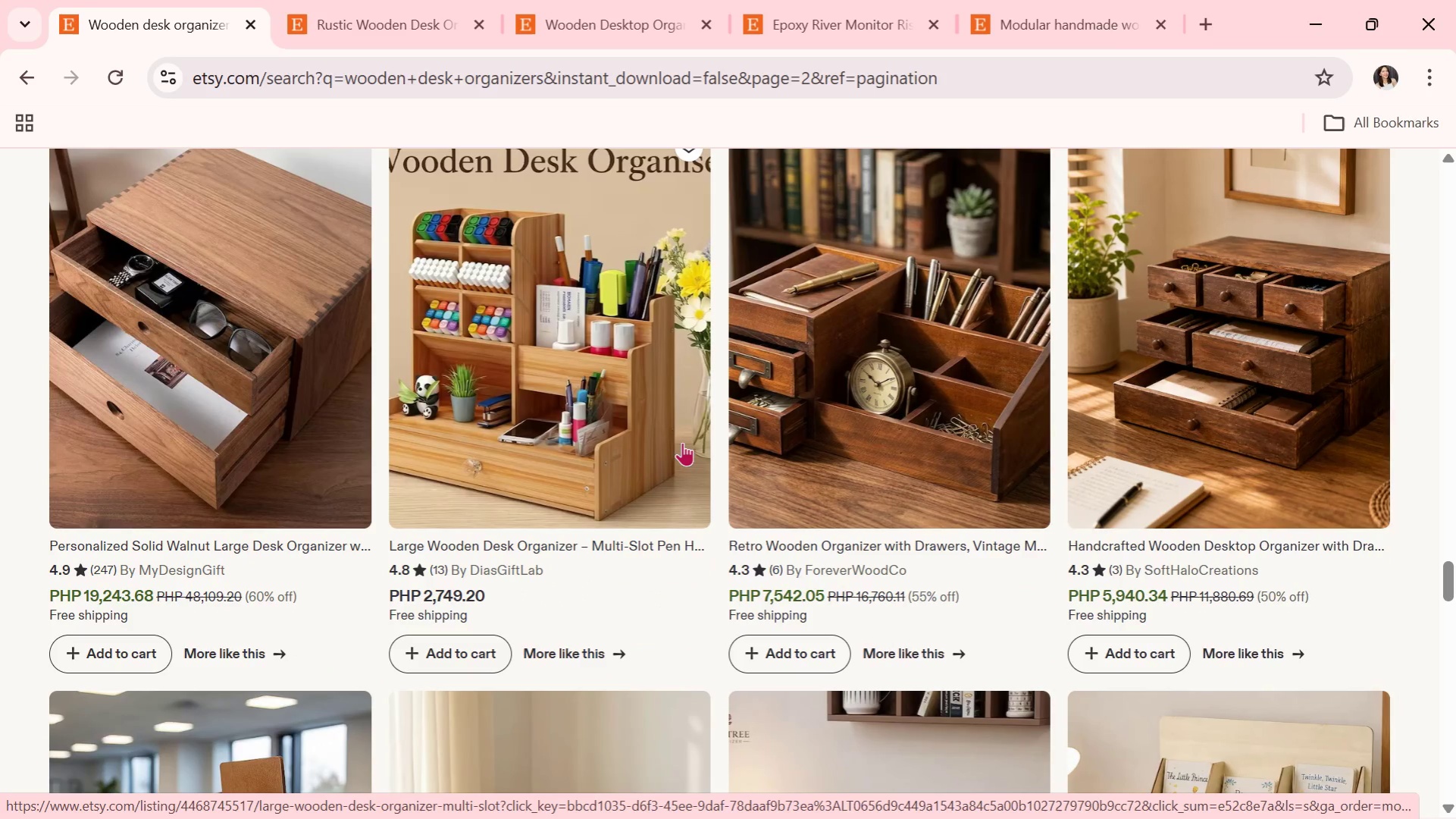 
scroll: coordinate [682, 442], scroll_direction: down, amount: 9.0
 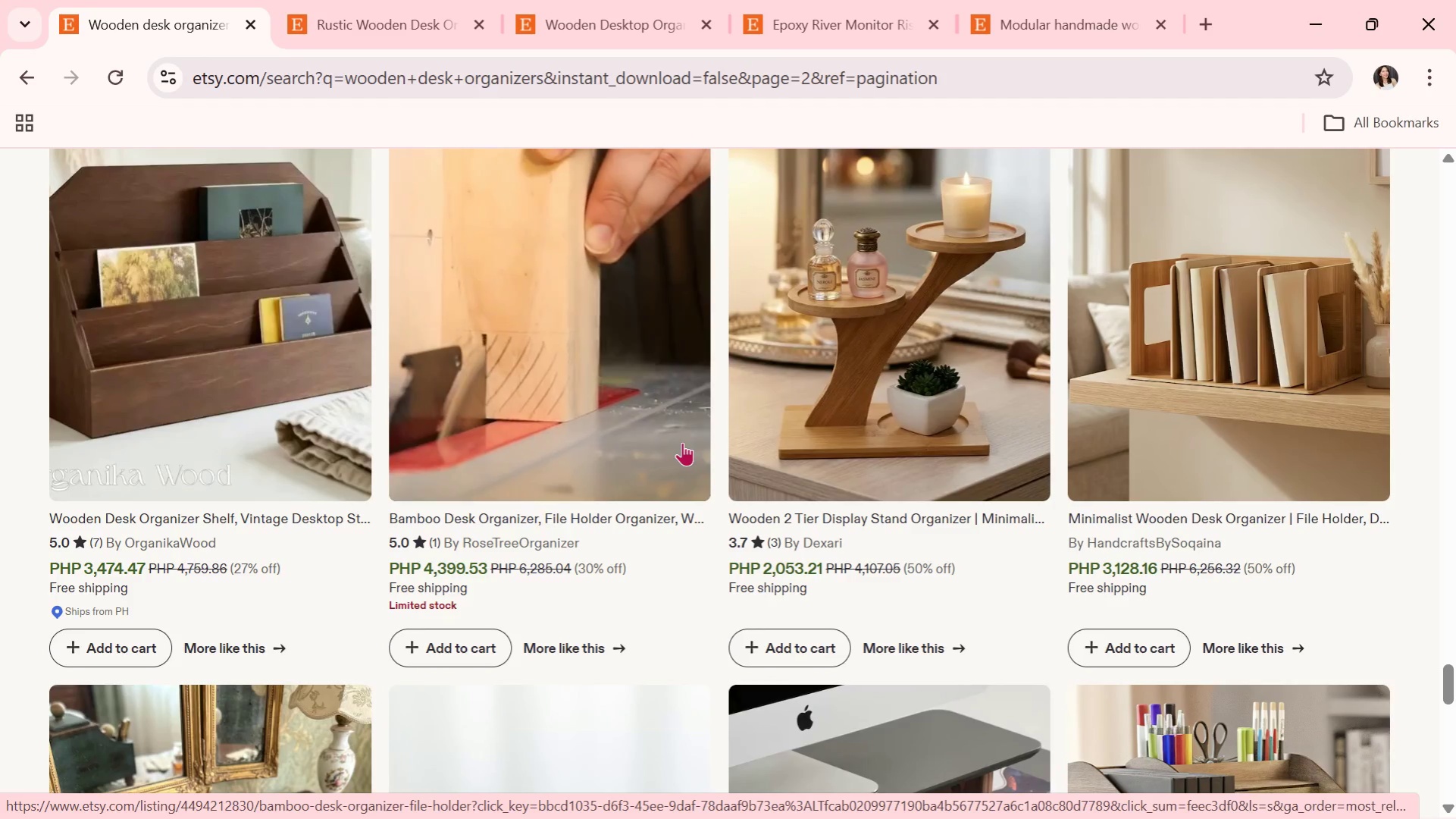 
scroll: coordinate [691, 437], scroll_direction: down, amount: 5.0
 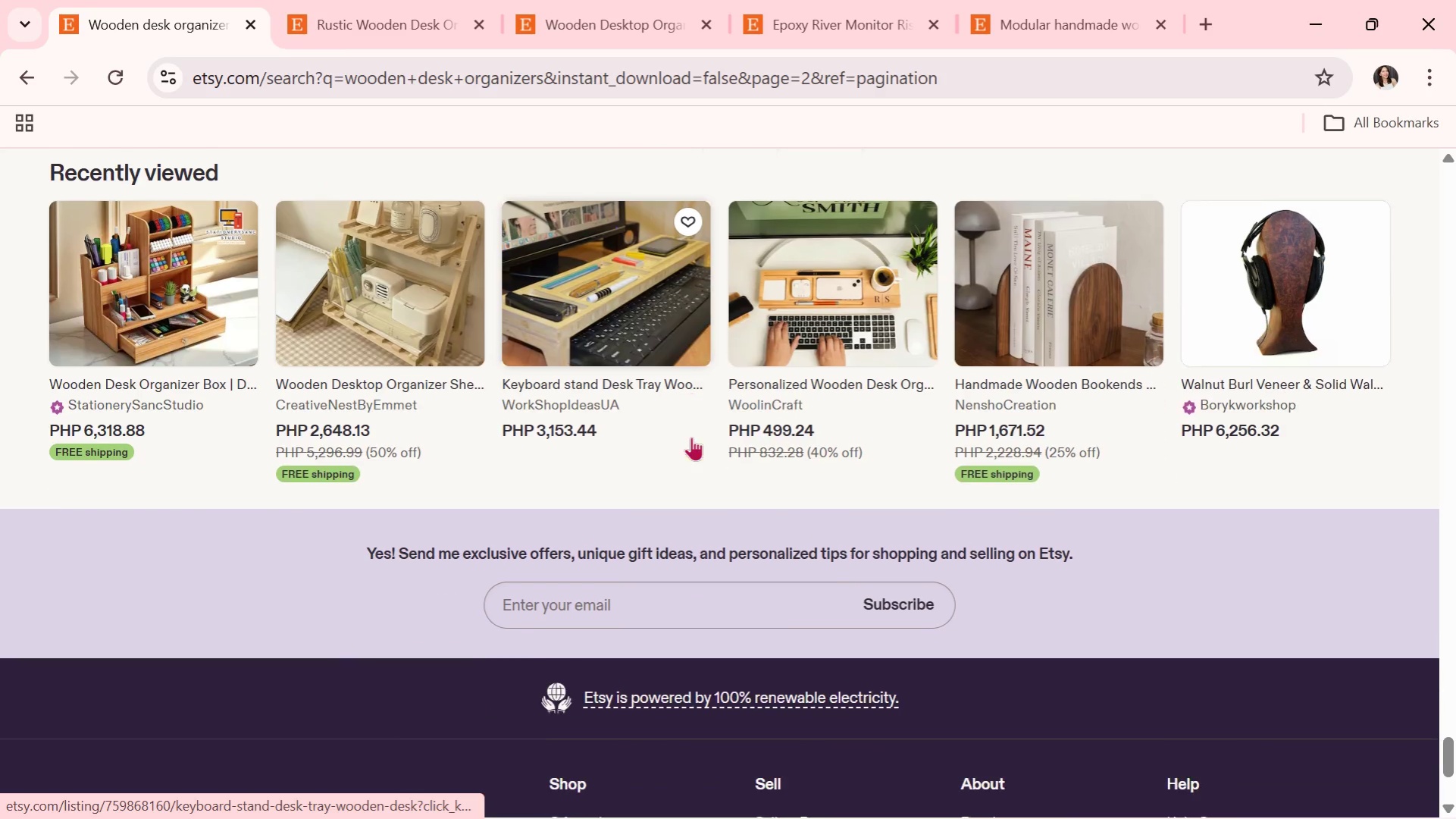 
scroll: coordinate [691, 437], scroll_direction: up, amount: 3.0
 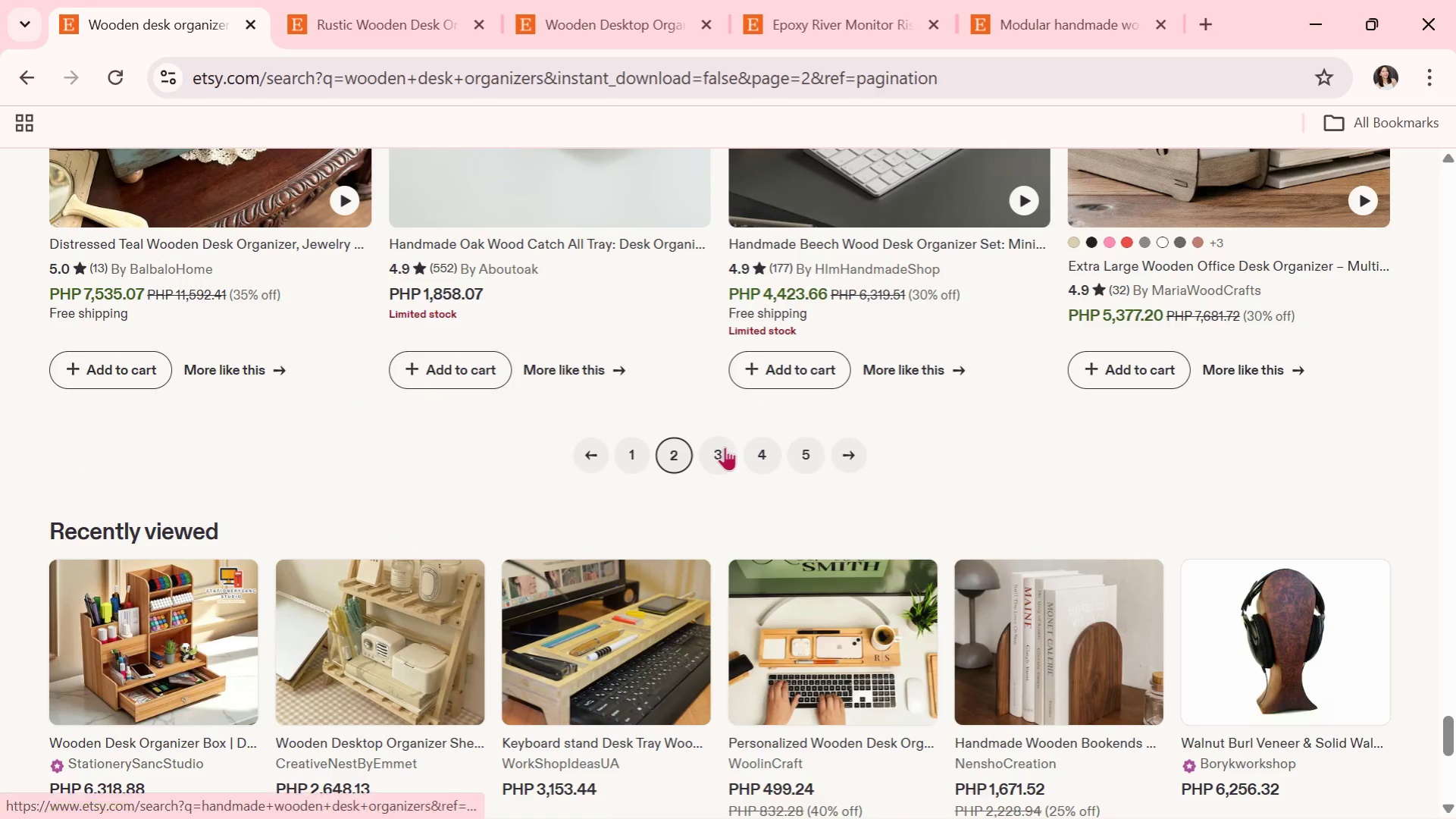 
left_click([723, 448])
 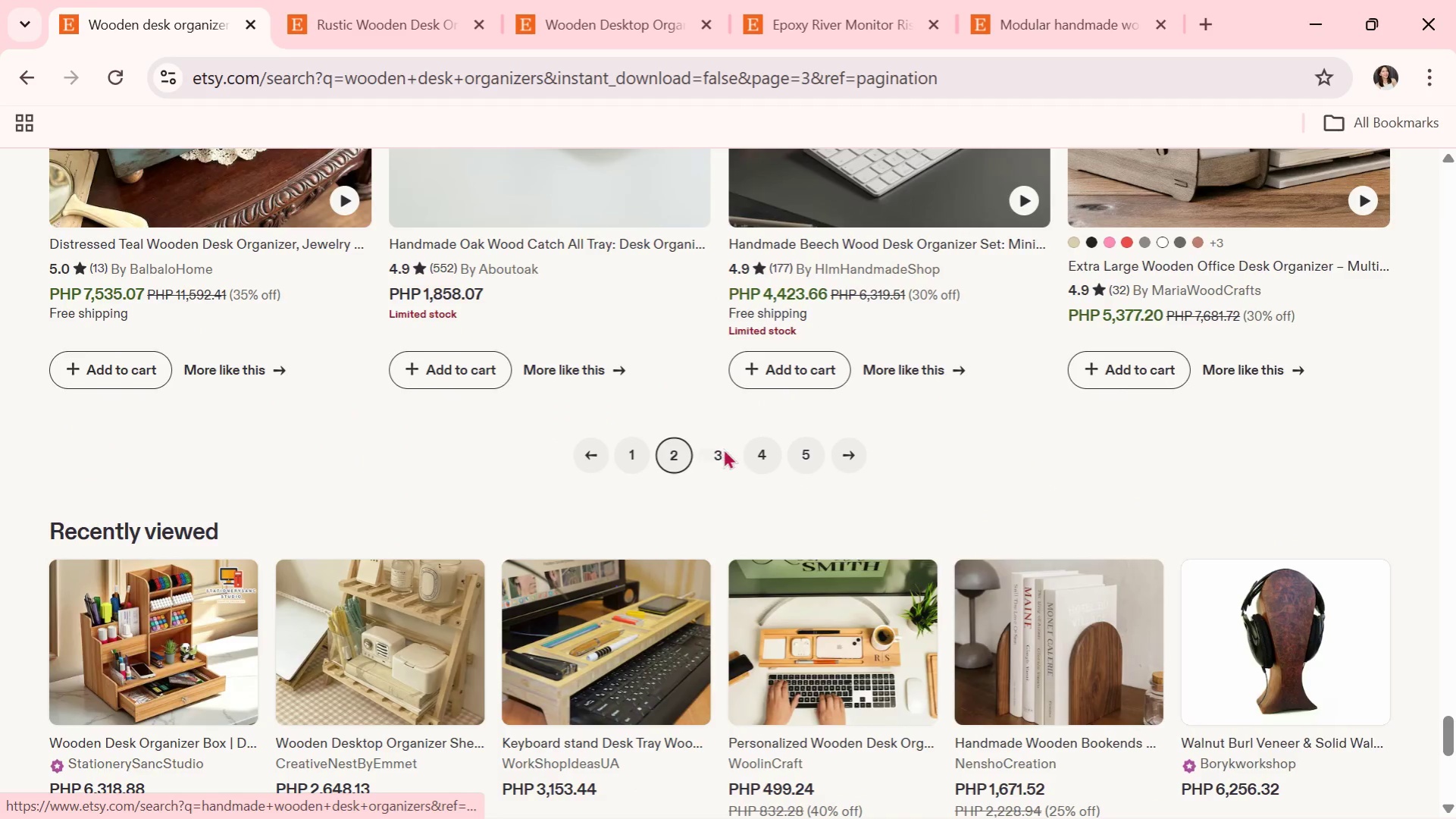 
scroll: coordinate [723, 448], scroll_direction: up, amount: 1.0
 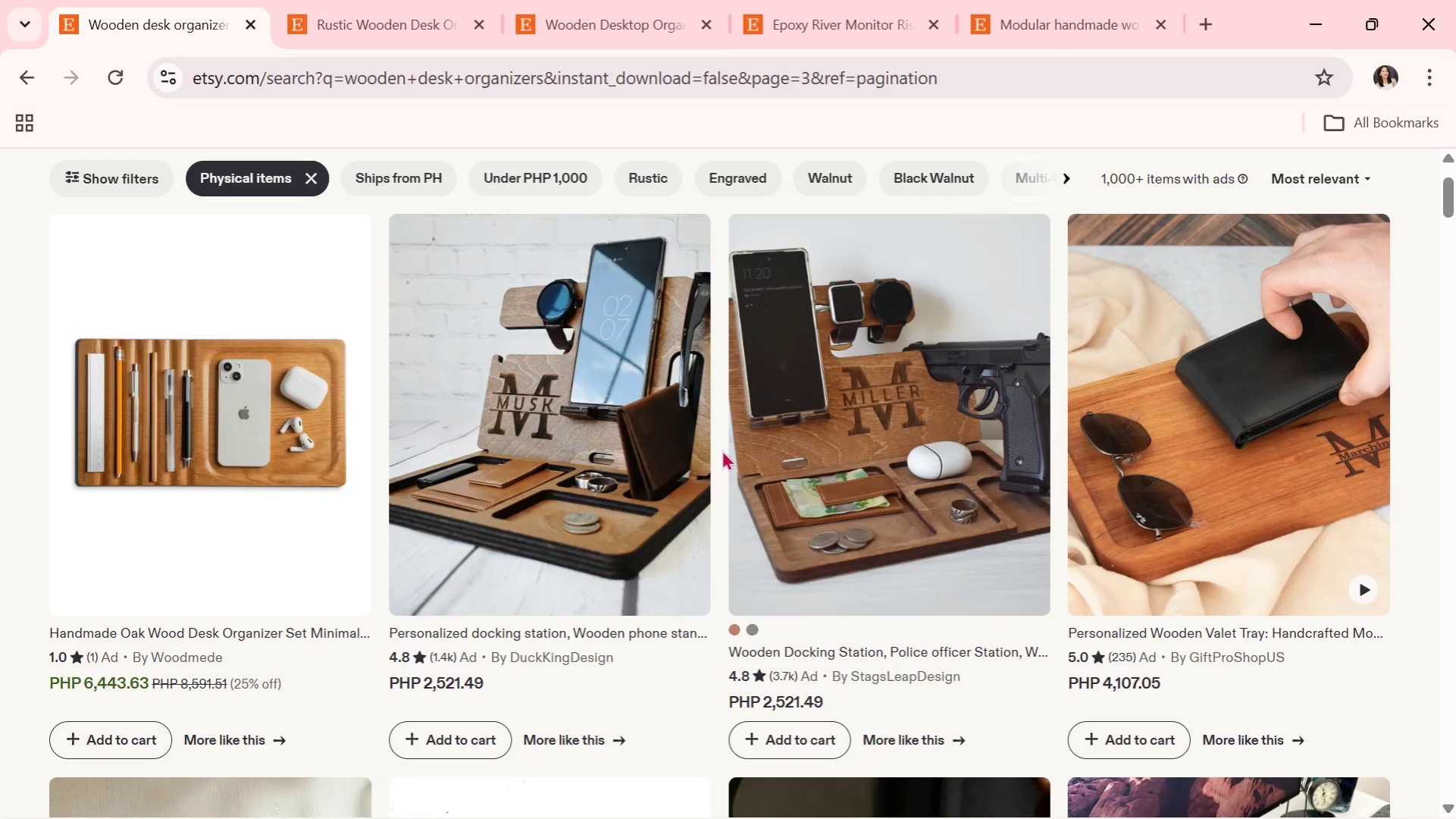 
scroll: coordinate [722, 450], scroll_direction: down, amount: 1.0
 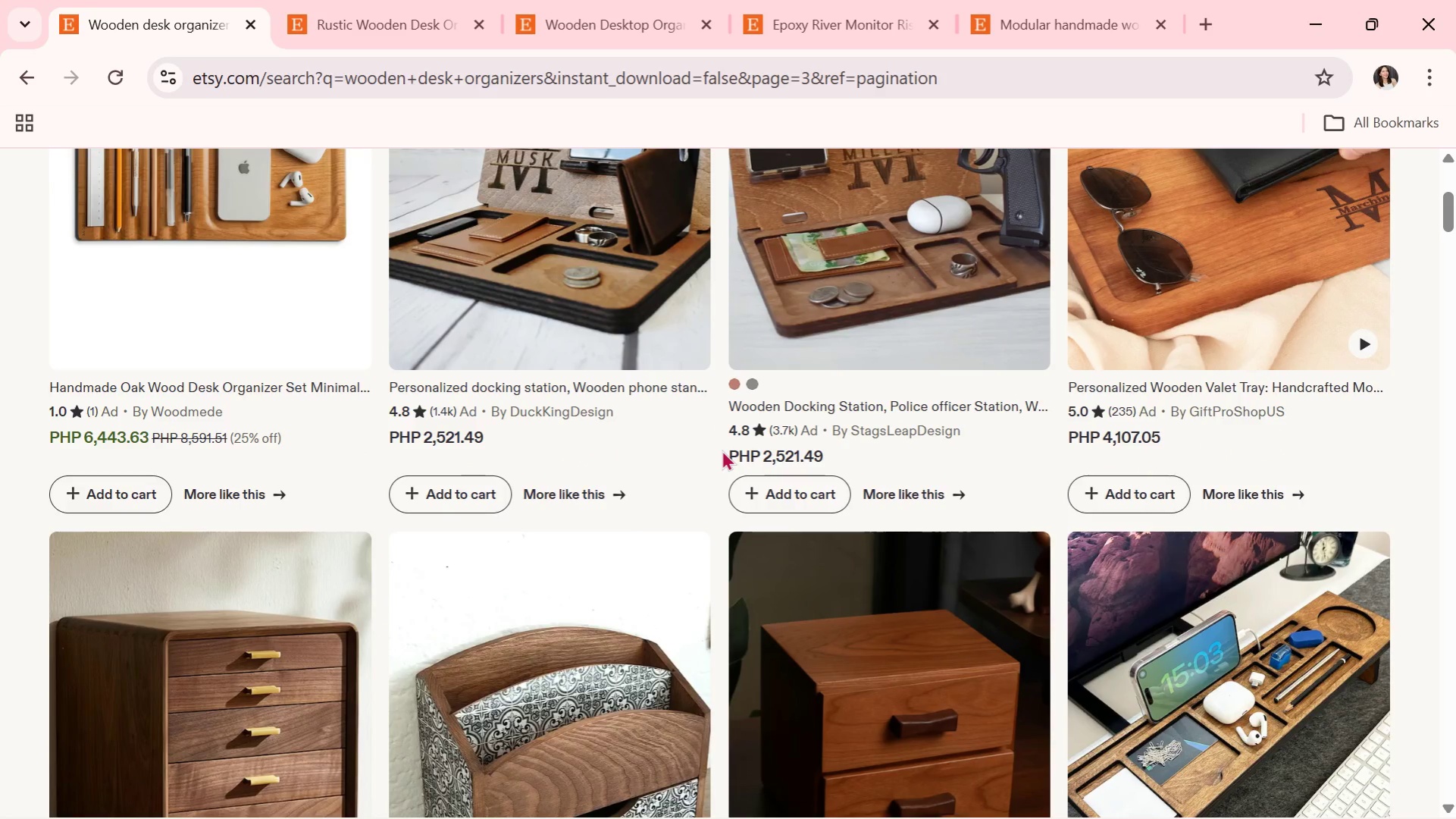 
wait(5.3)
 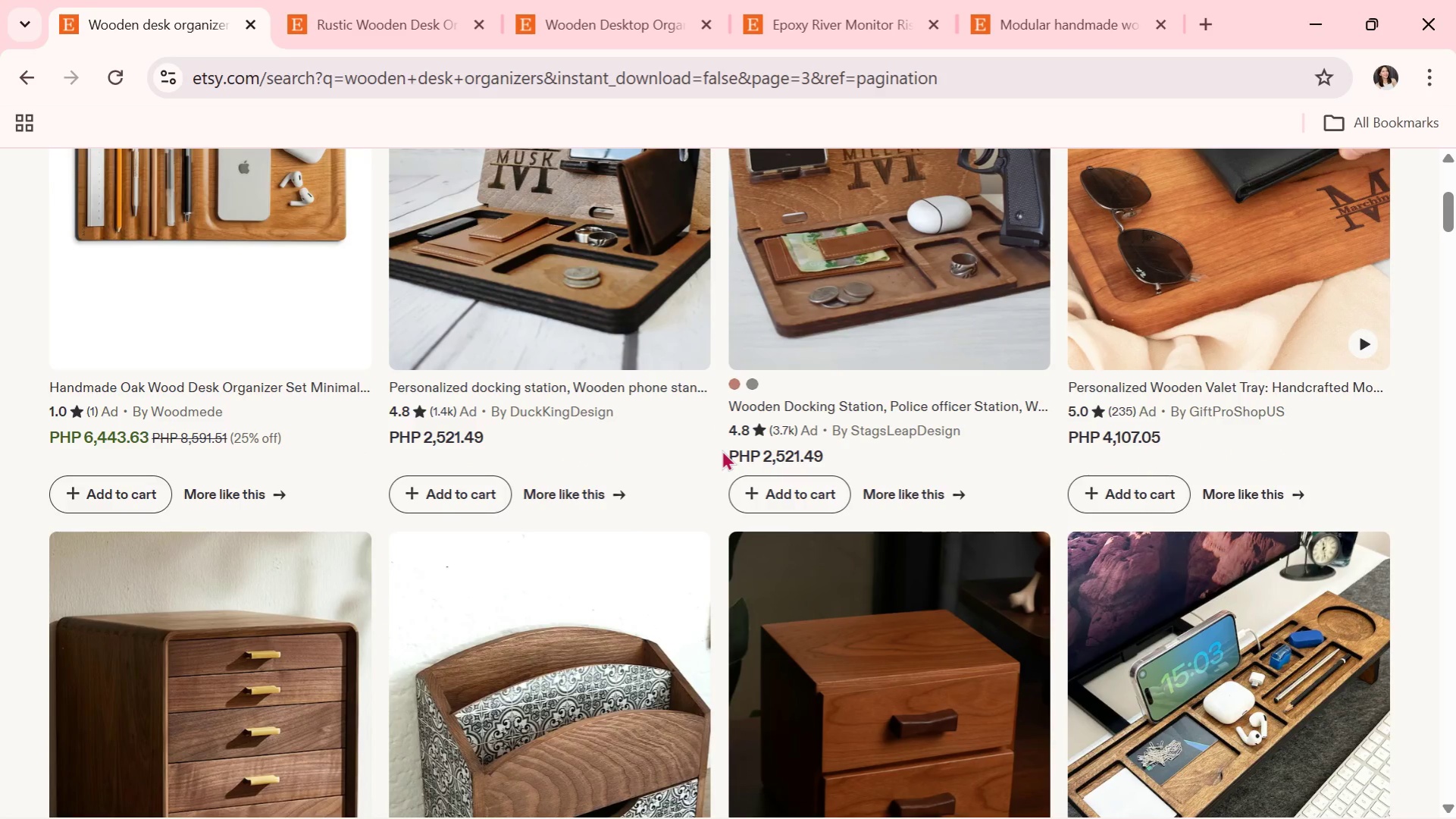 
scroll: coordinate [722, 450], scroll_direction: down, amount: 9.0
 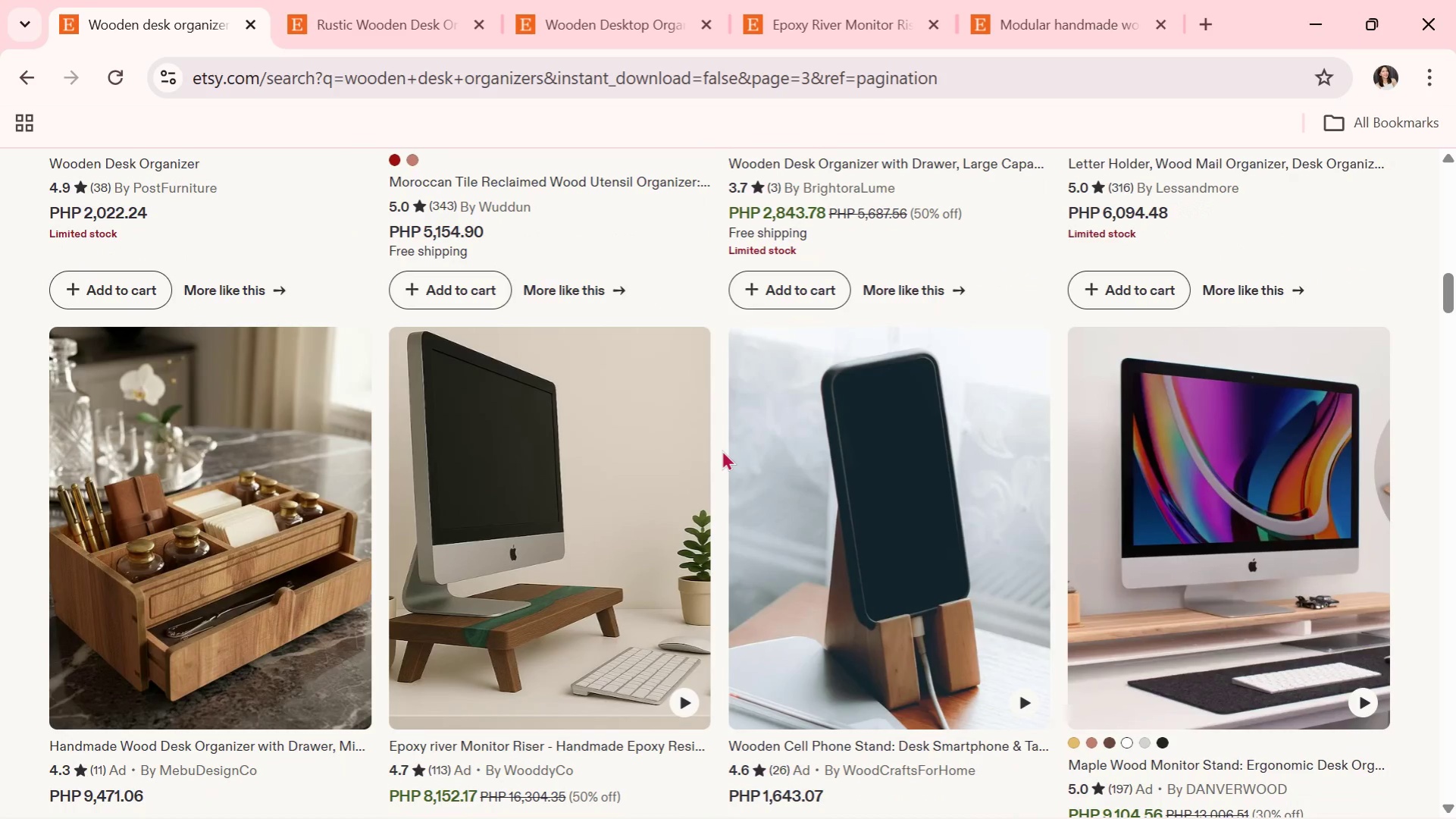 
wait(11.8)
 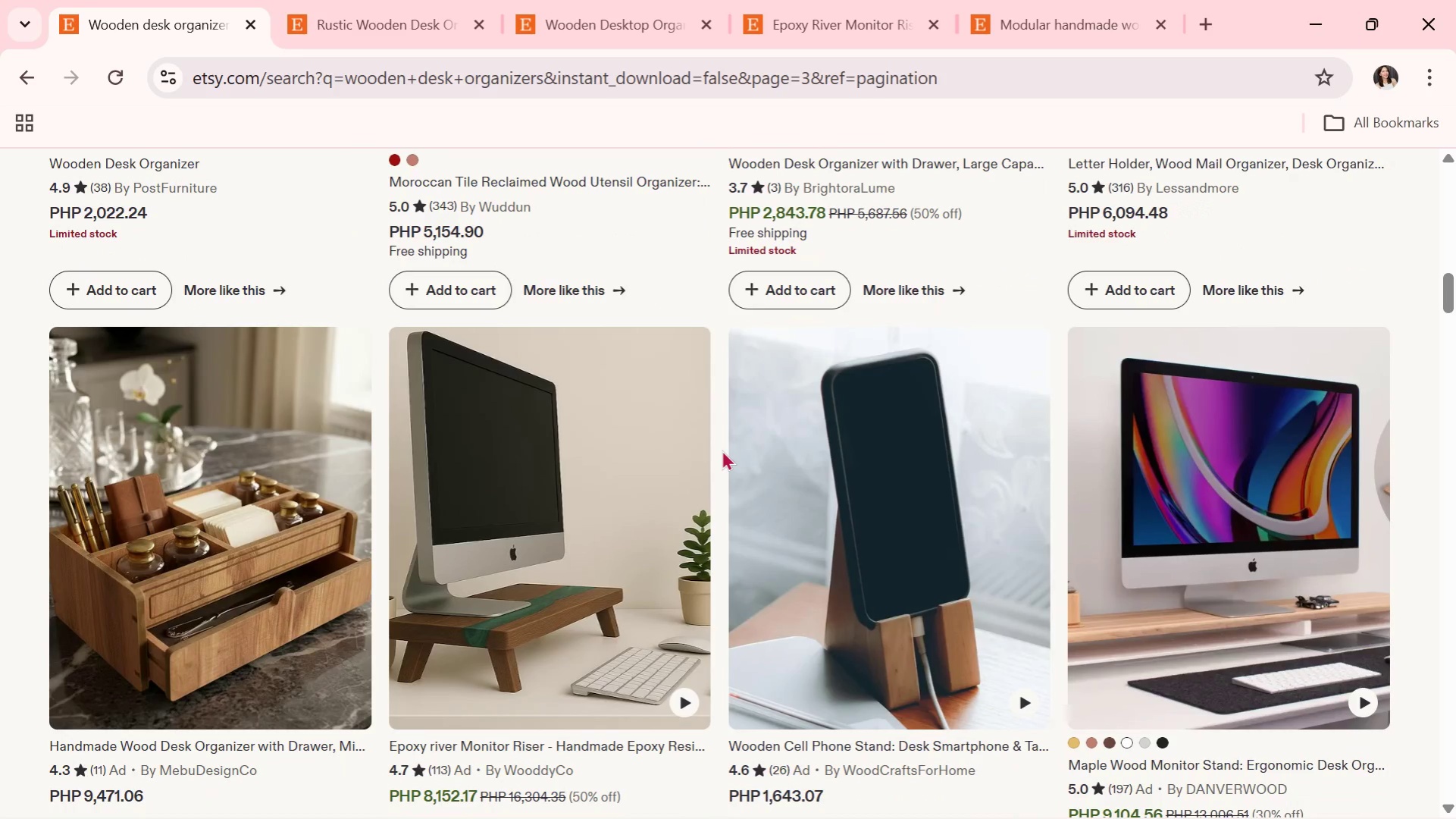 
scroll: coordinate [594, 401], scroll_direction: down, amount: 1.0
 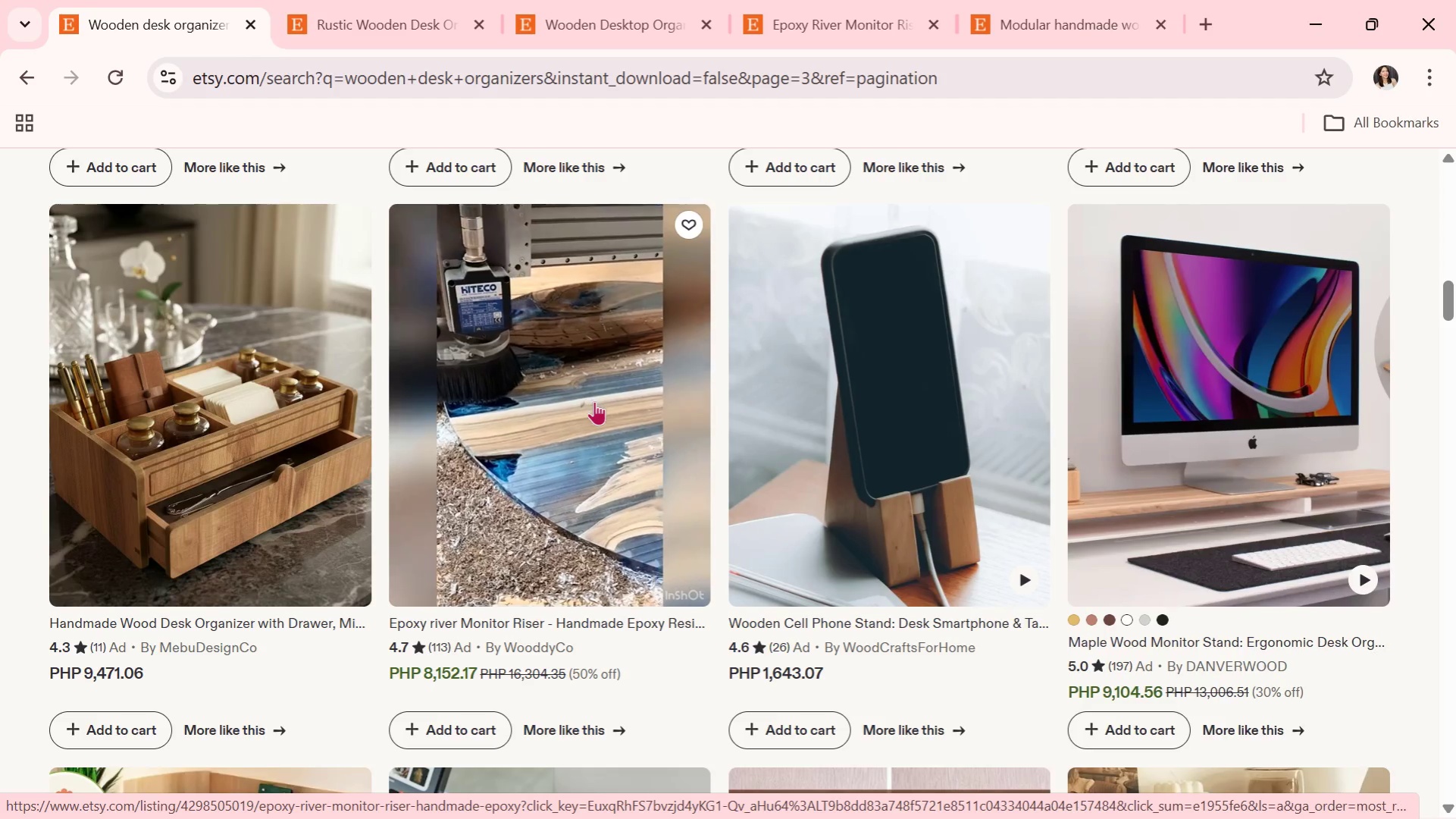 
wait(5.66)
 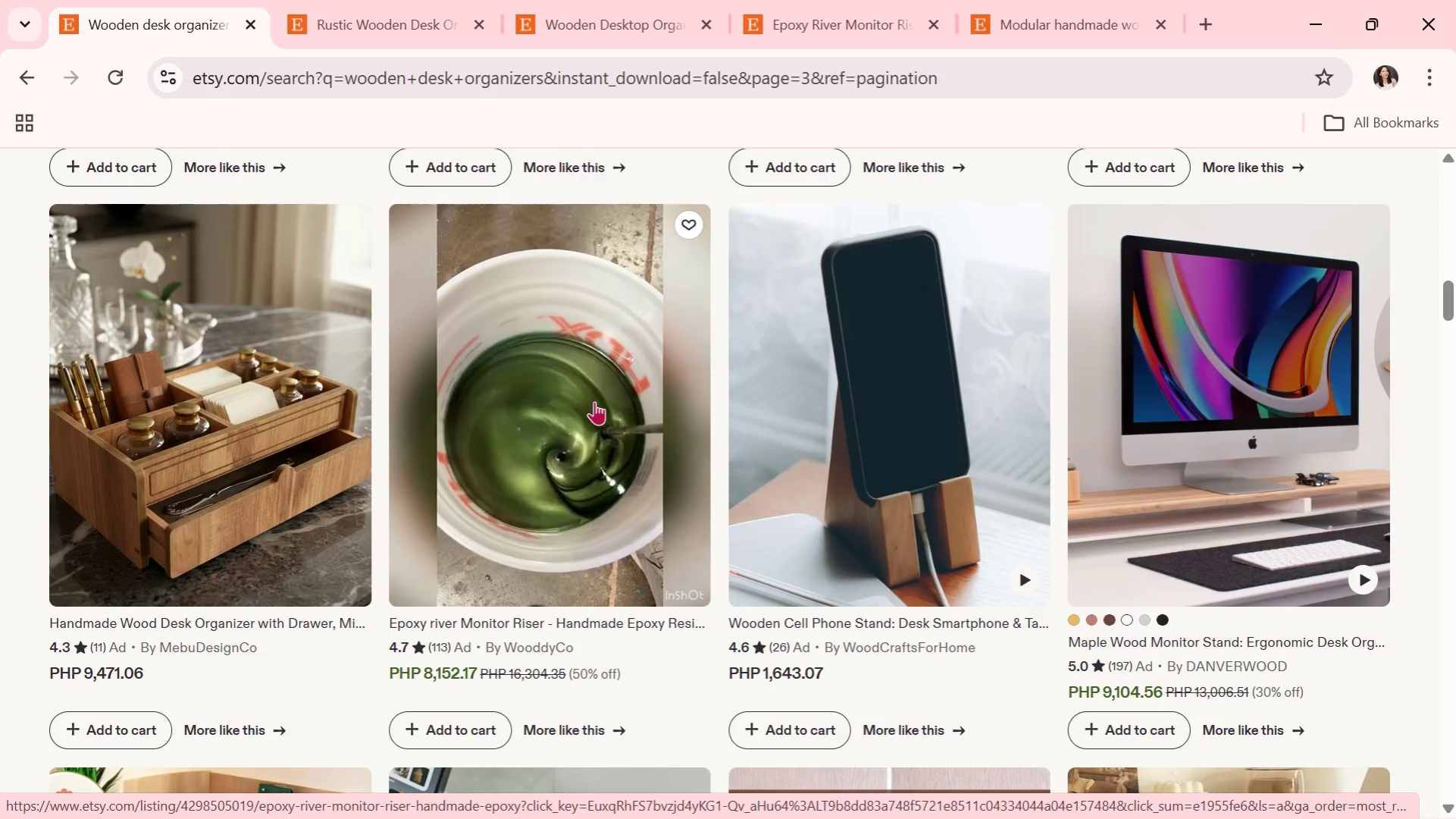 
scroll: coordinate [781, 435], scroll_direction: down, amount: 5.0
 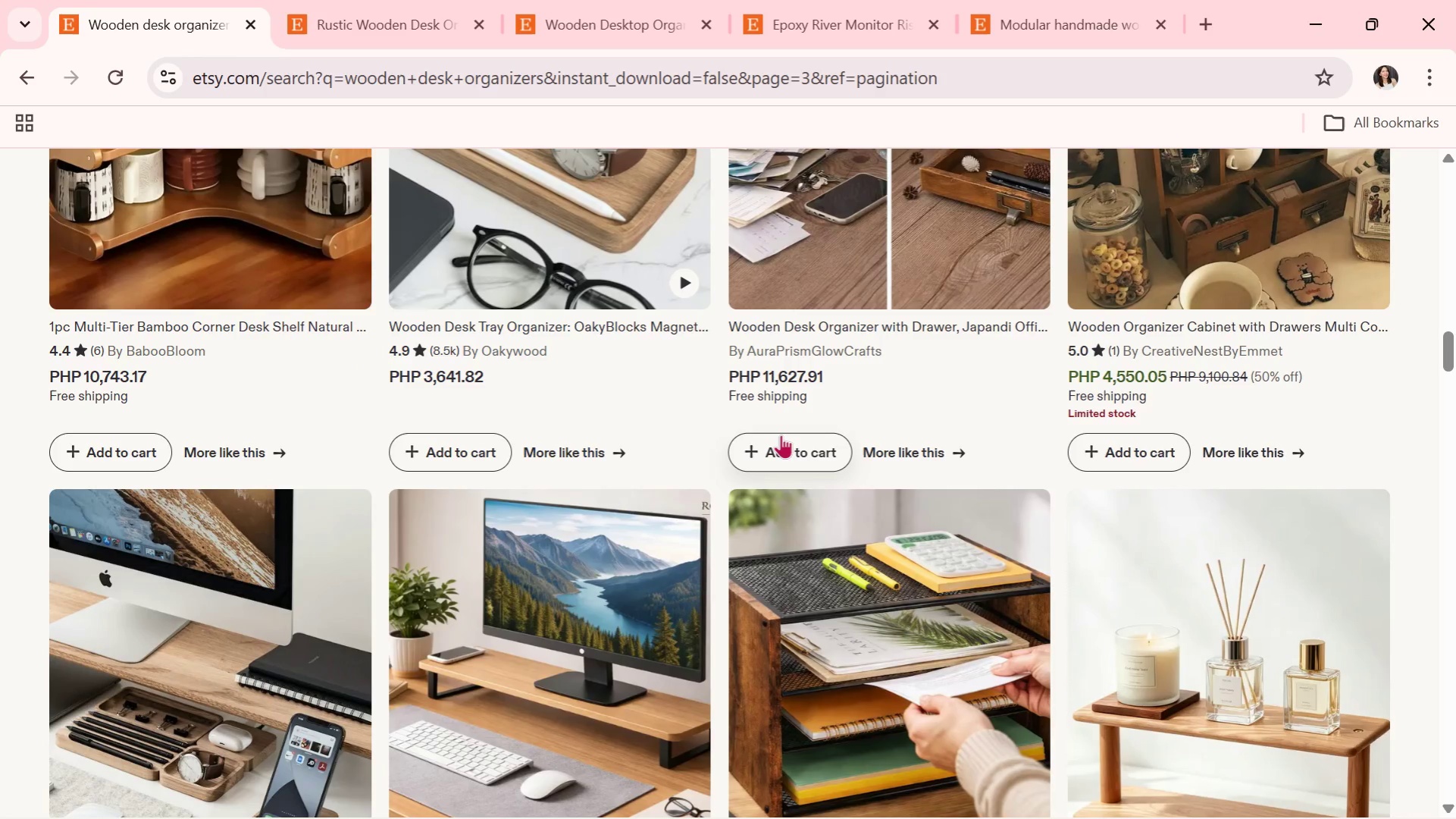 
scroll: coordinate [781, 435], scroll_direction: down, amount: 3.0
 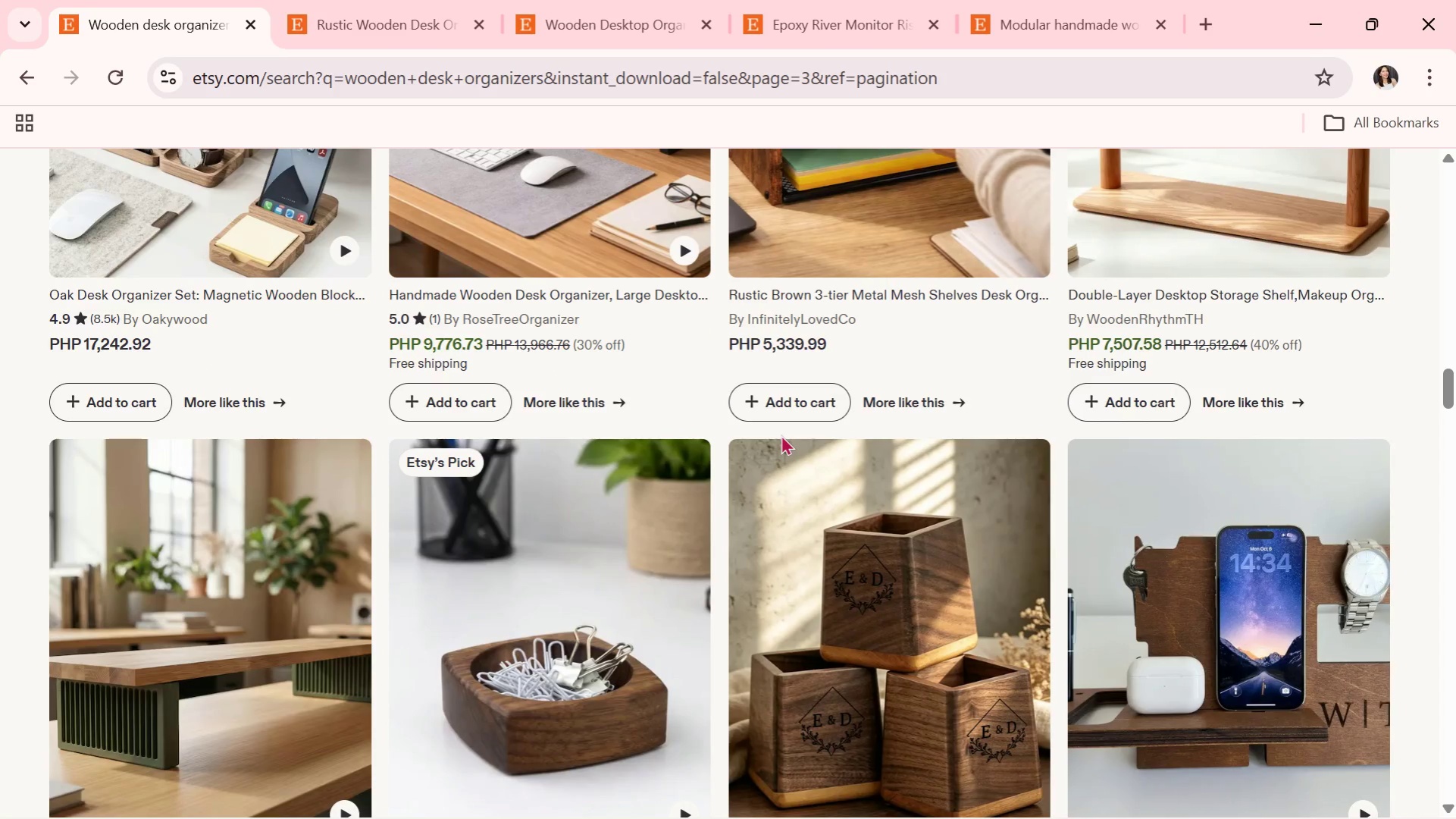 
wait(8.01)
 